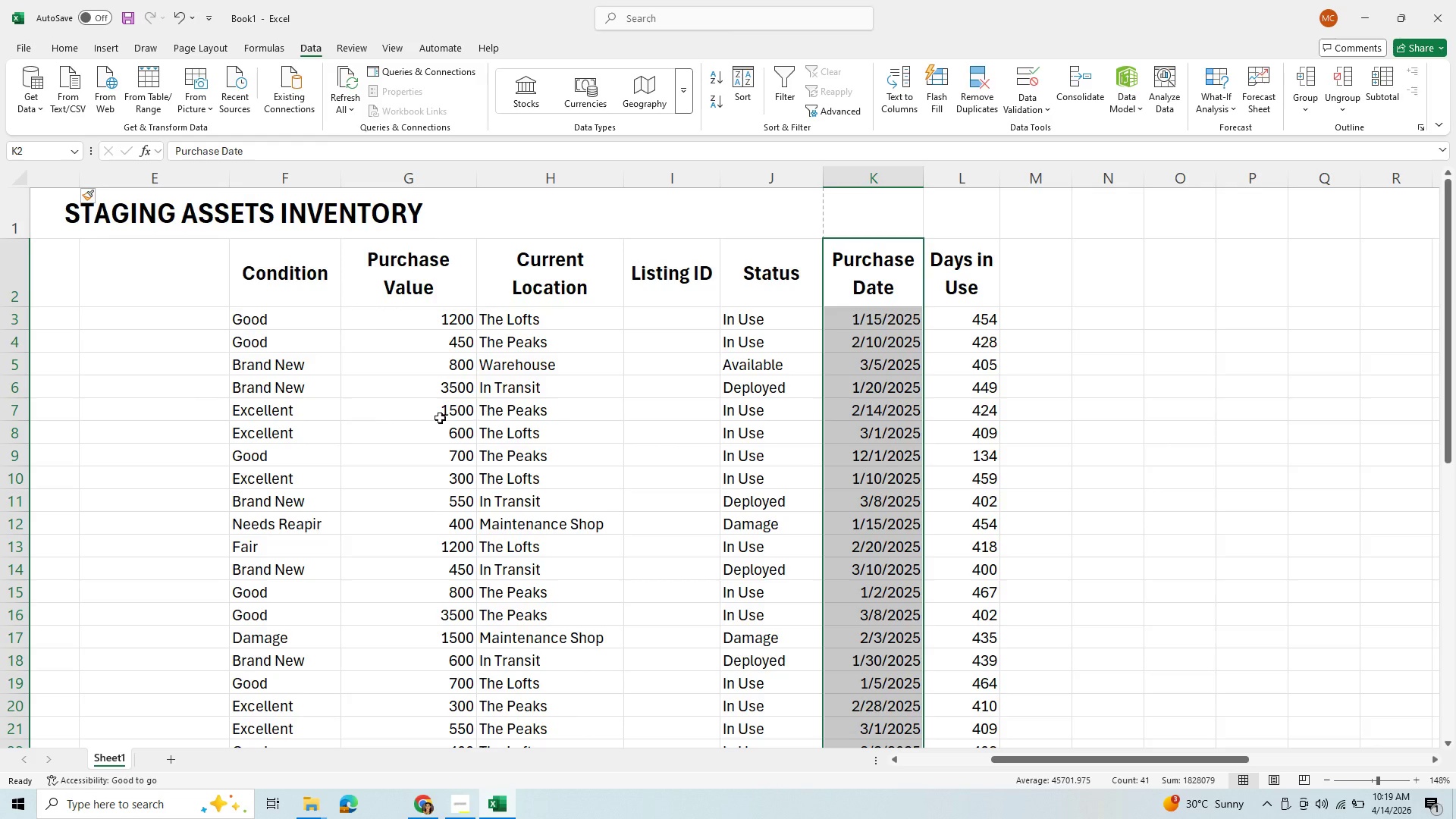 
wait(6.98)
 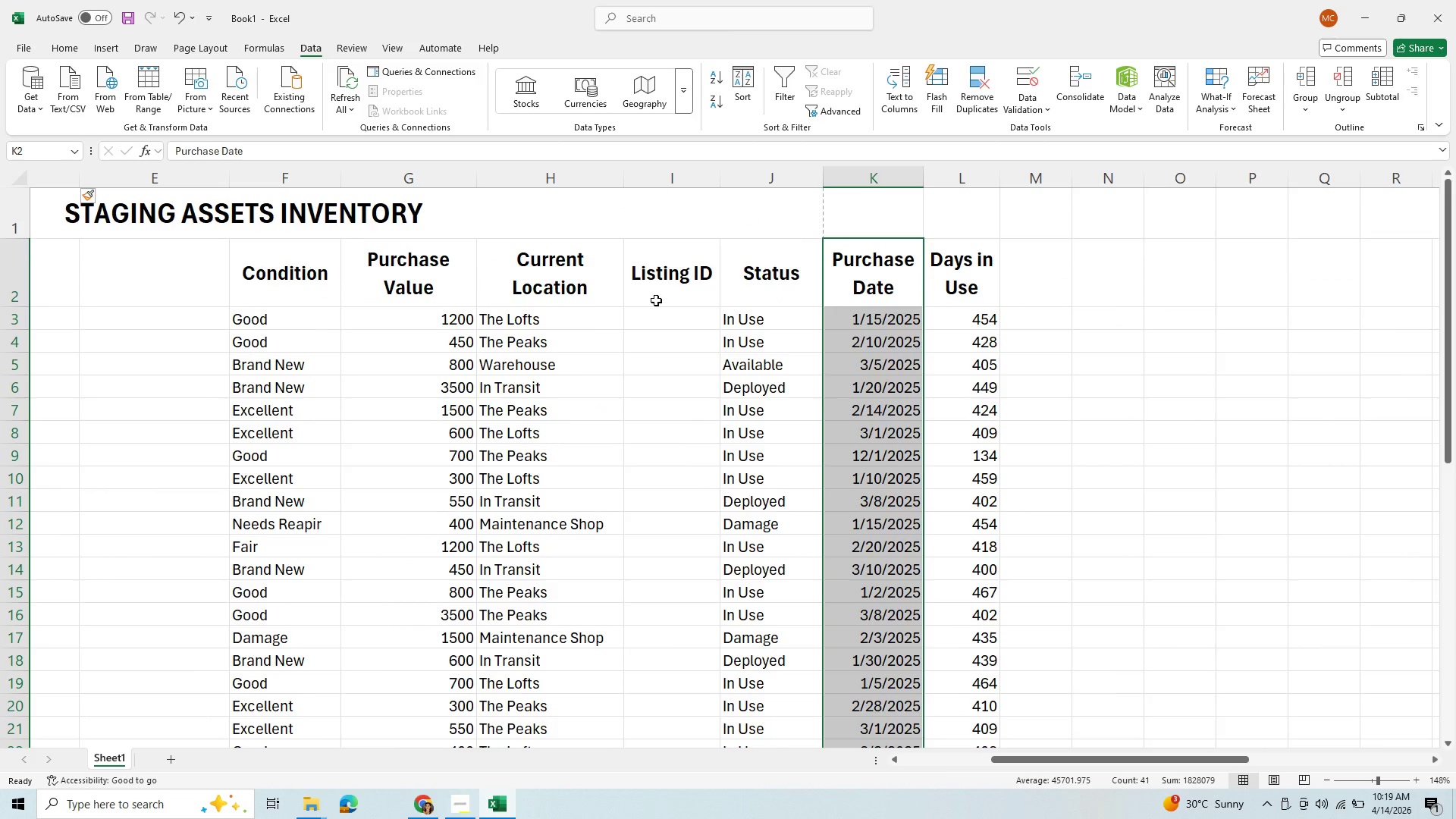 
left_click_drag(start_coordinate=[935, 257], to_coordinate=[940, 257])
 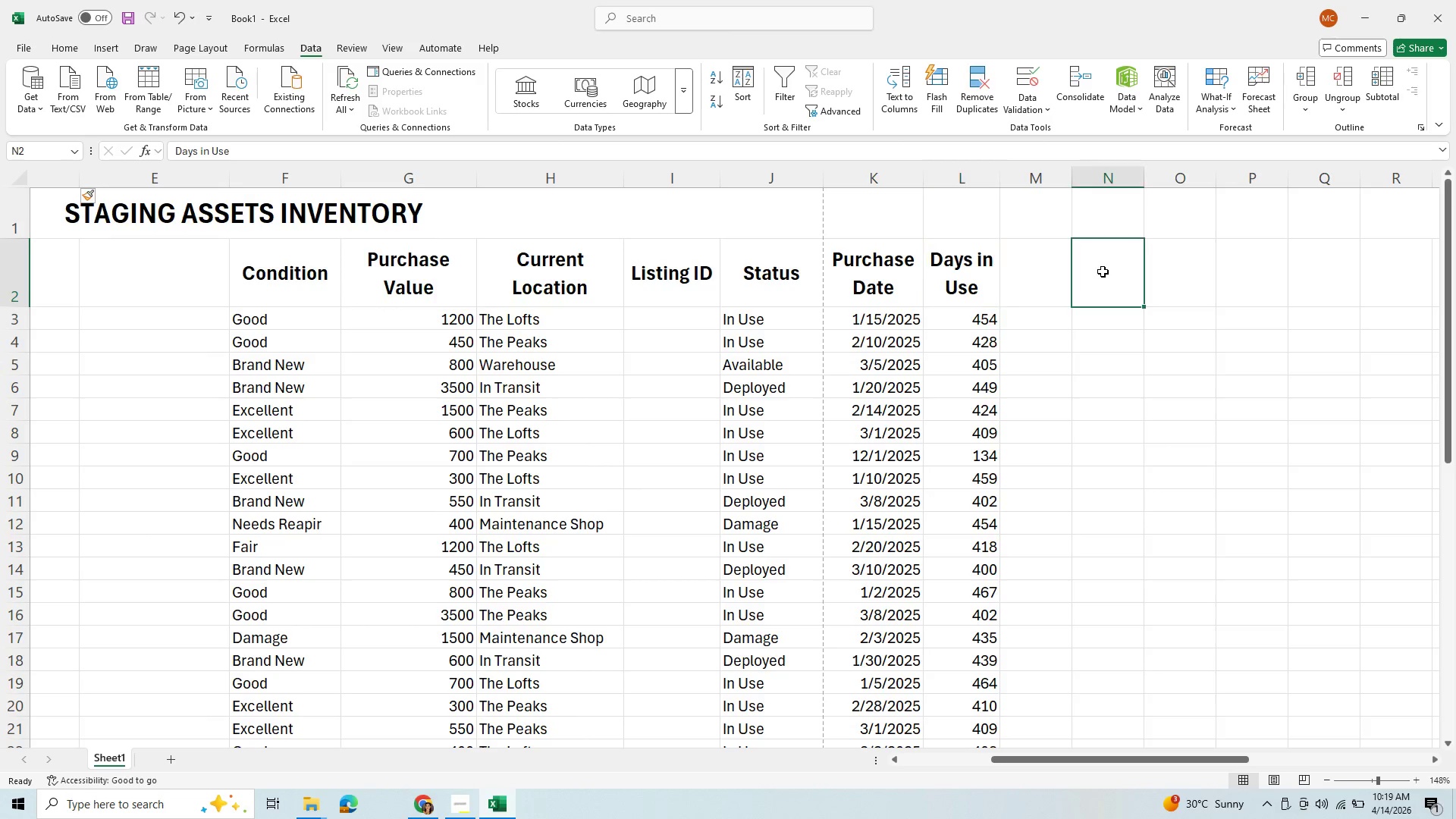 
left_click([1103, 271])
 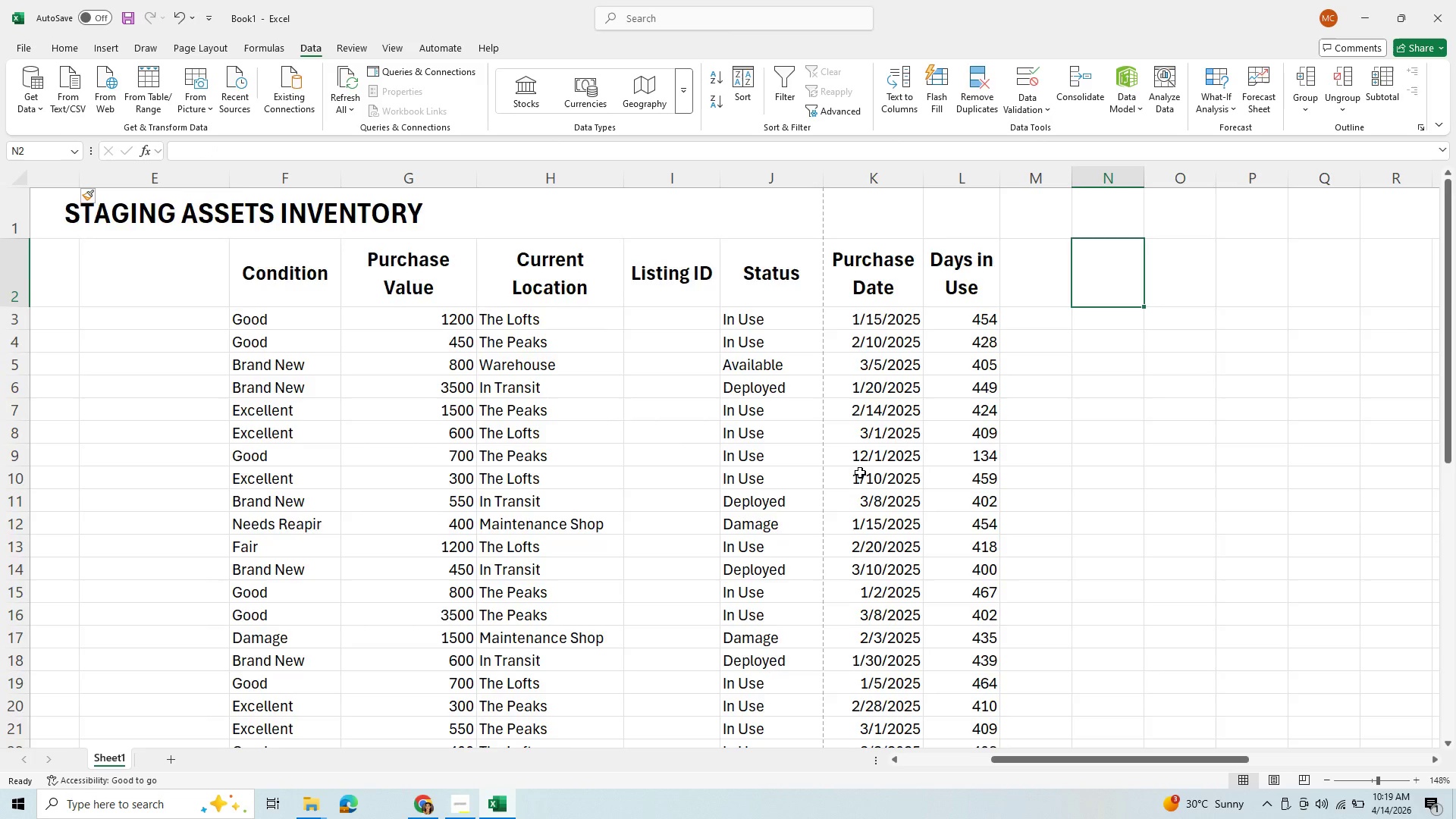 
scroll: coordinate [860, 472], scroll_direction: down, amount: 1.0
 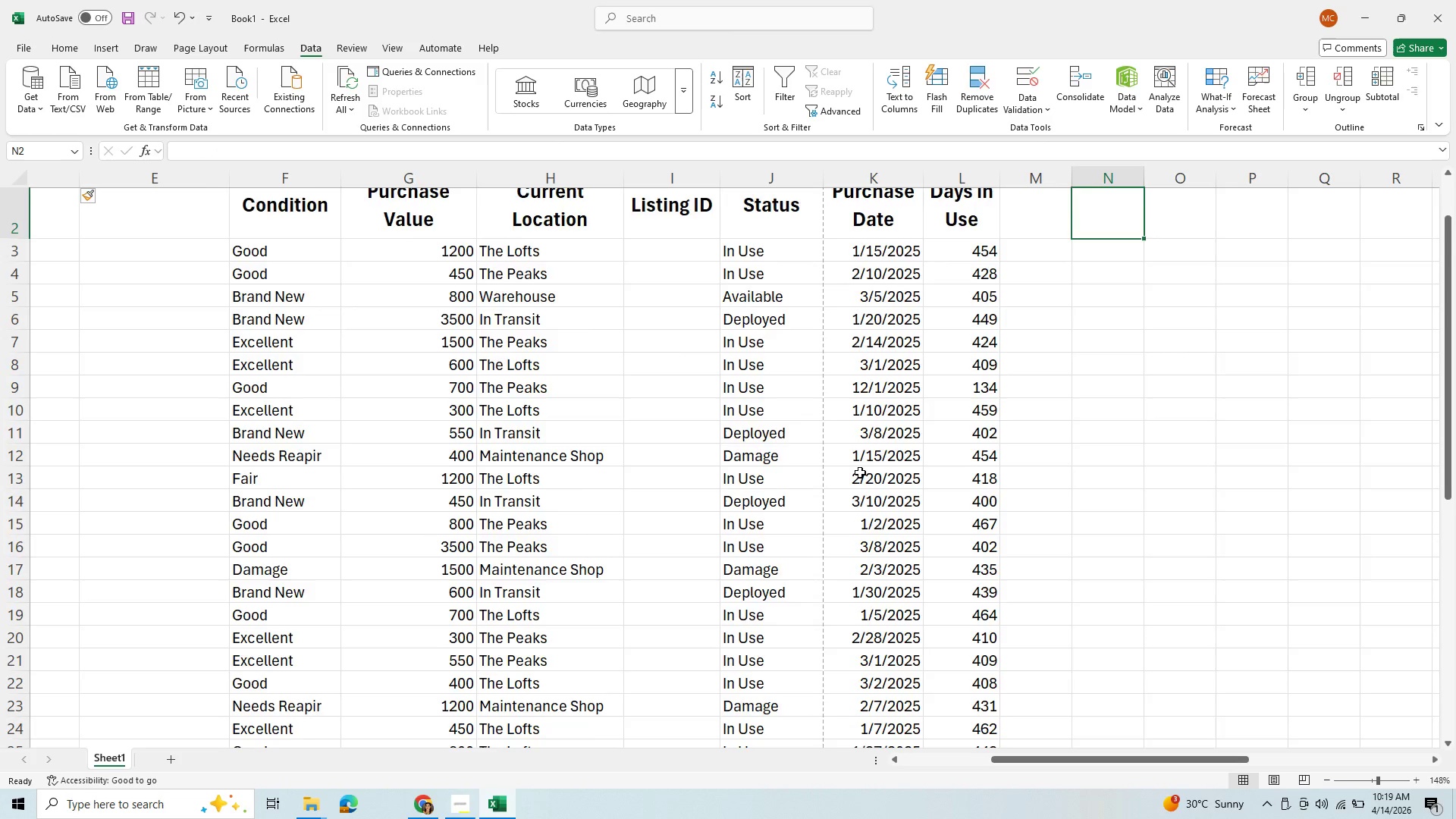 
scroll: coordinate [860, 472], scroll_direction: up, amount: 2.0
 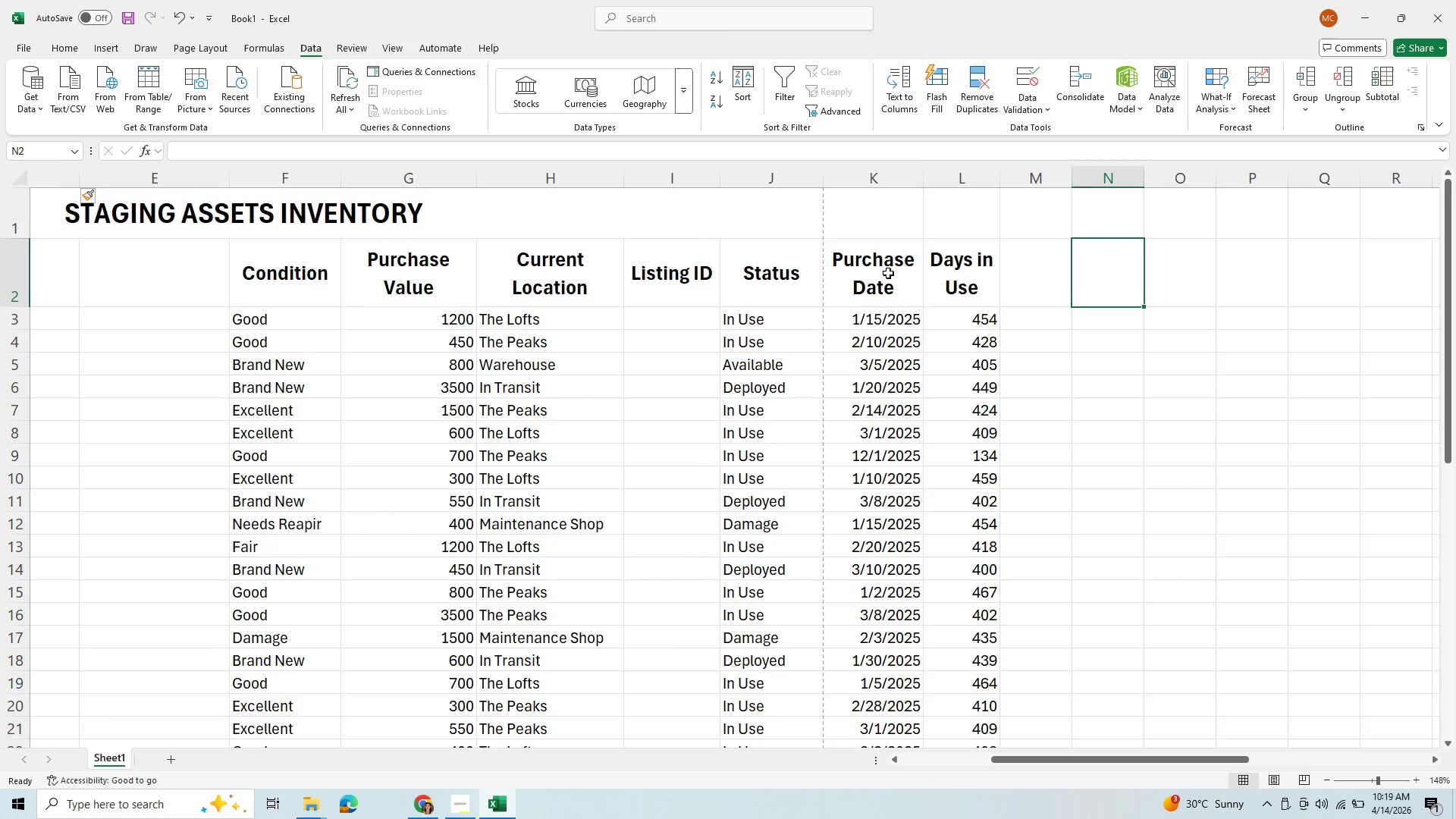 
left_click([888, 273])
 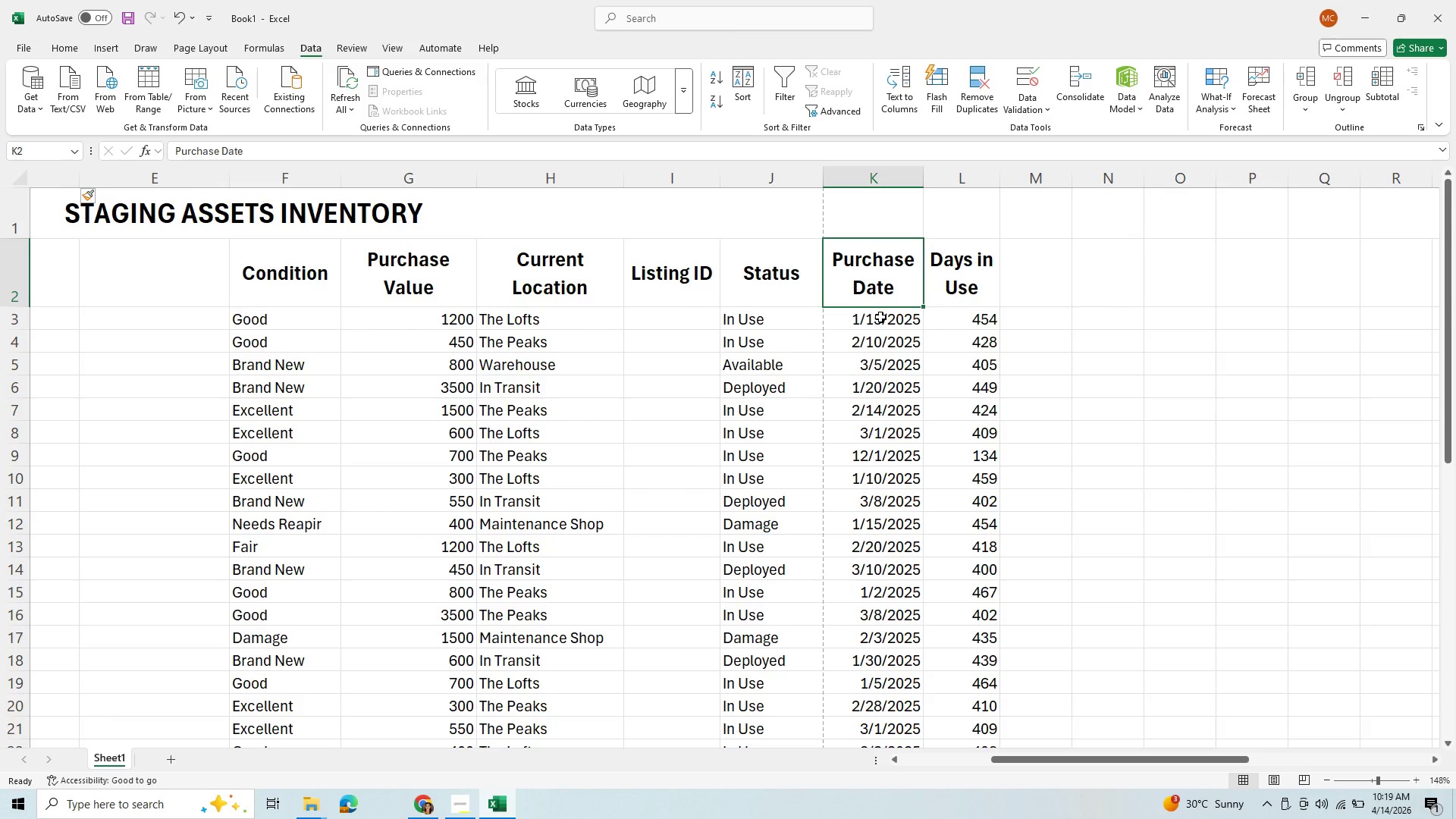 
left_click_drag(start_coordinate=[880, 320], to_coordinate=[895, 699])
 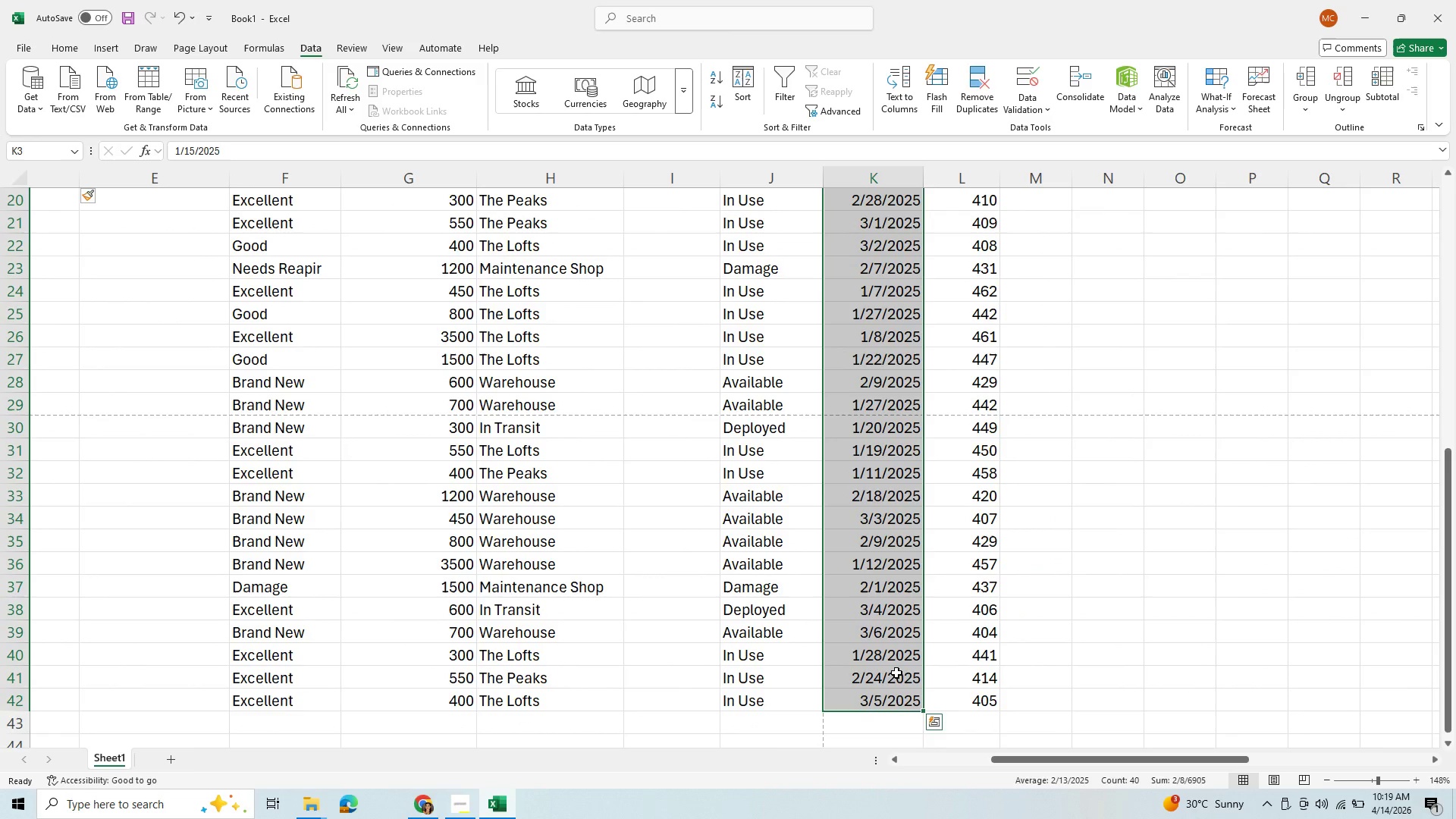 
key(Control+X)
 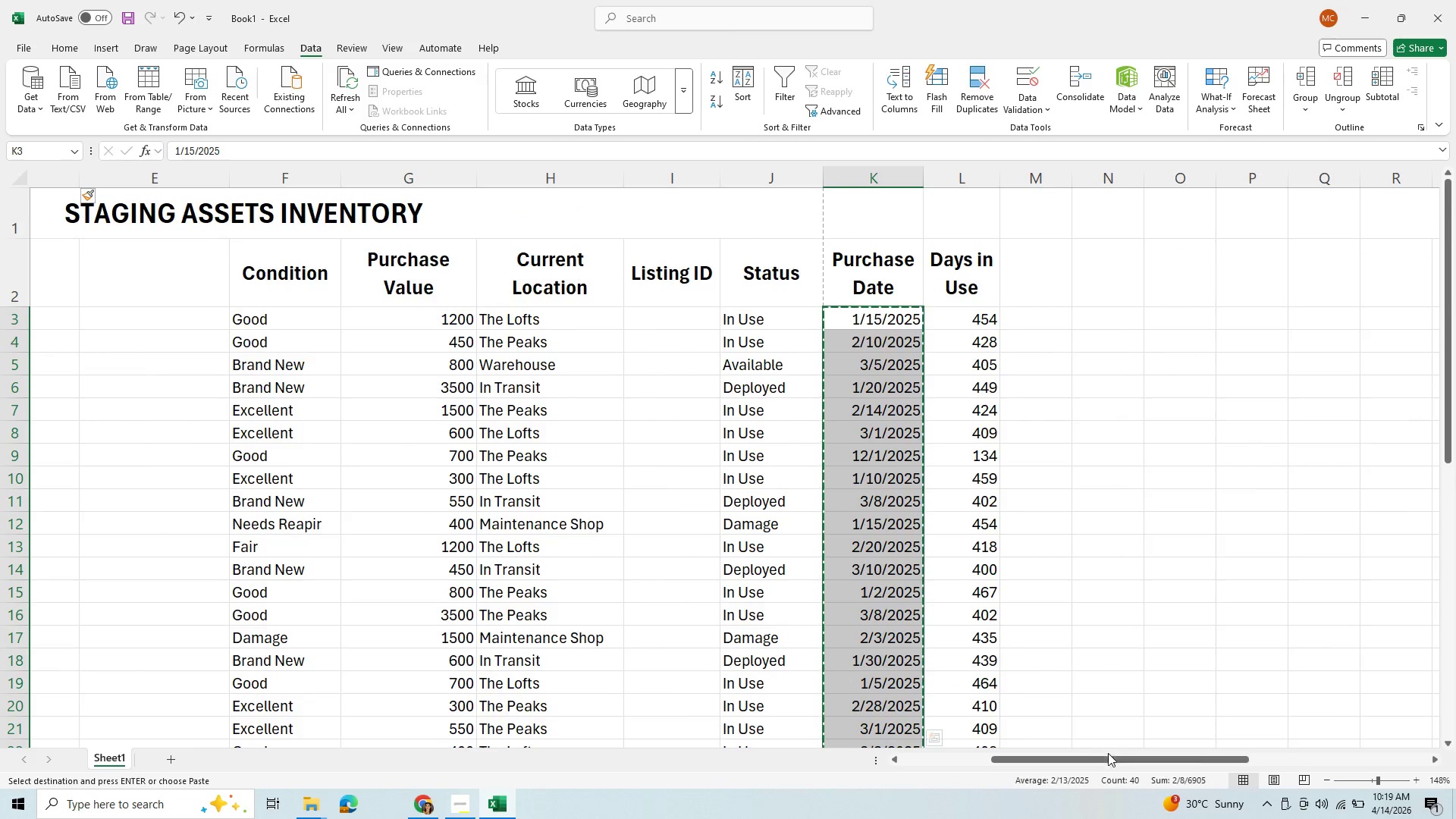 
left_click_drag(start_coordinate=[1109, 758], to_coordinate=[786, 781])
 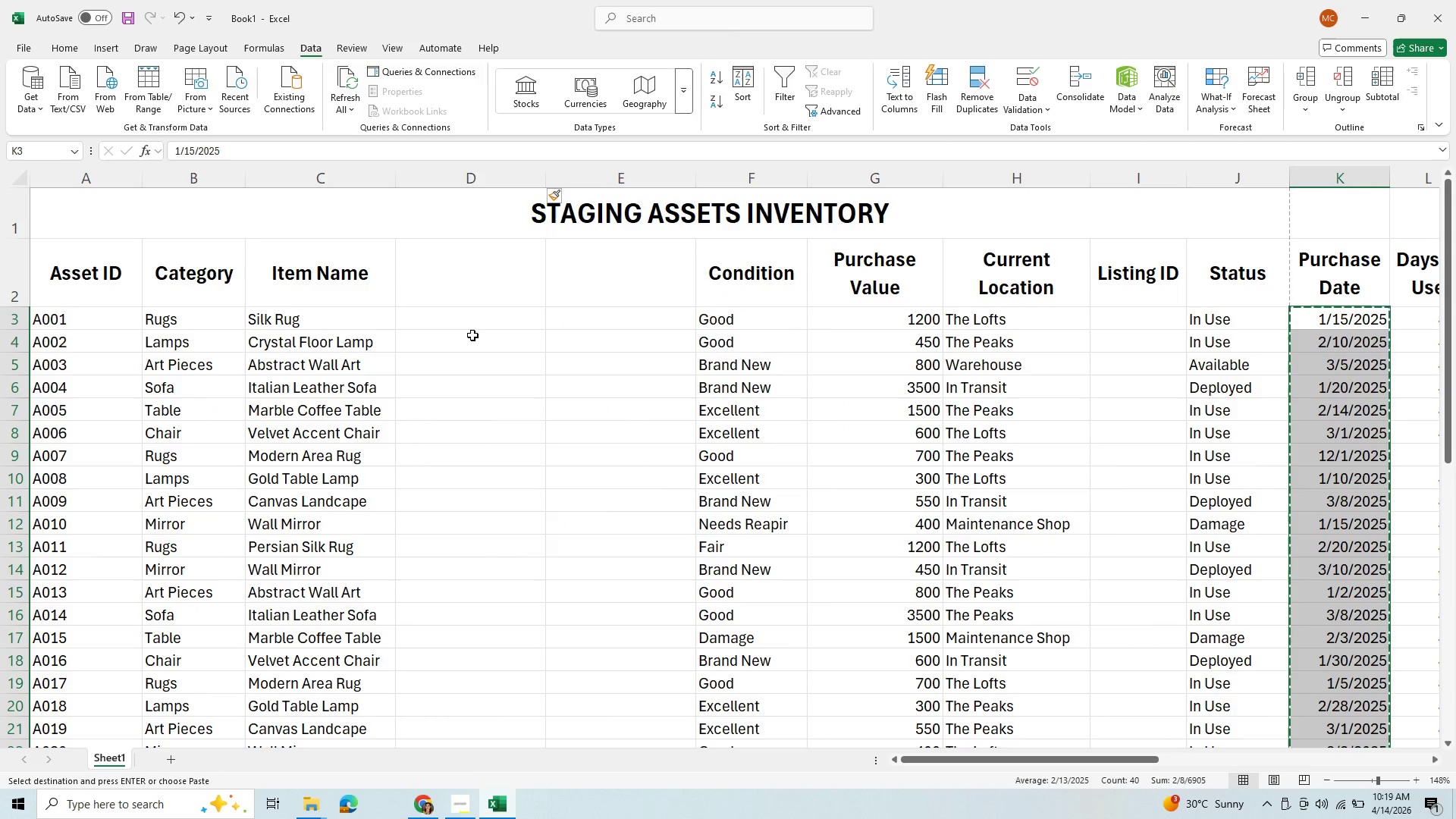 
left_click([465, 327])
 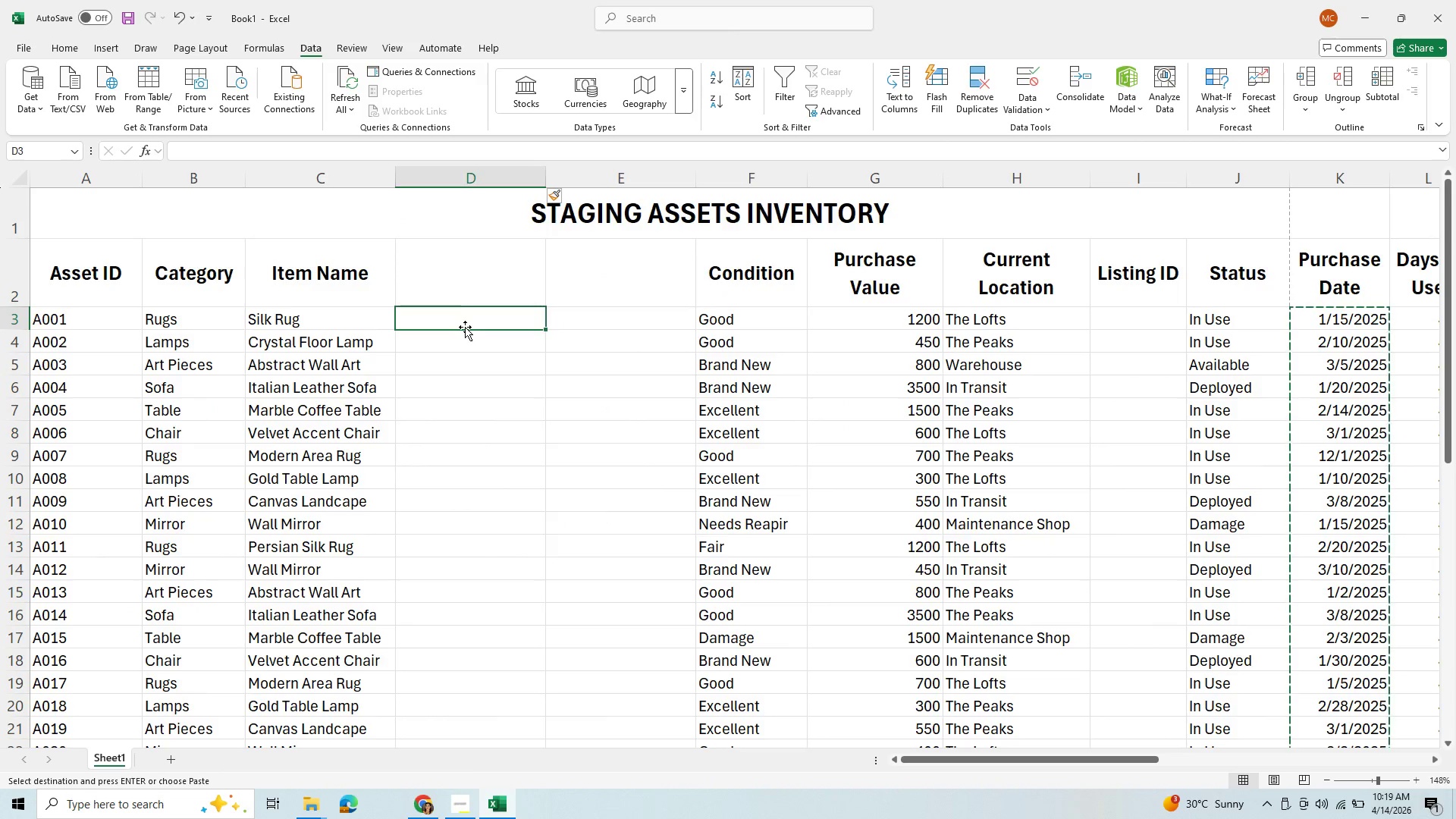 
hold_key(key=ControlLeft, duration=0.75)
 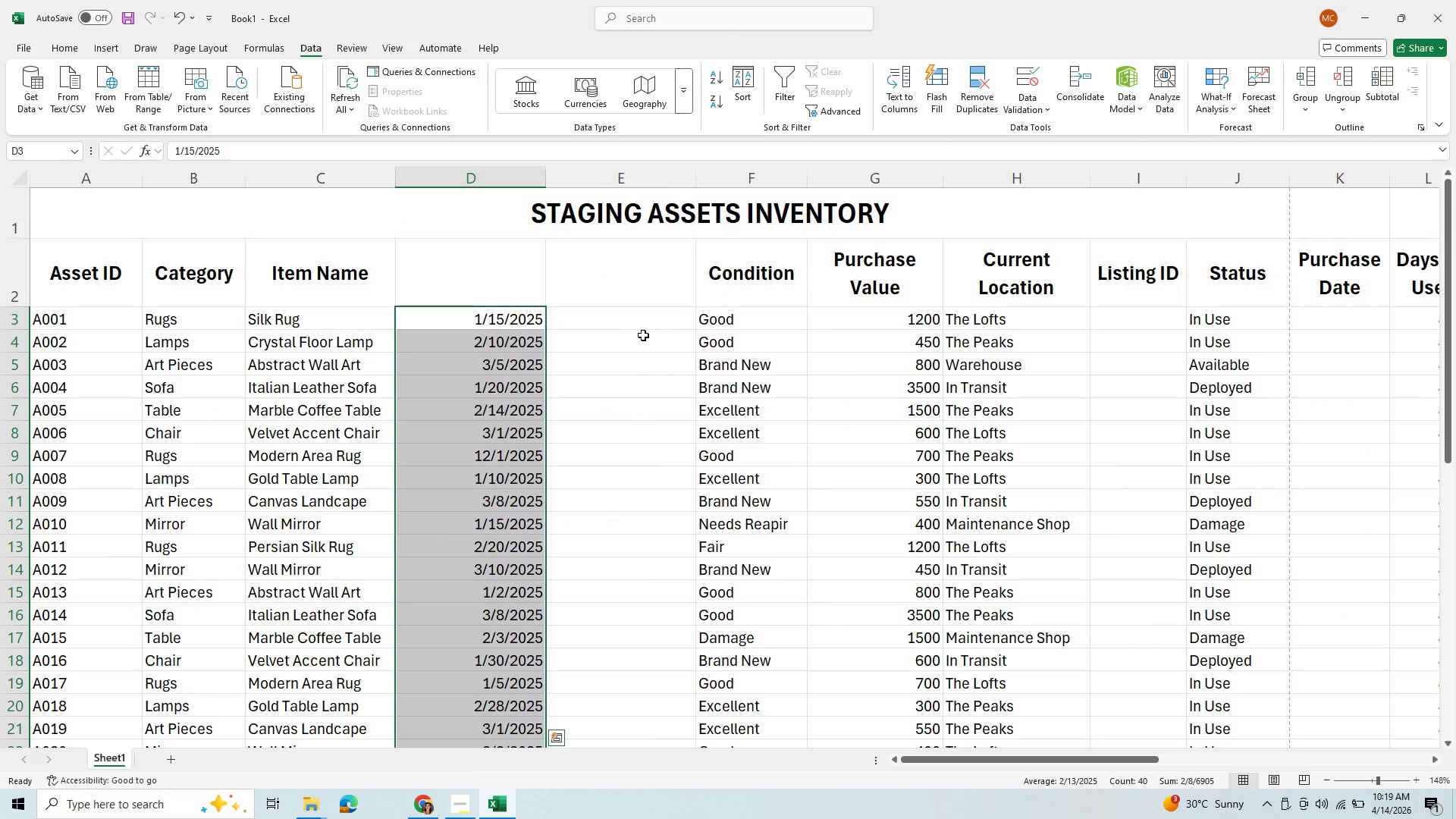 
hold_key(key=V, duration=0.36)
 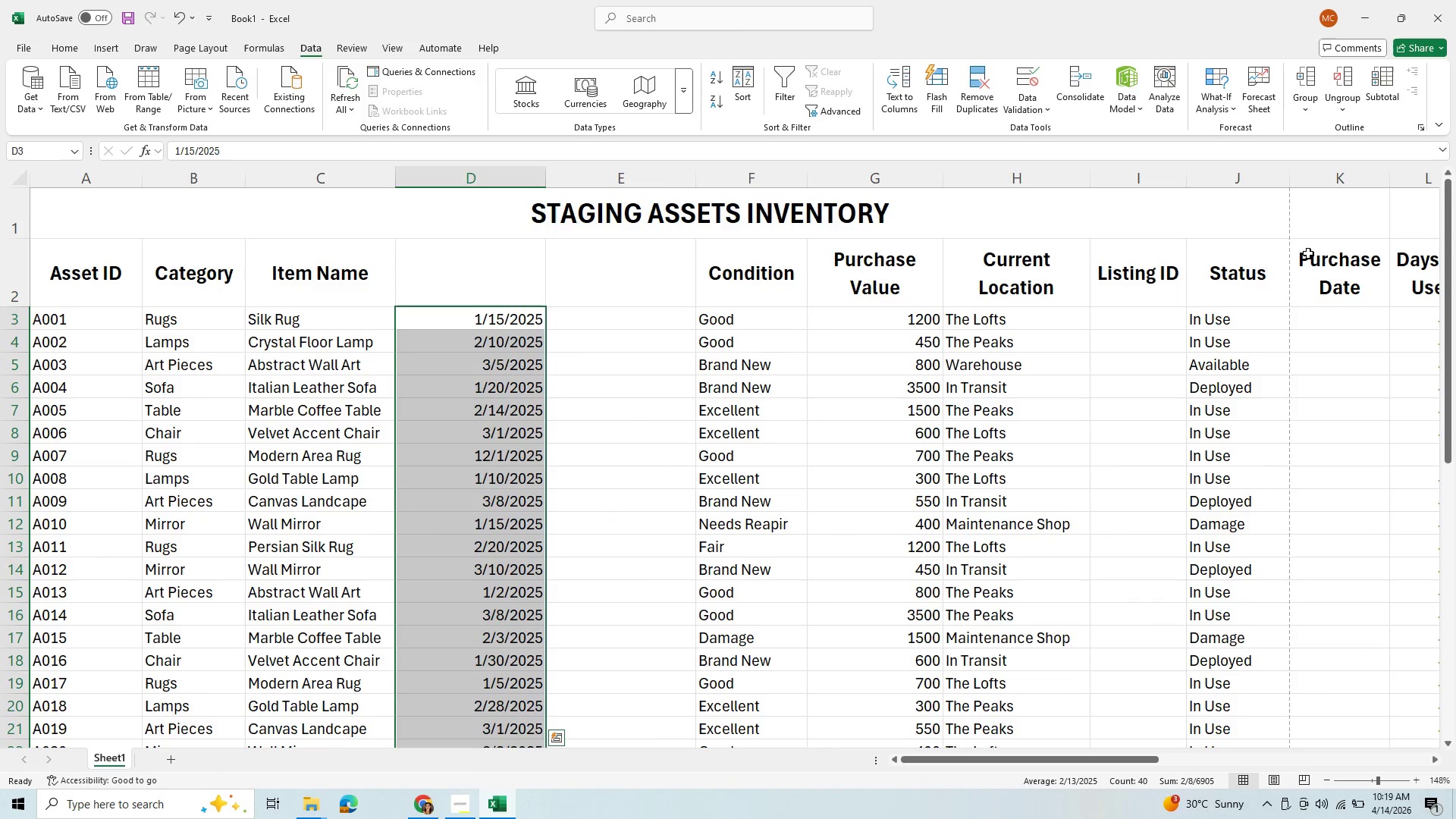 
left_click([1307, 256])
 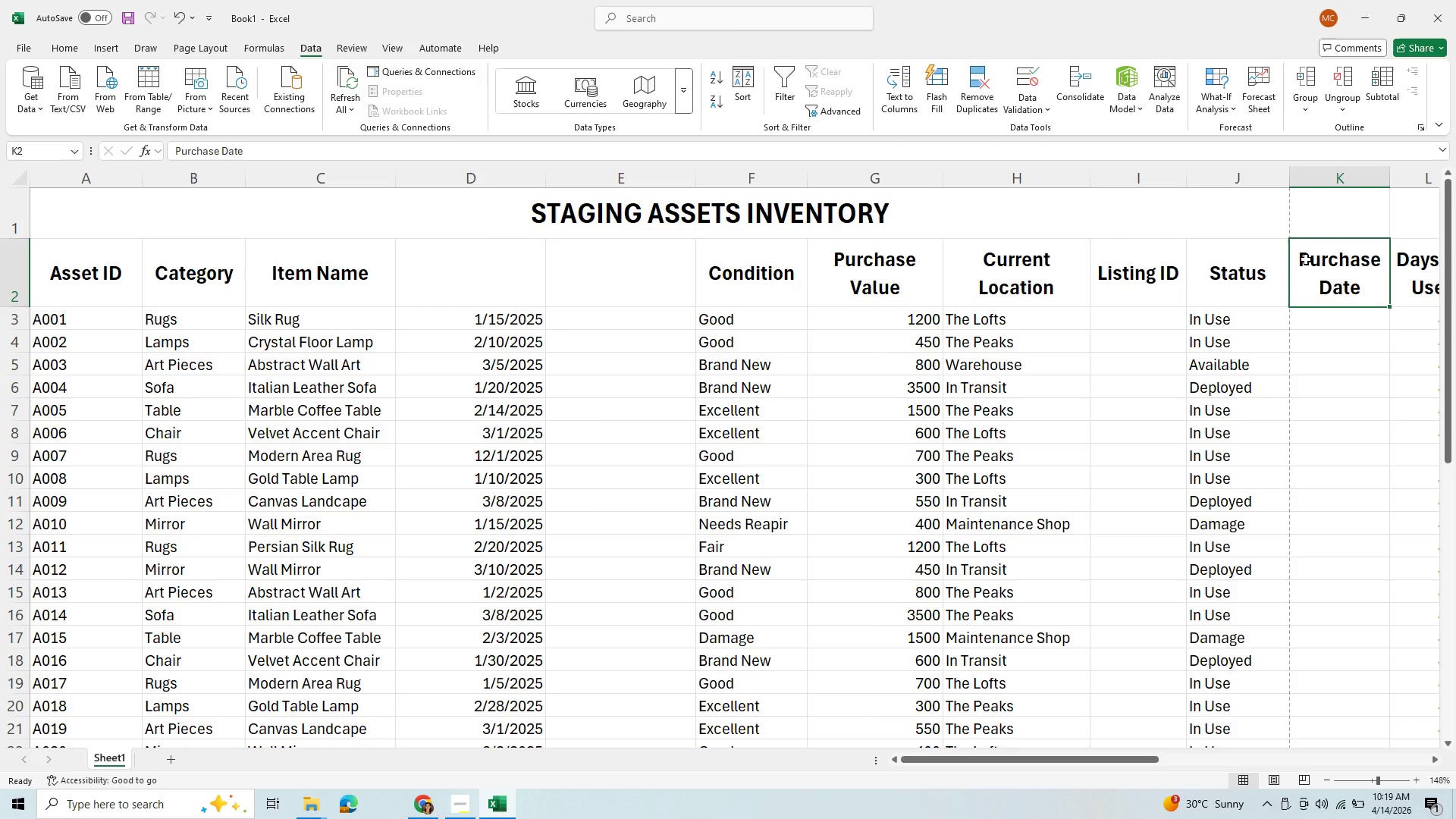 
hold_key(key=ControlLeft, duration=1.33)
 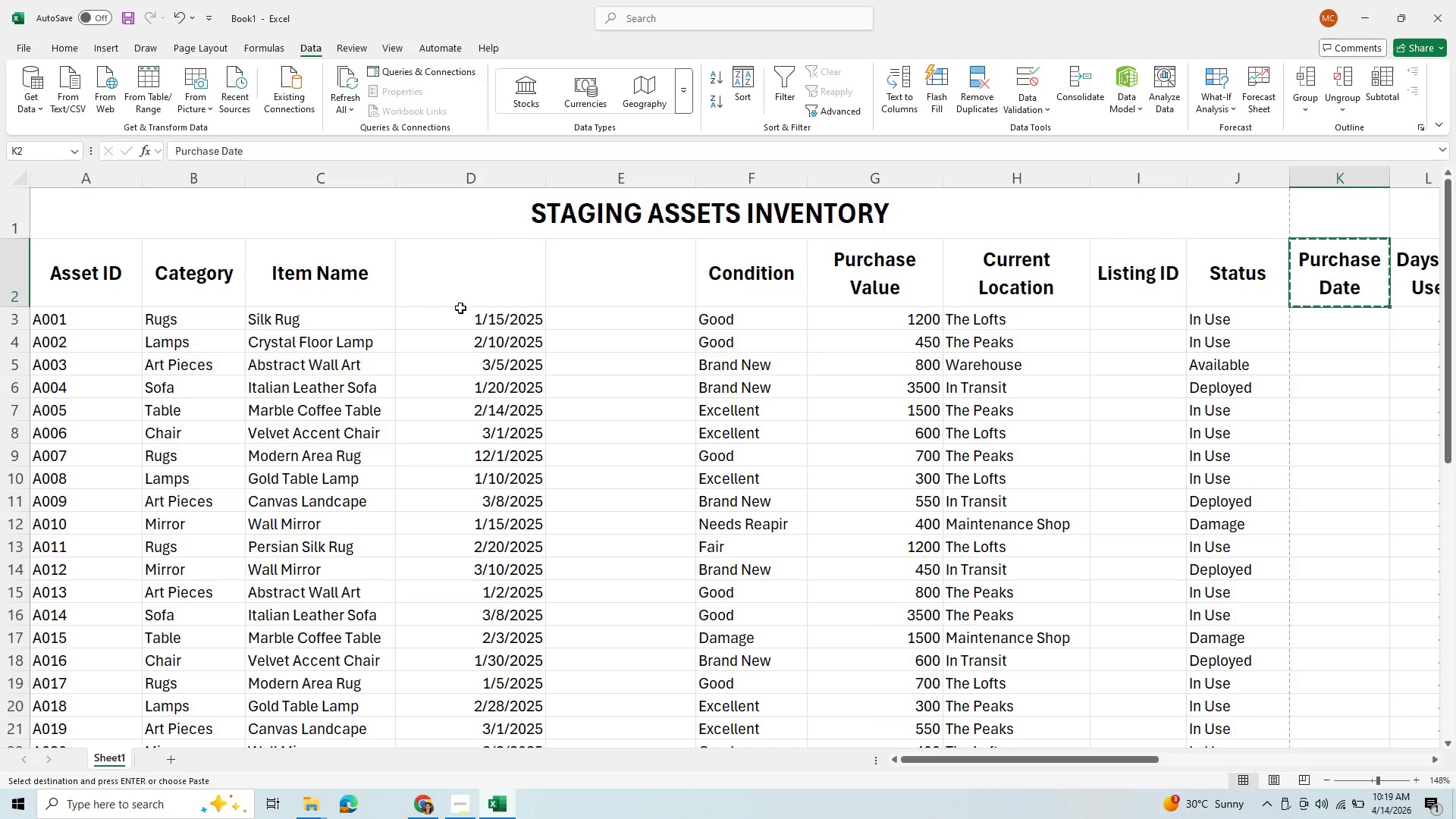 
hold_key(key=X, duration=0.36)
 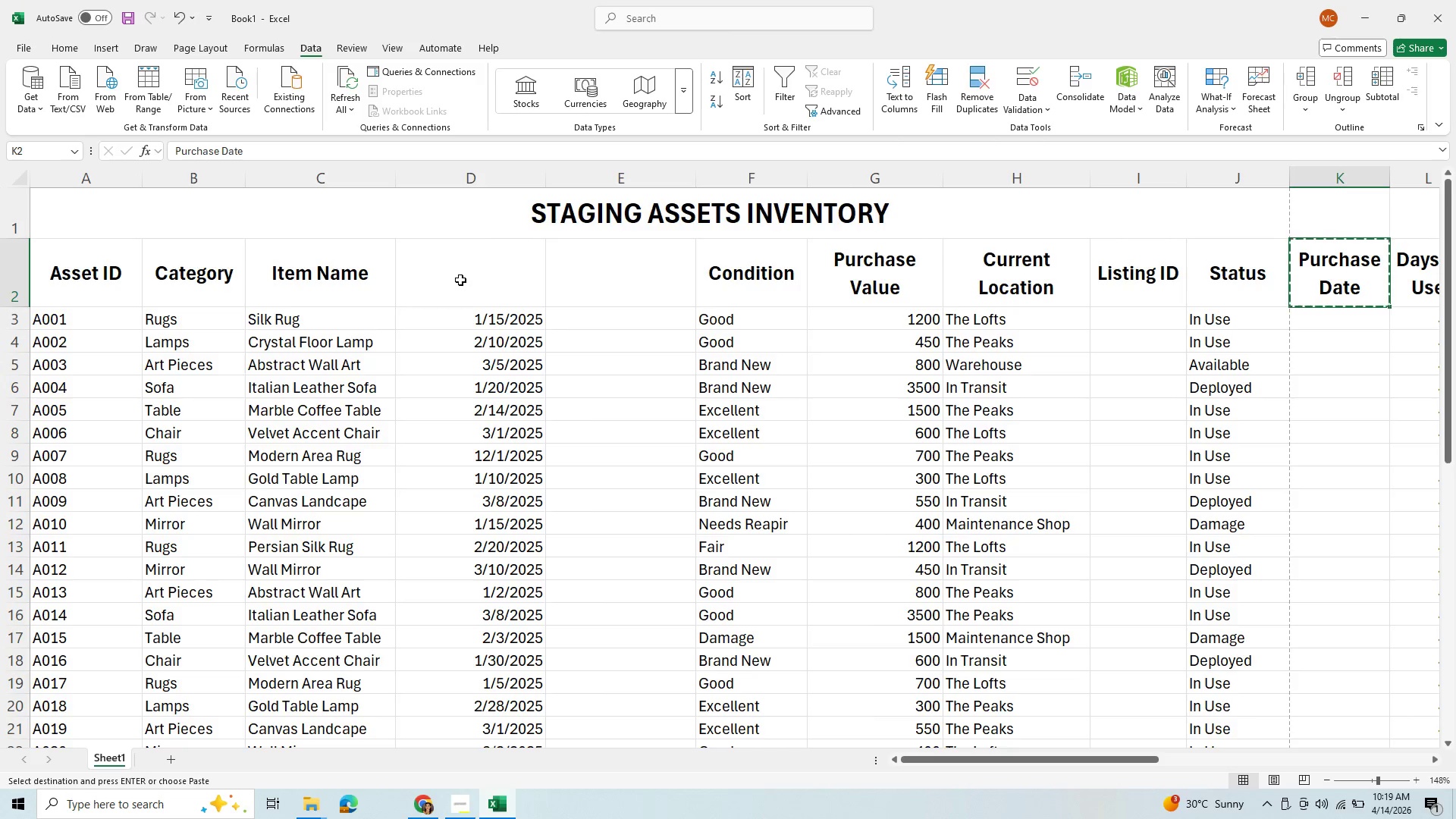 
left_click([460, 279])
 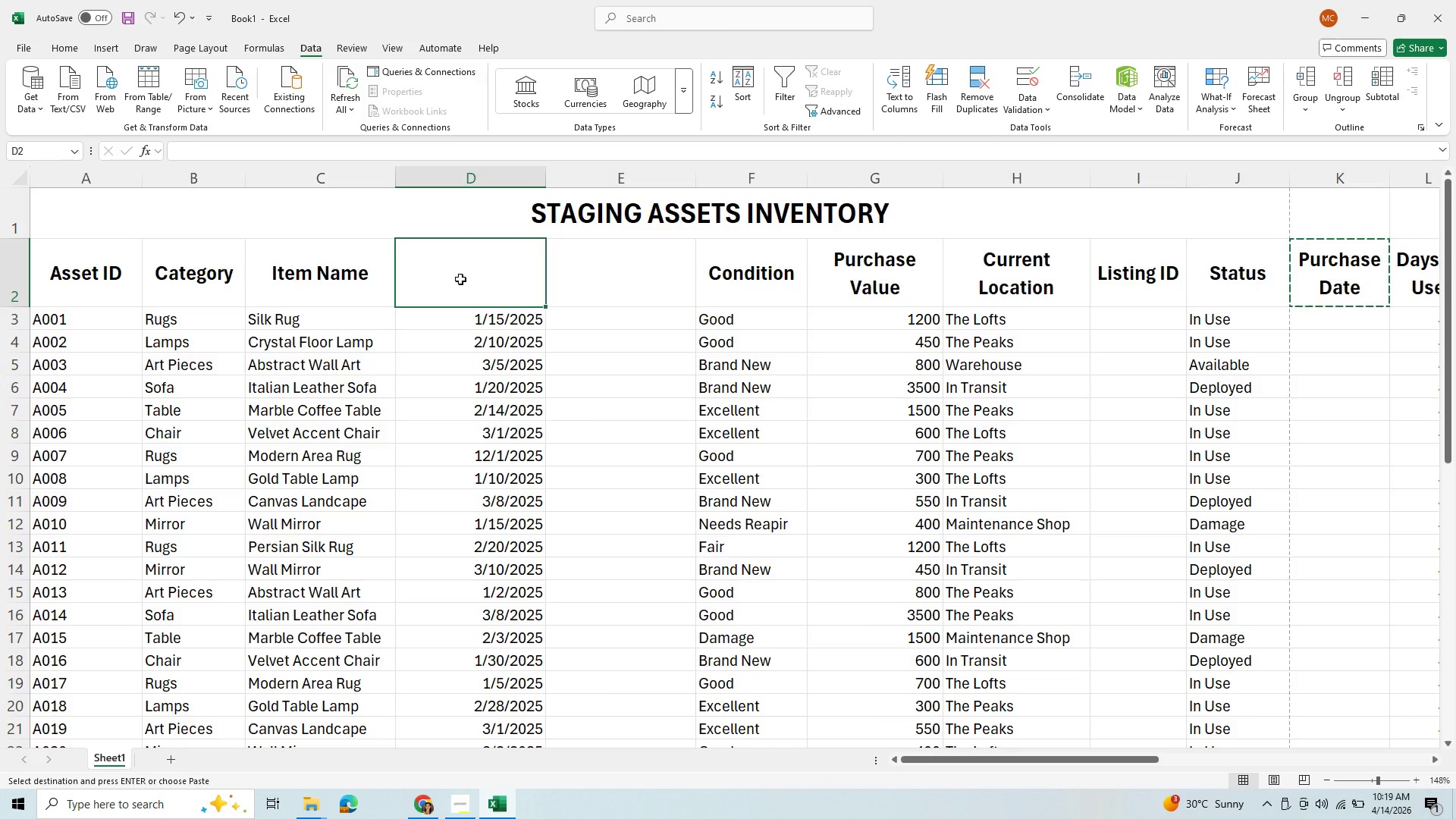 
hold_key(key=ControlLeft, duration=0.72)
 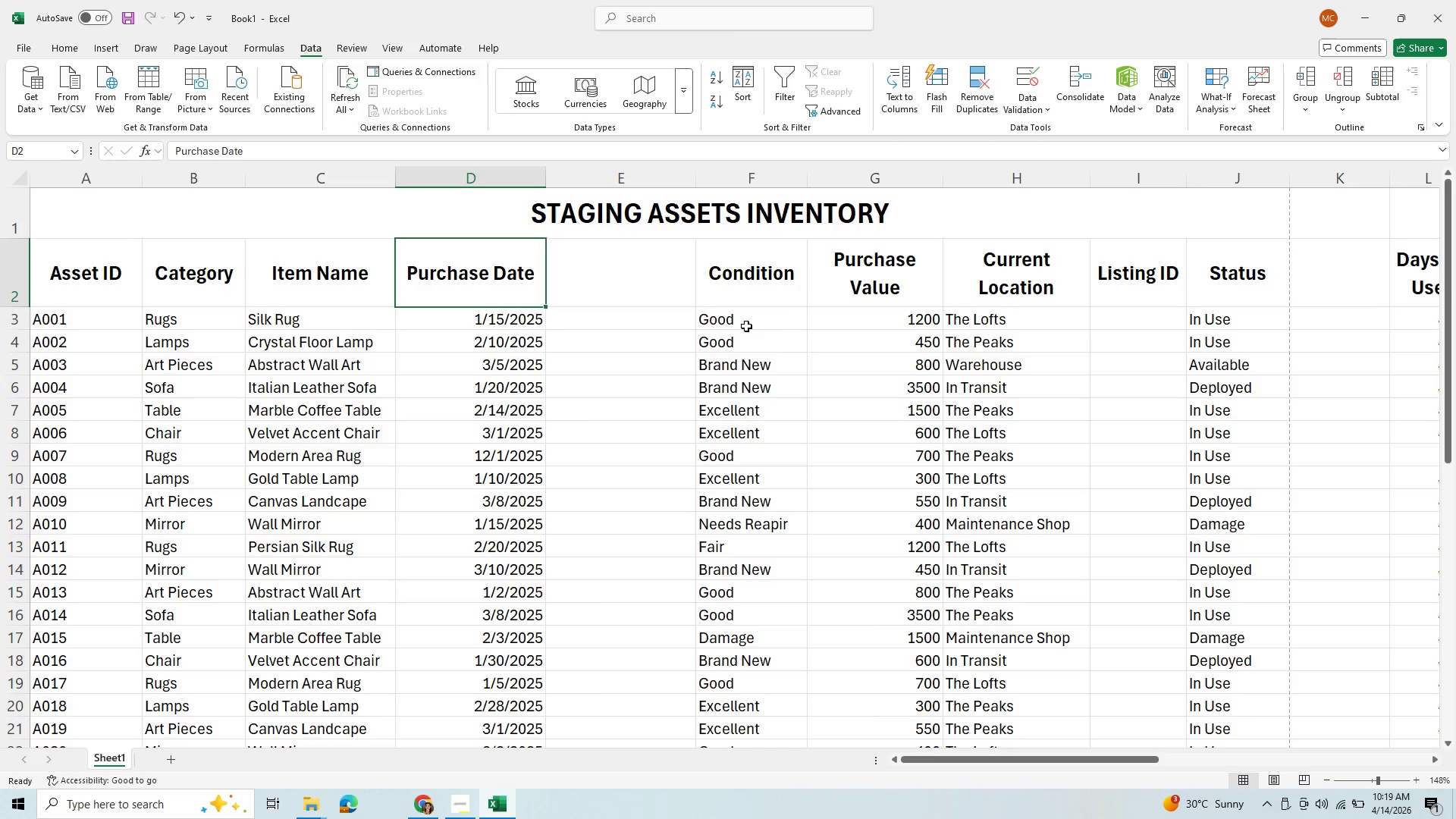 
hold_key(key=V, duration=0.34)
 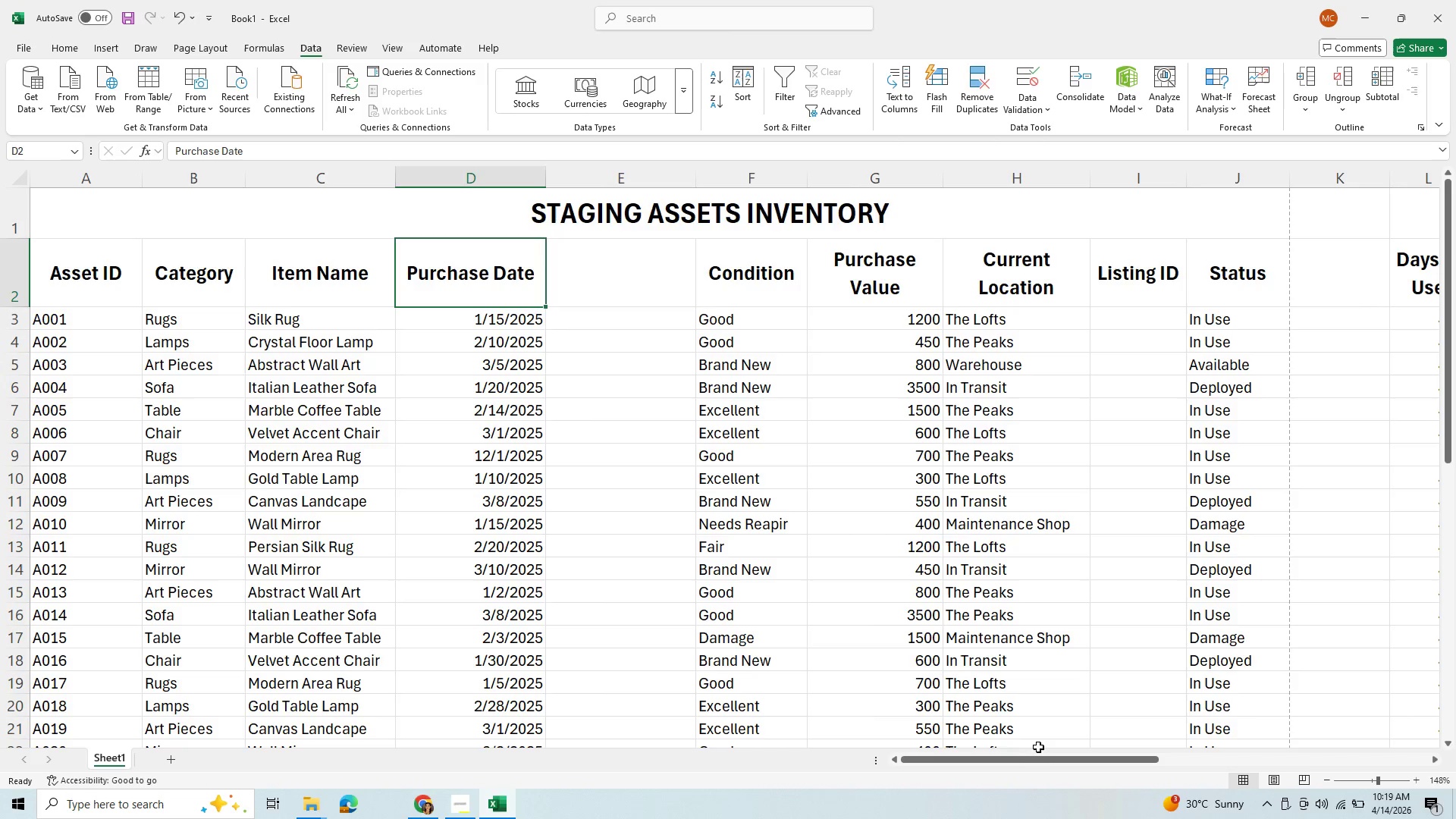 
left_click_drag(start_coordinate=[1042, 756], to_coordinate=[1112, 750])
 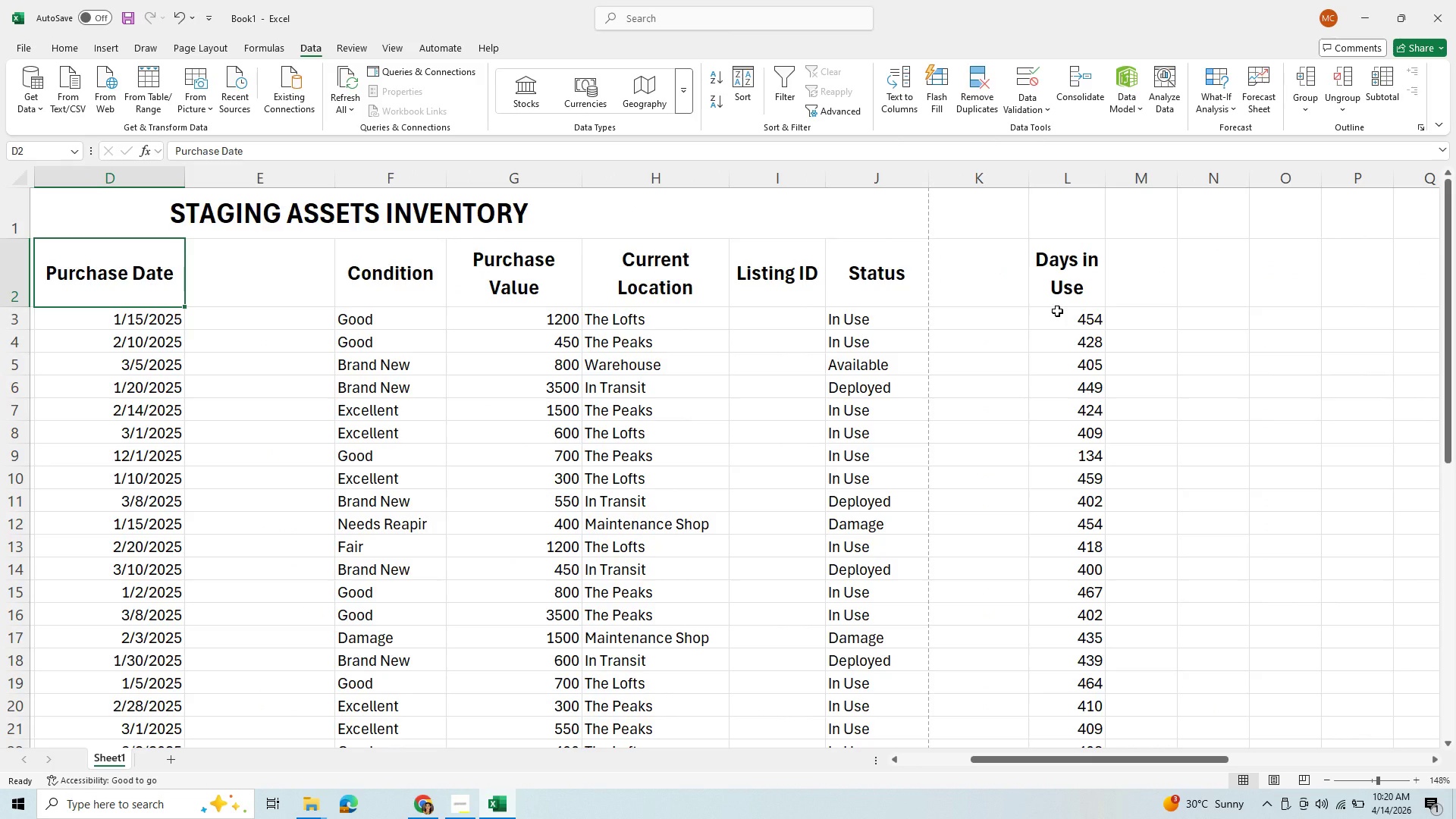 
left_click_drag(start_coordinate=[1057, 311], to_coordinate=[1040, 704])
 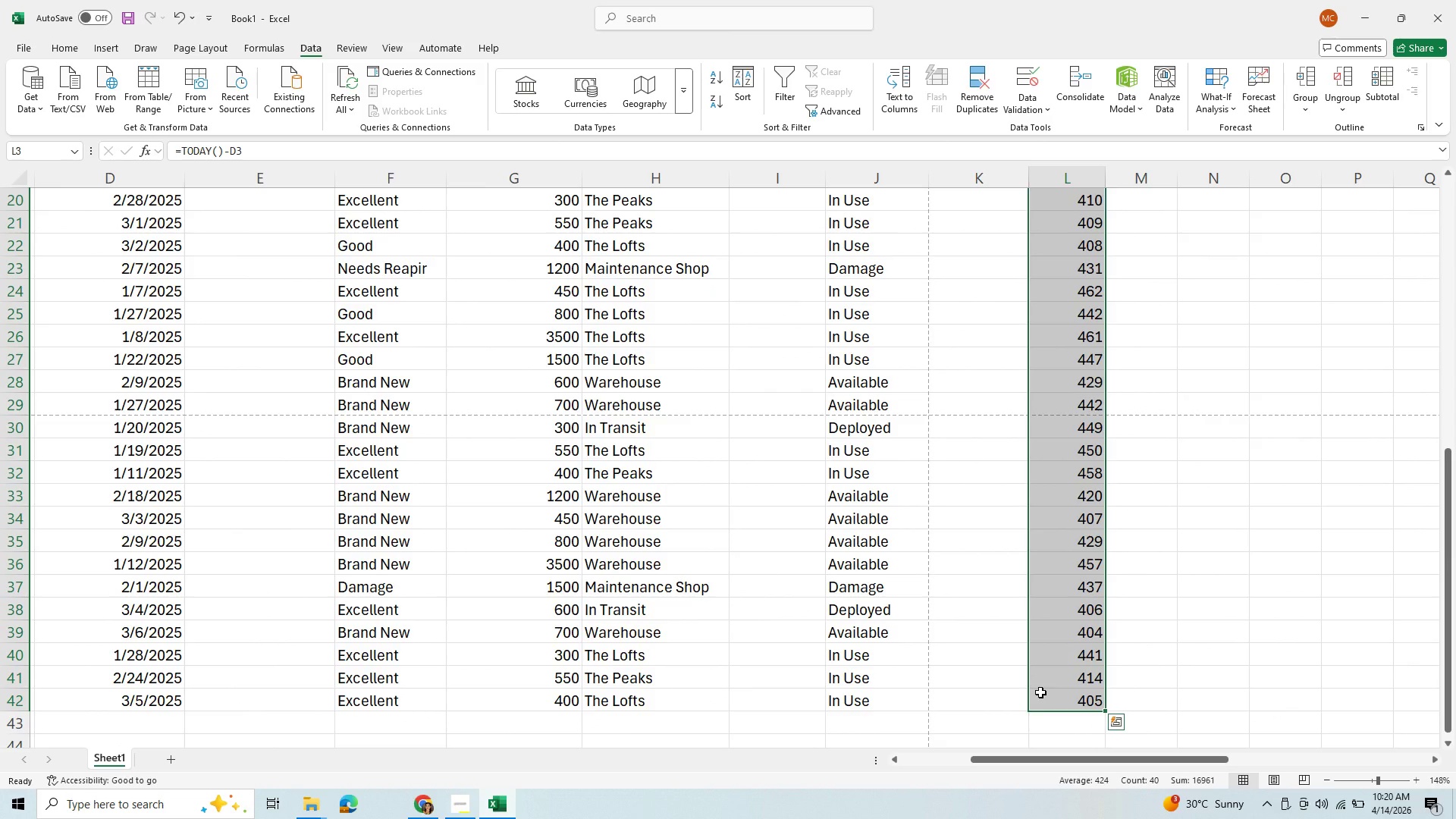 
hold_key(key=ControlLeft, duration=1.7)
 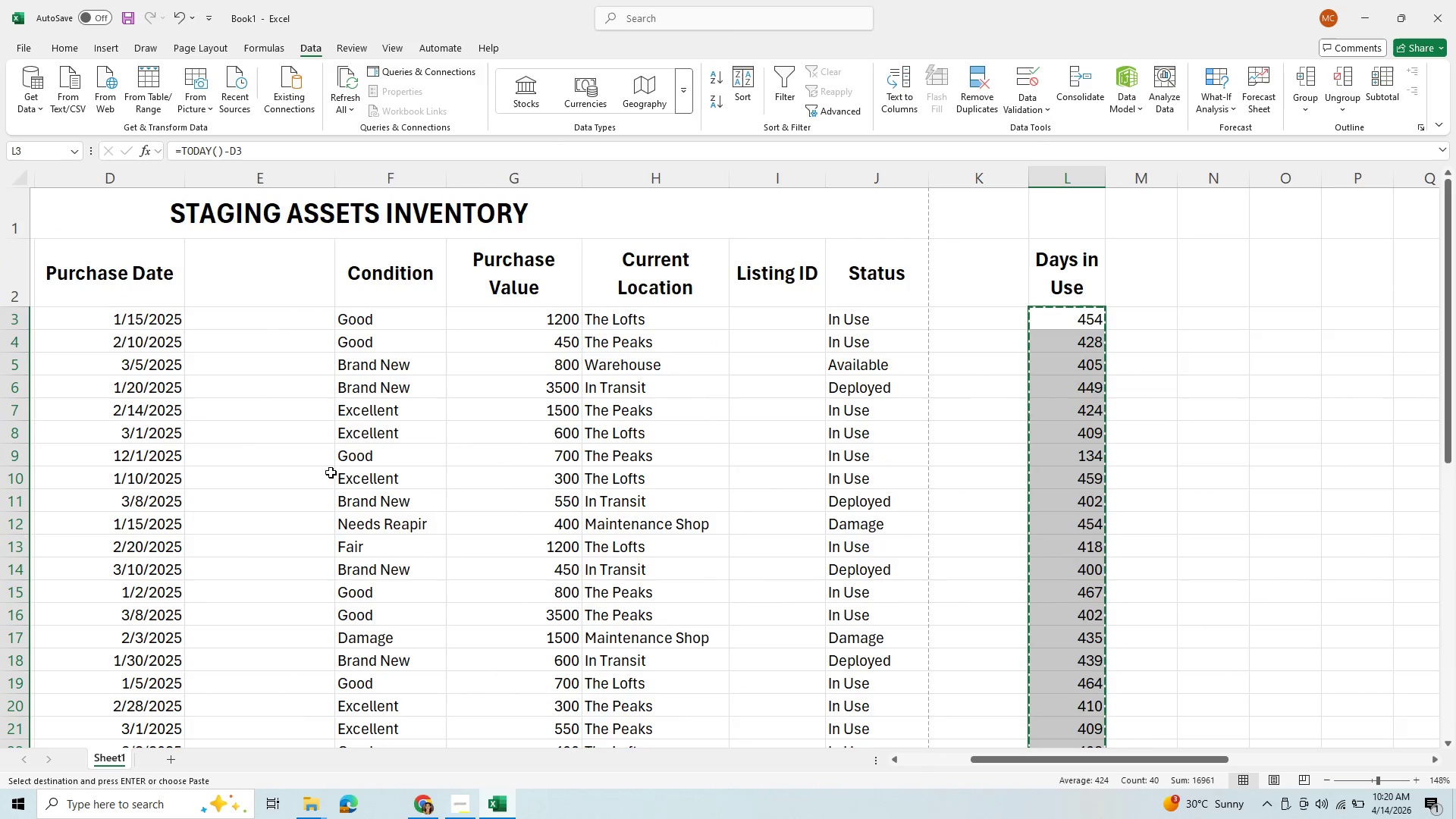 
hold_key(key=X, duration=0.36)
 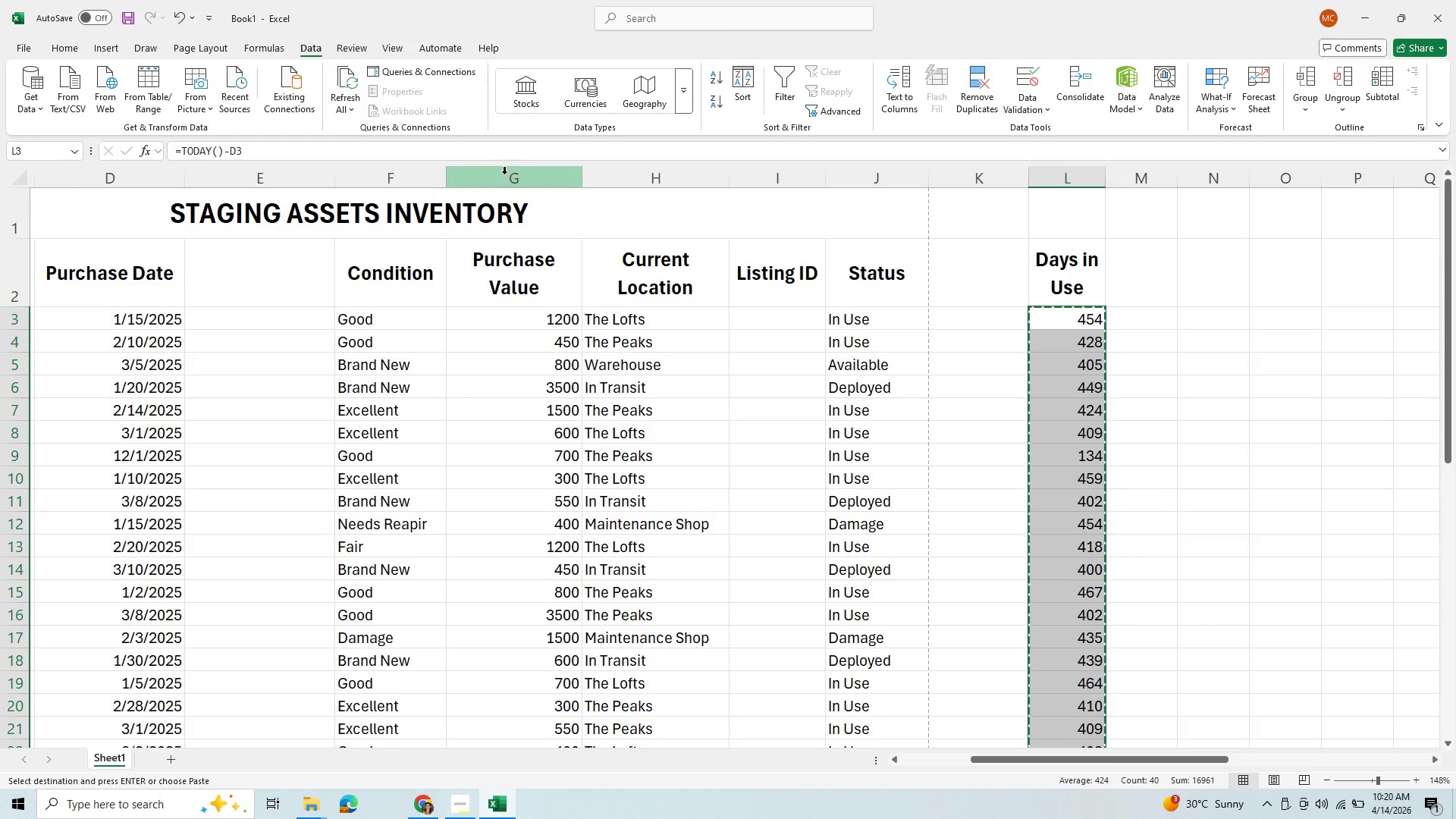 
wait(5.59)
 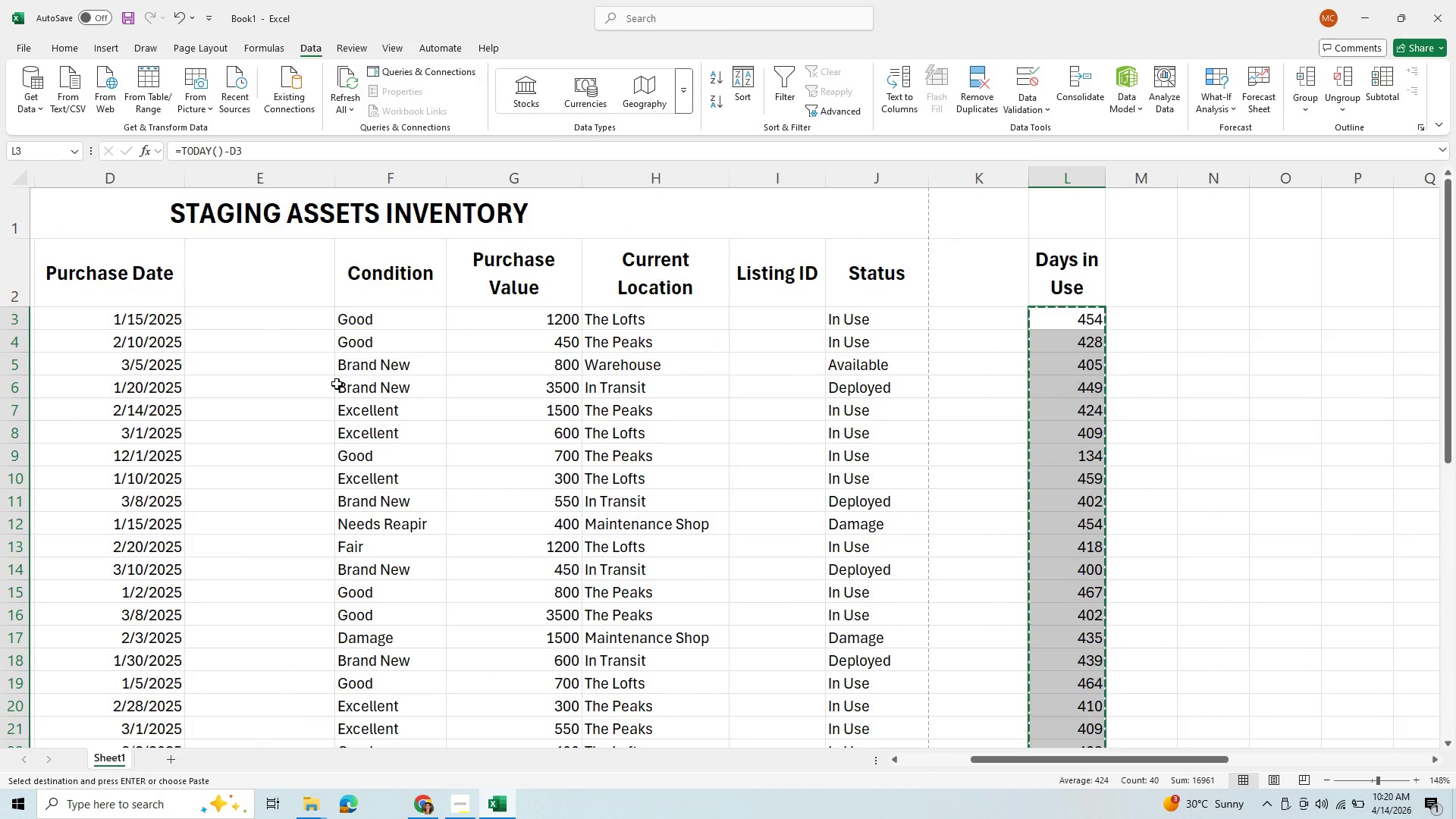 
left_click([491, 184])
 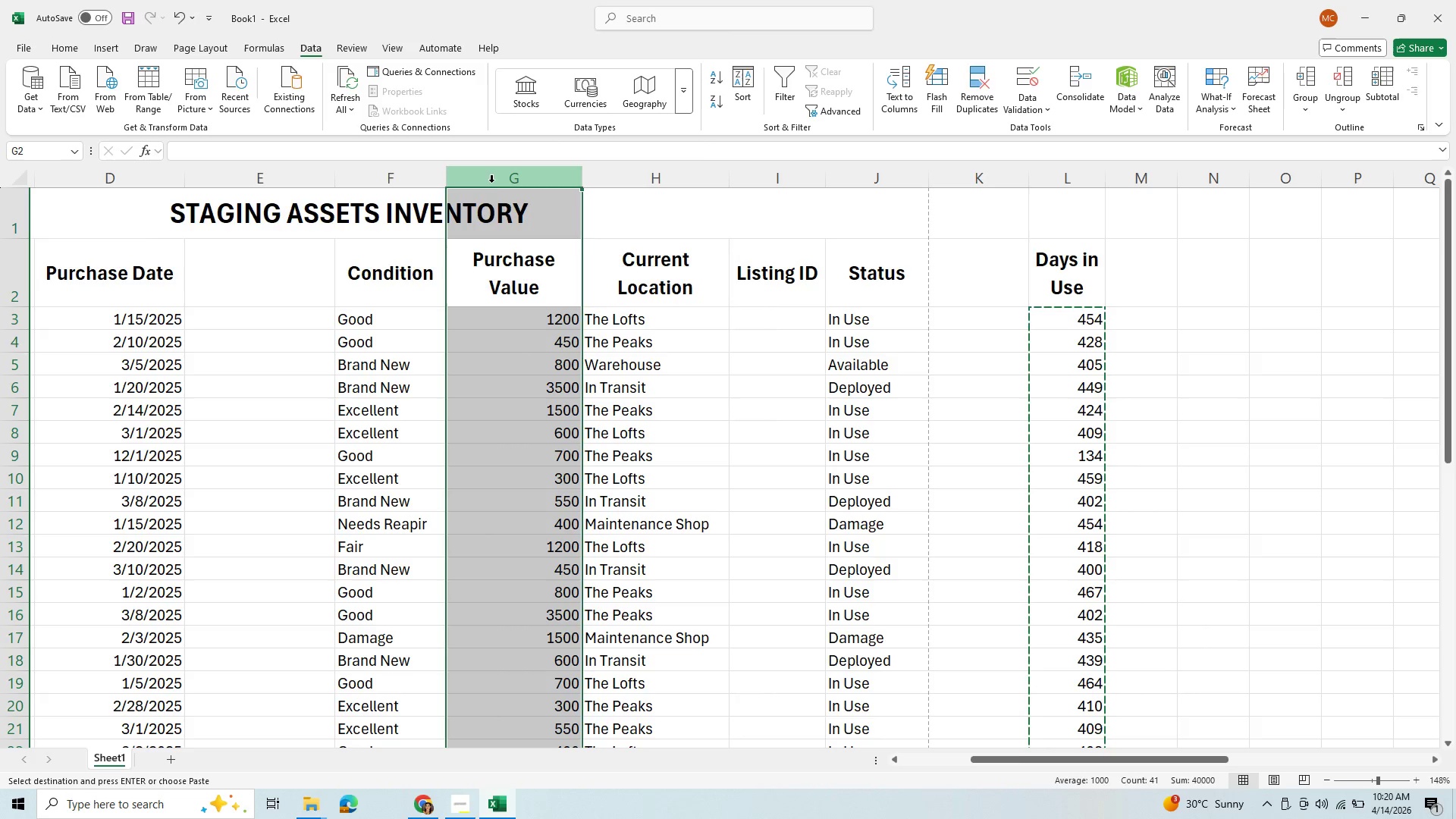 
right_click([491, 182])
 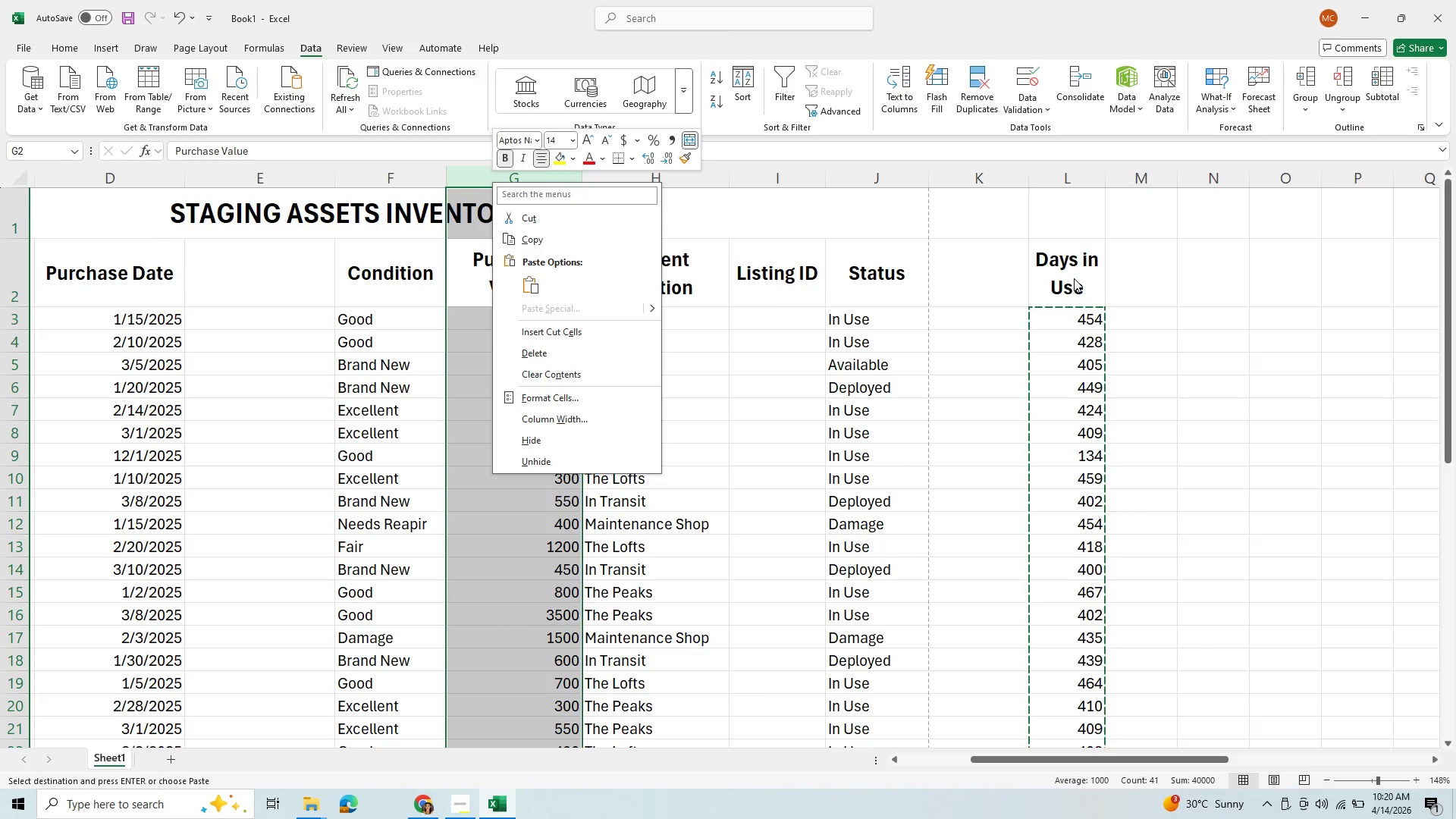 
left_click_drag(start_coordinate=[1166, 360], to_coordinate=[1166, 364])
 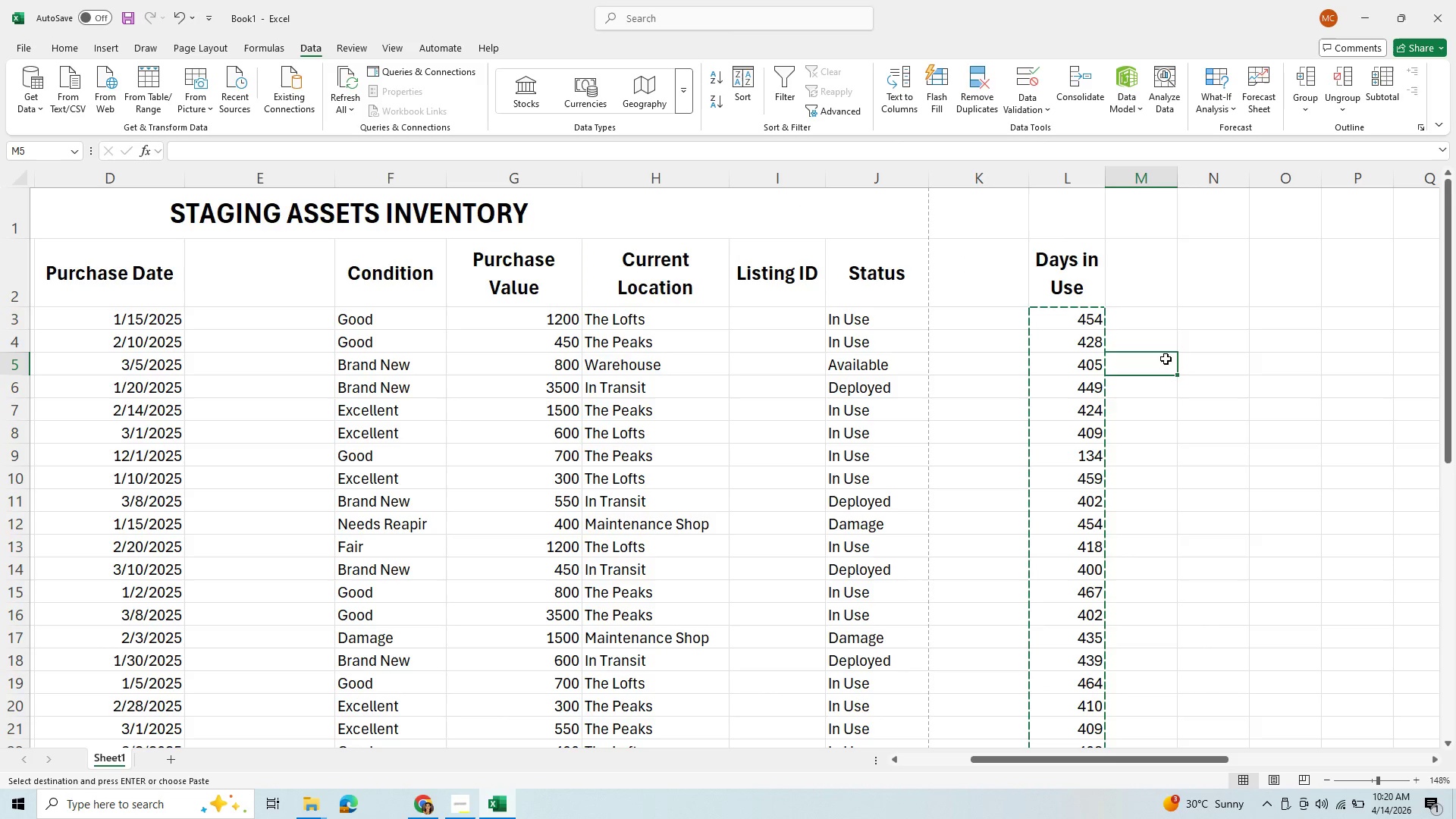 
double_click([1166, 359])
 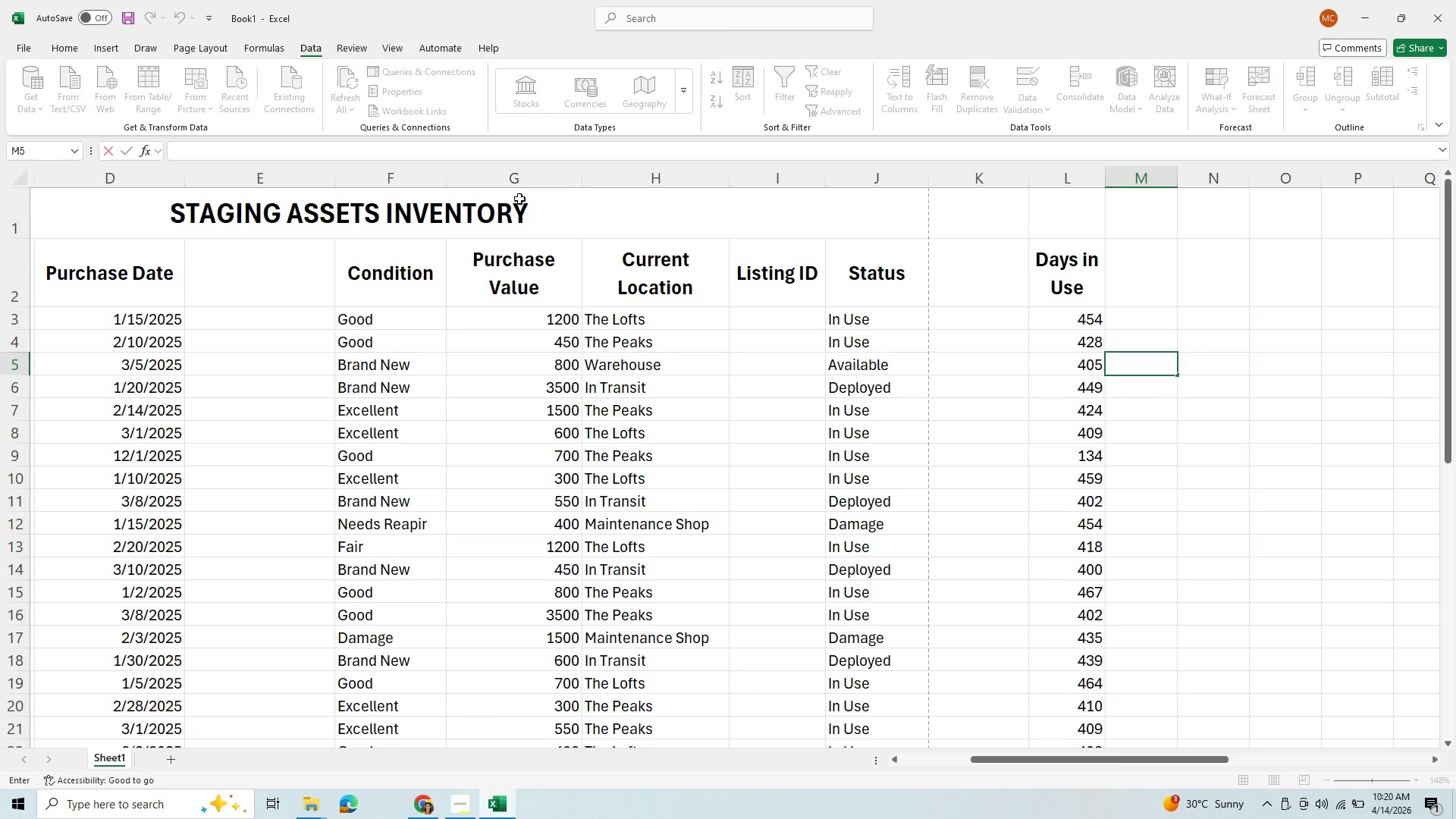 
left_click([527, 180])
 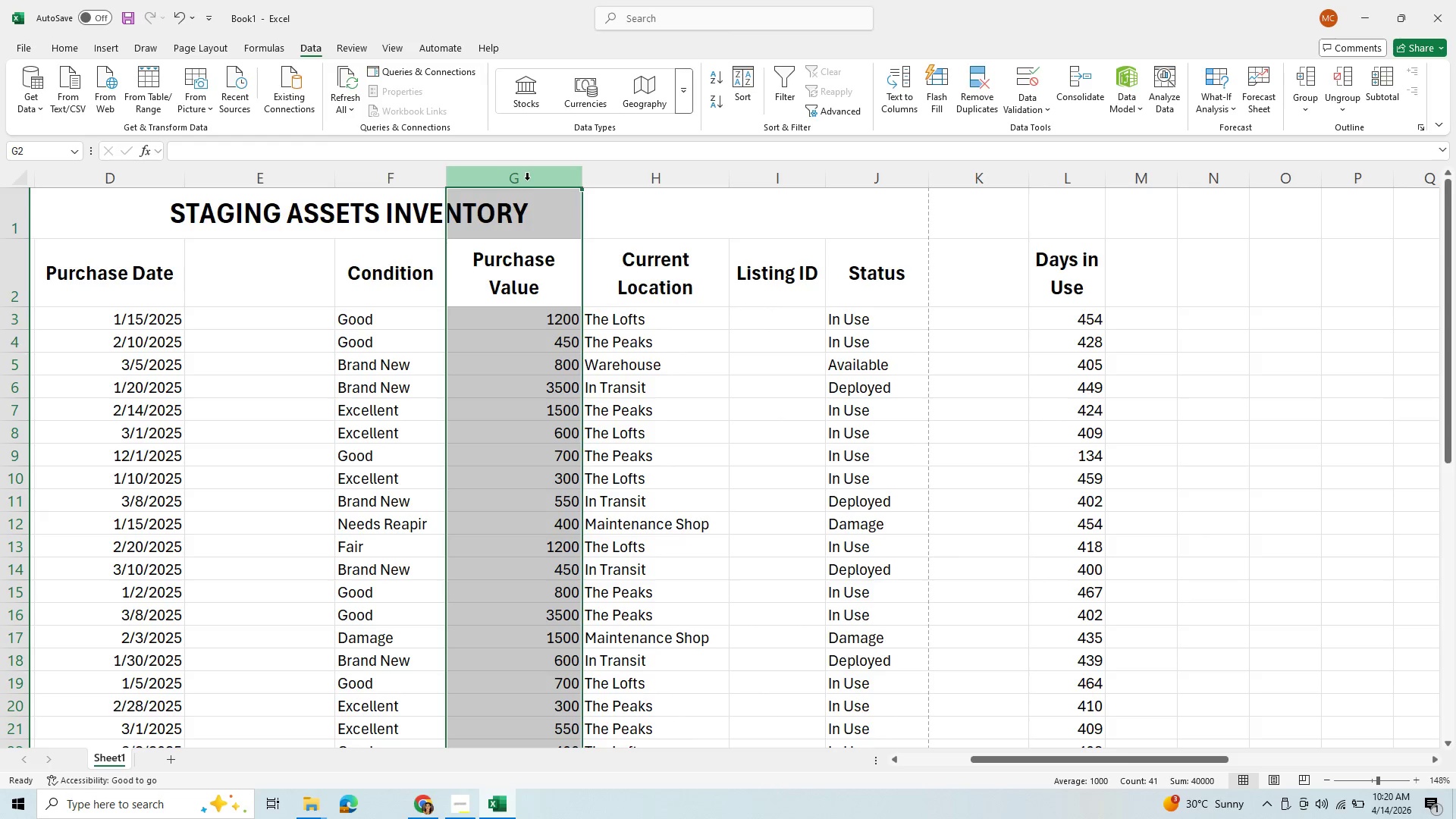 
right_click([527, 180])
 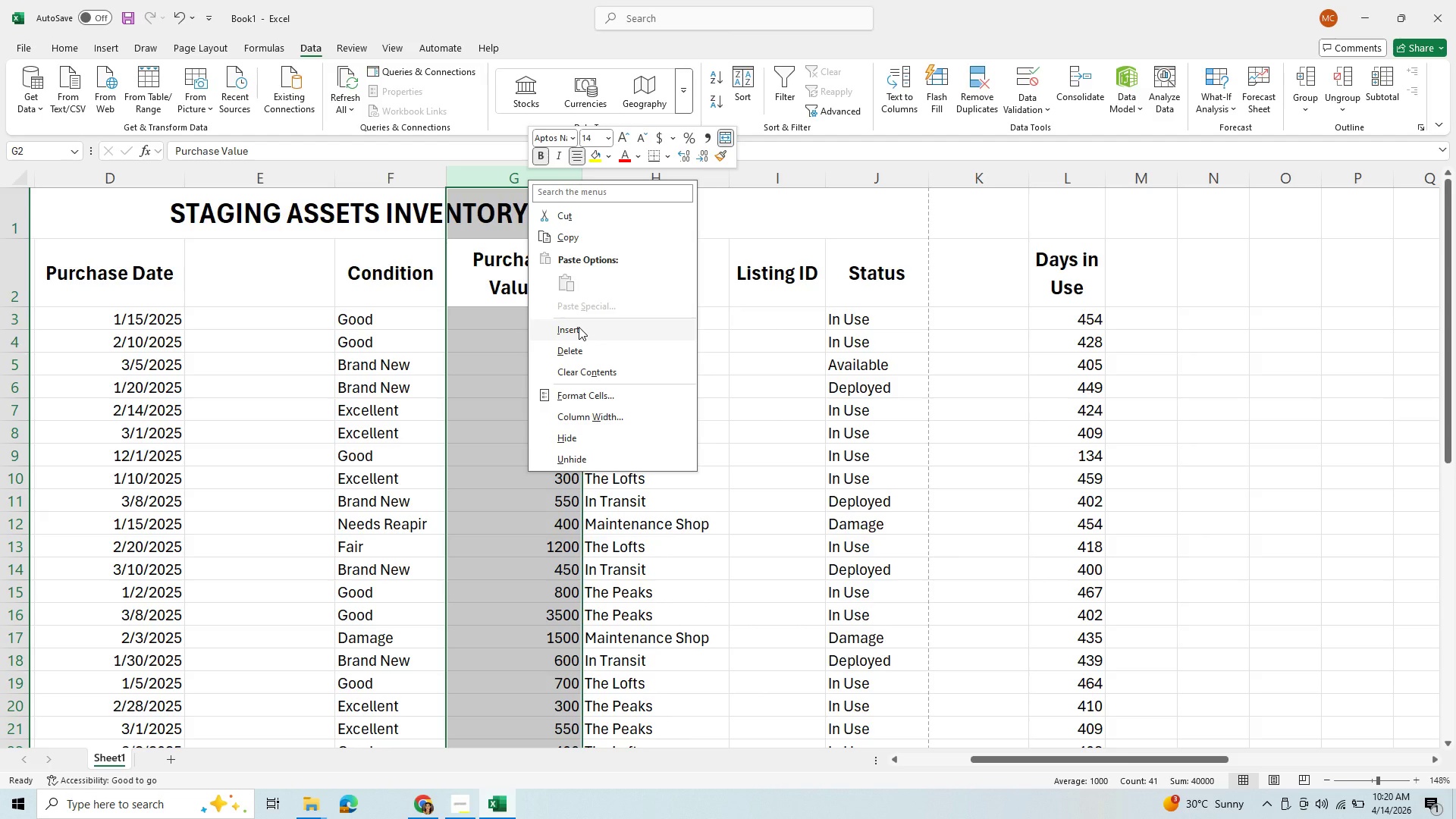 
left_click([579, 327])
 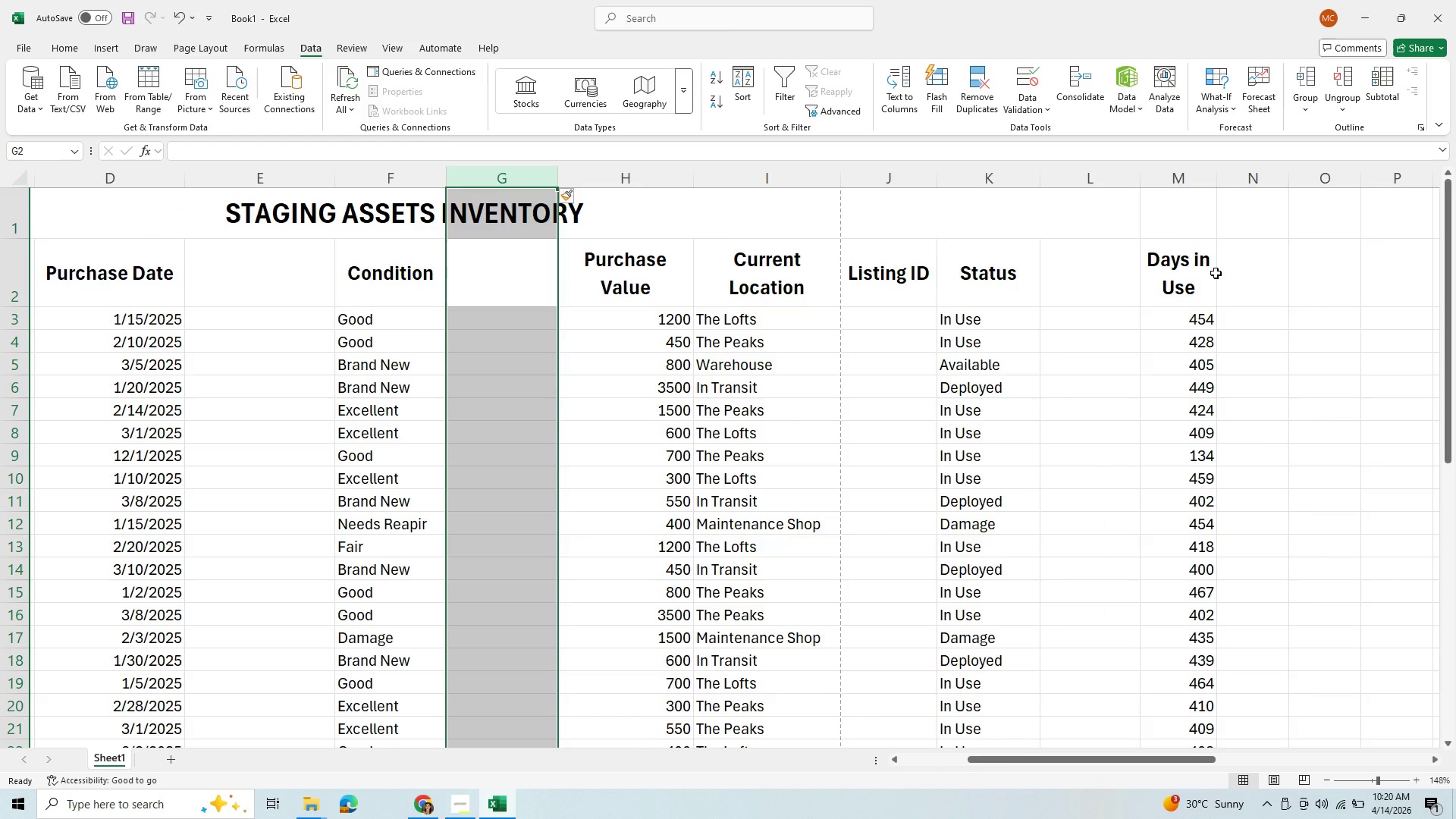 
wait(10.64)
 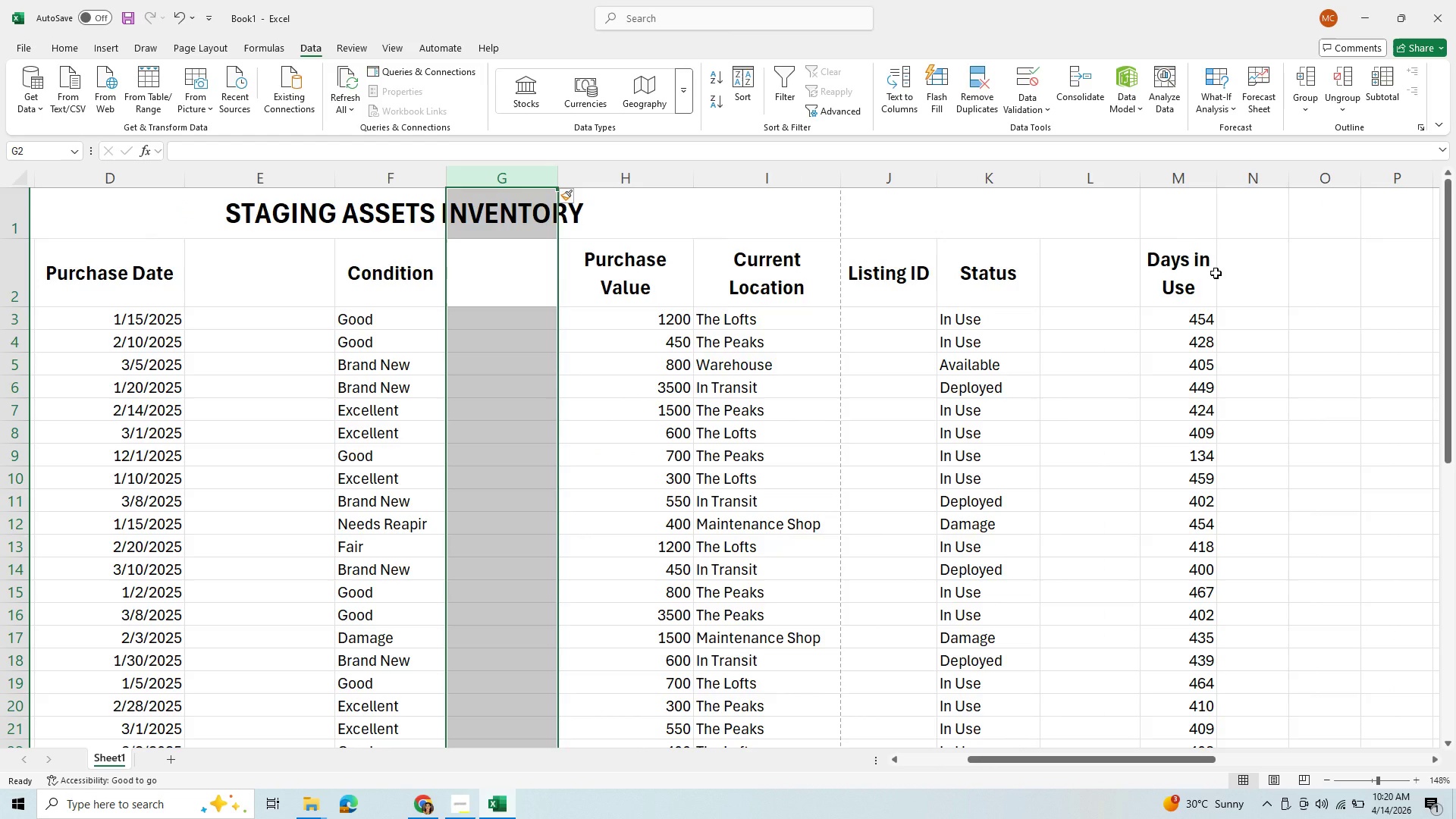 
left_click_drag(start_coordinate=[648, 253], to_coordinate=[647, 646])
 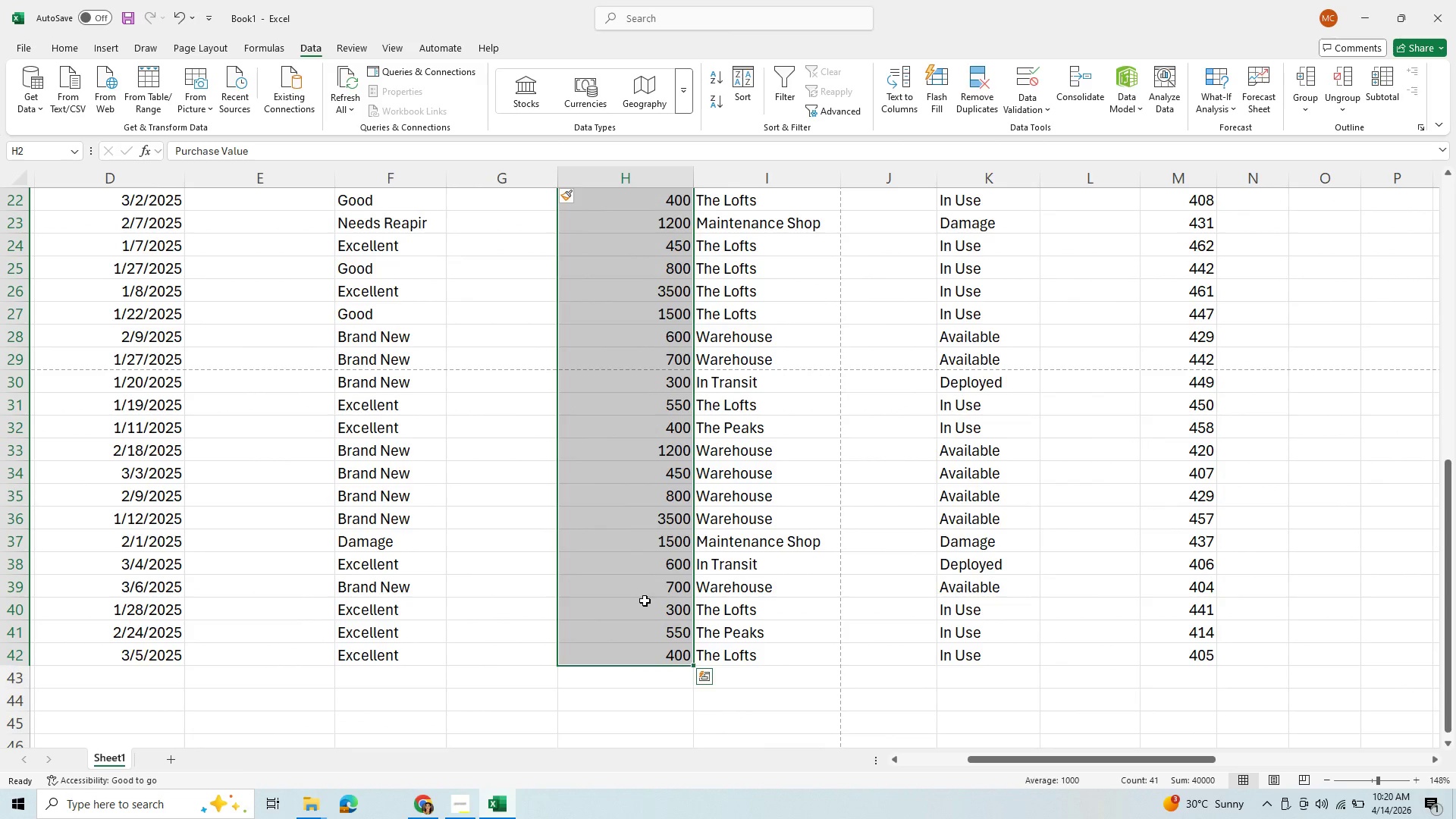 
scroll: coordinate [645, 601], scroll_direction: up, amount: 11.0
 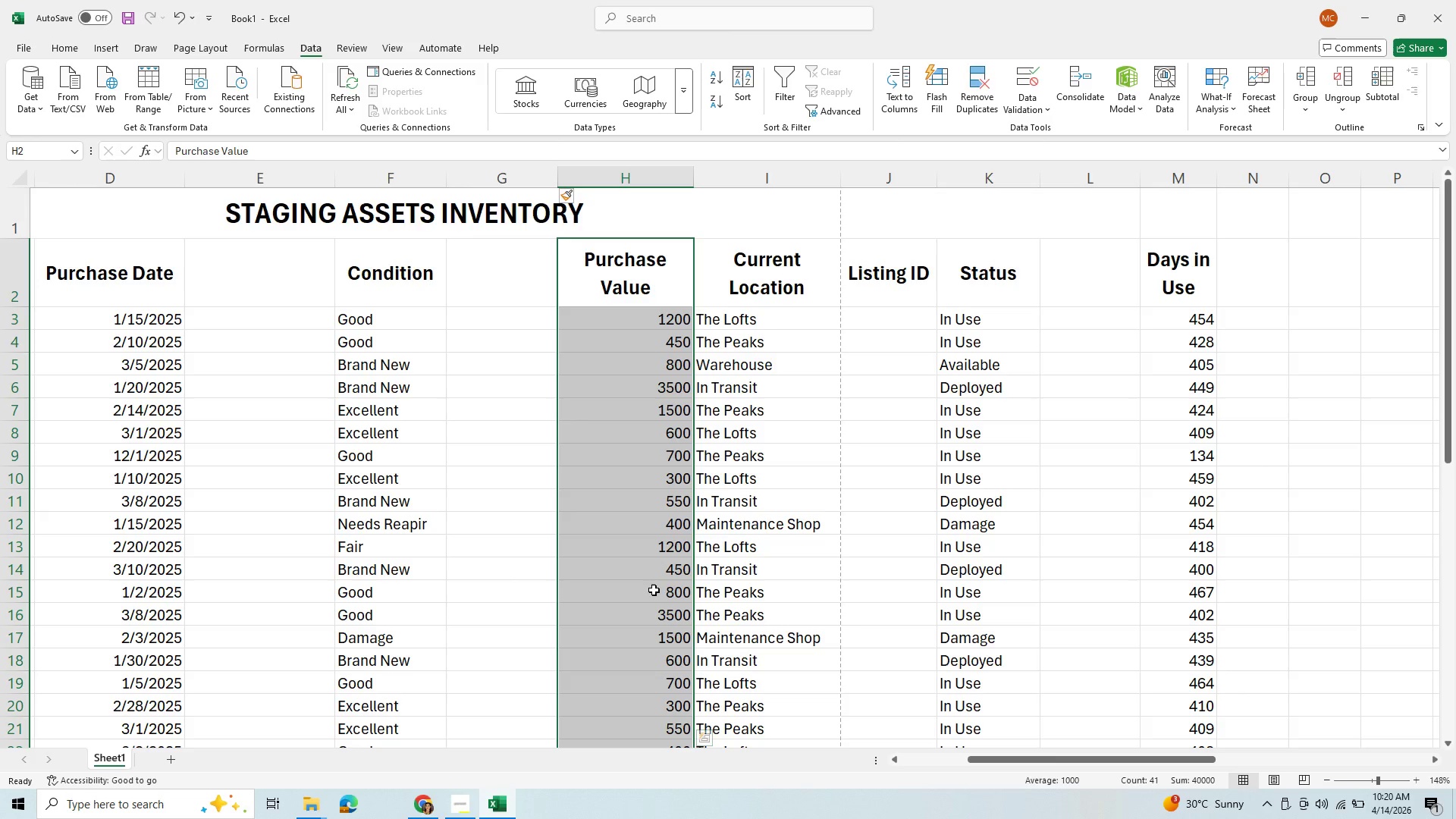 
hold_key(key=ControlLeft, duration=0.42)
 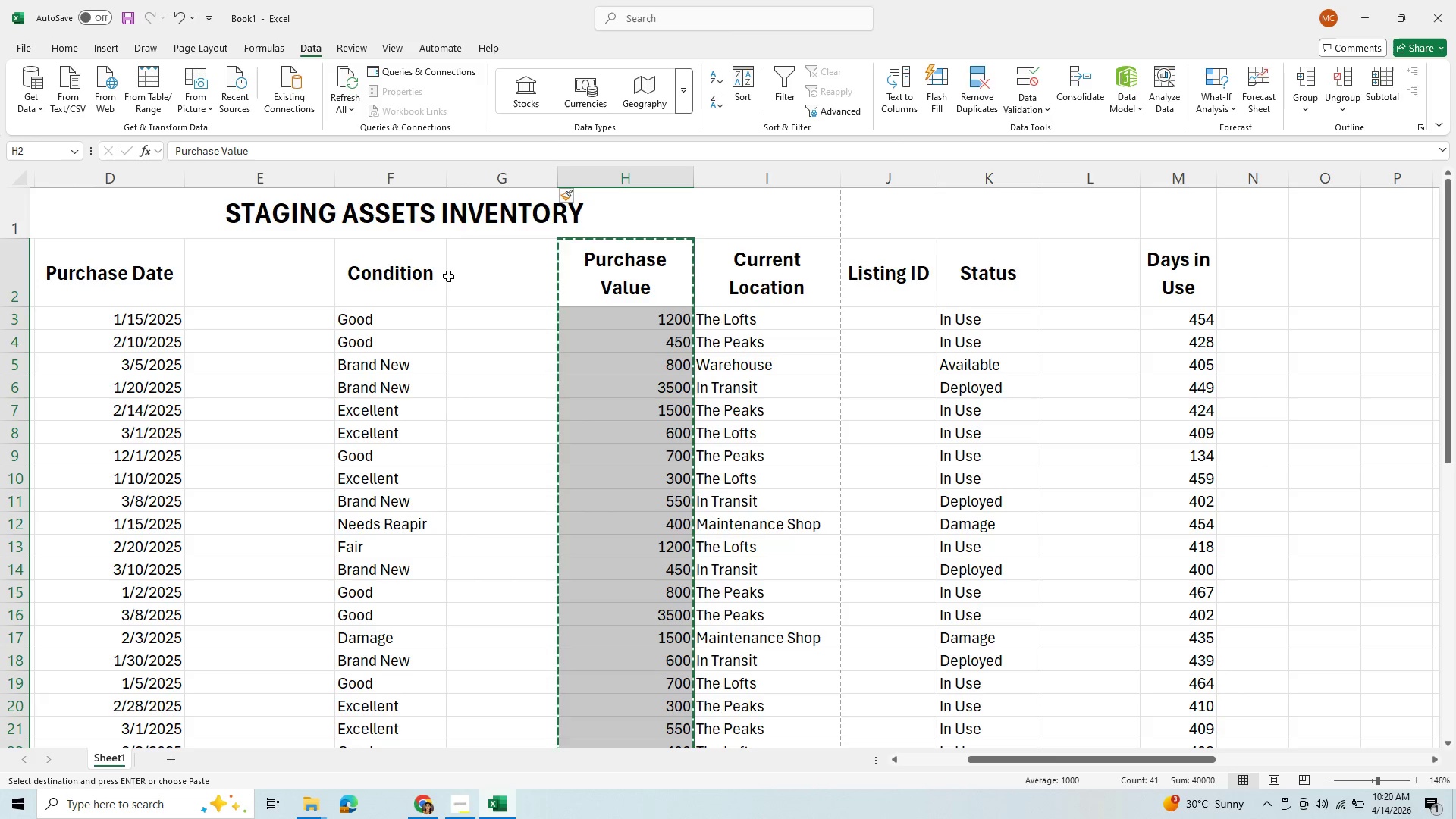 
hold_key(key=X, duration=0.31)
 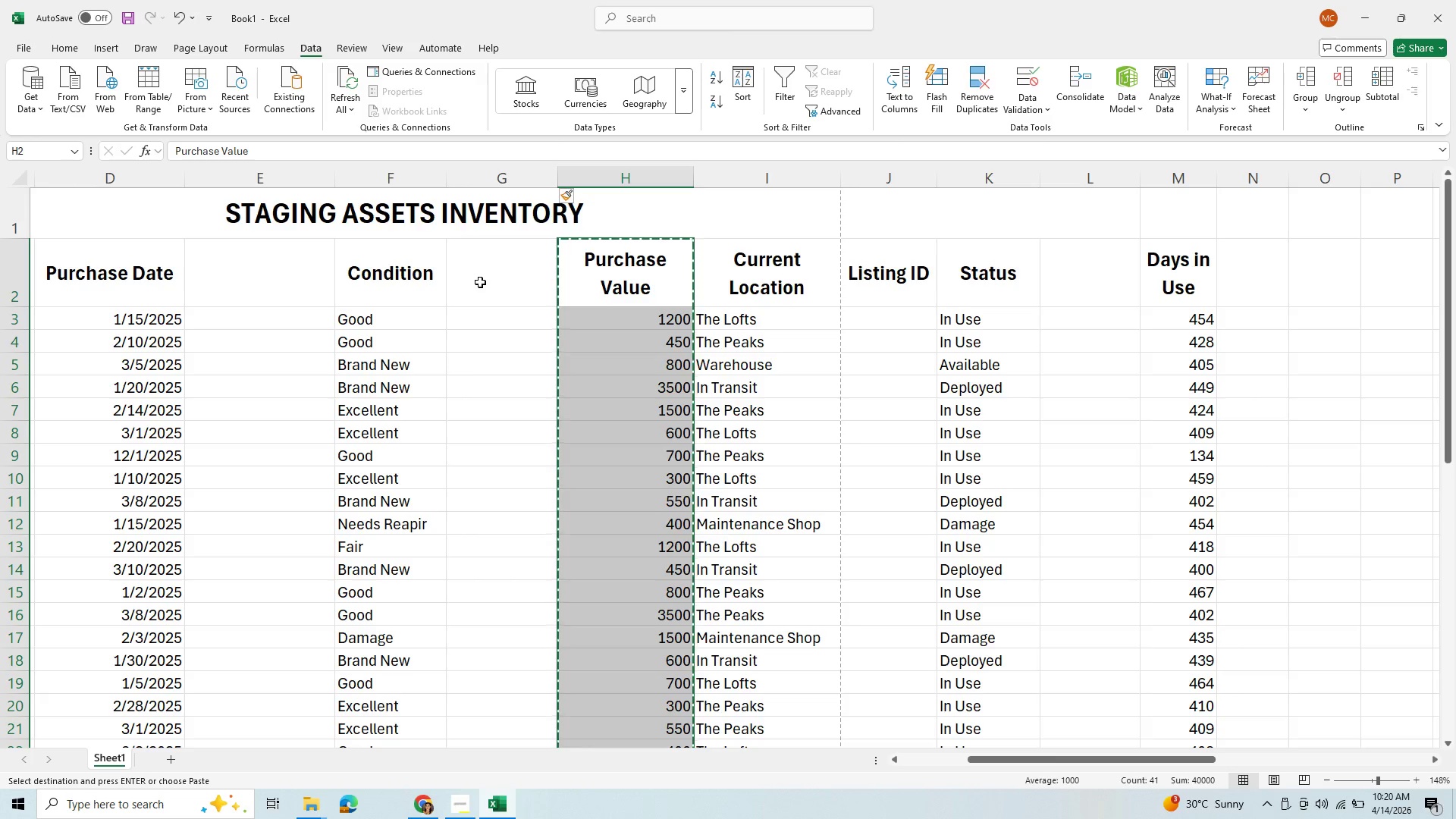 
left_click([480, 282])
 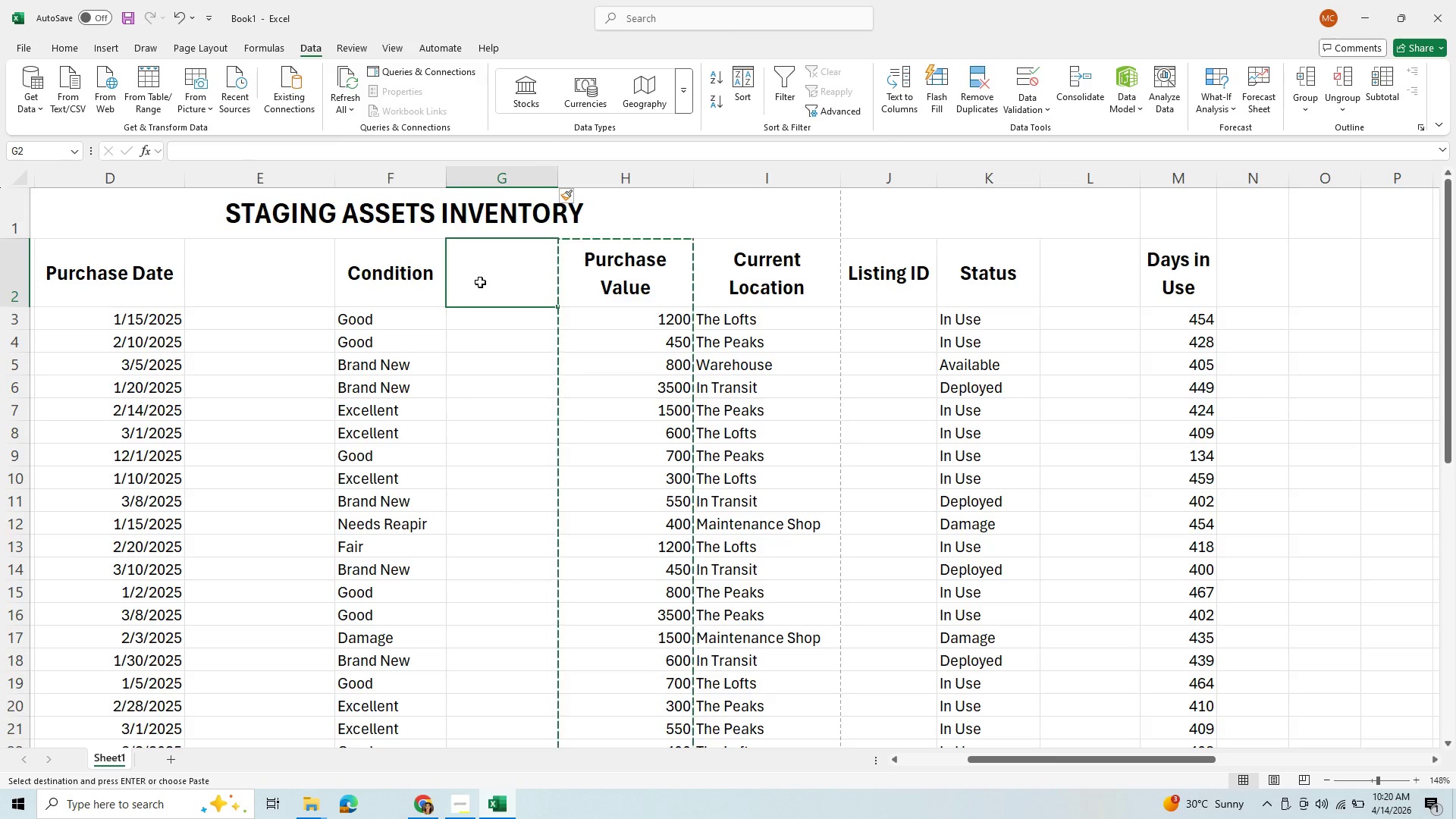 
hold_key(key=ControlLeft, duration=0.69)
 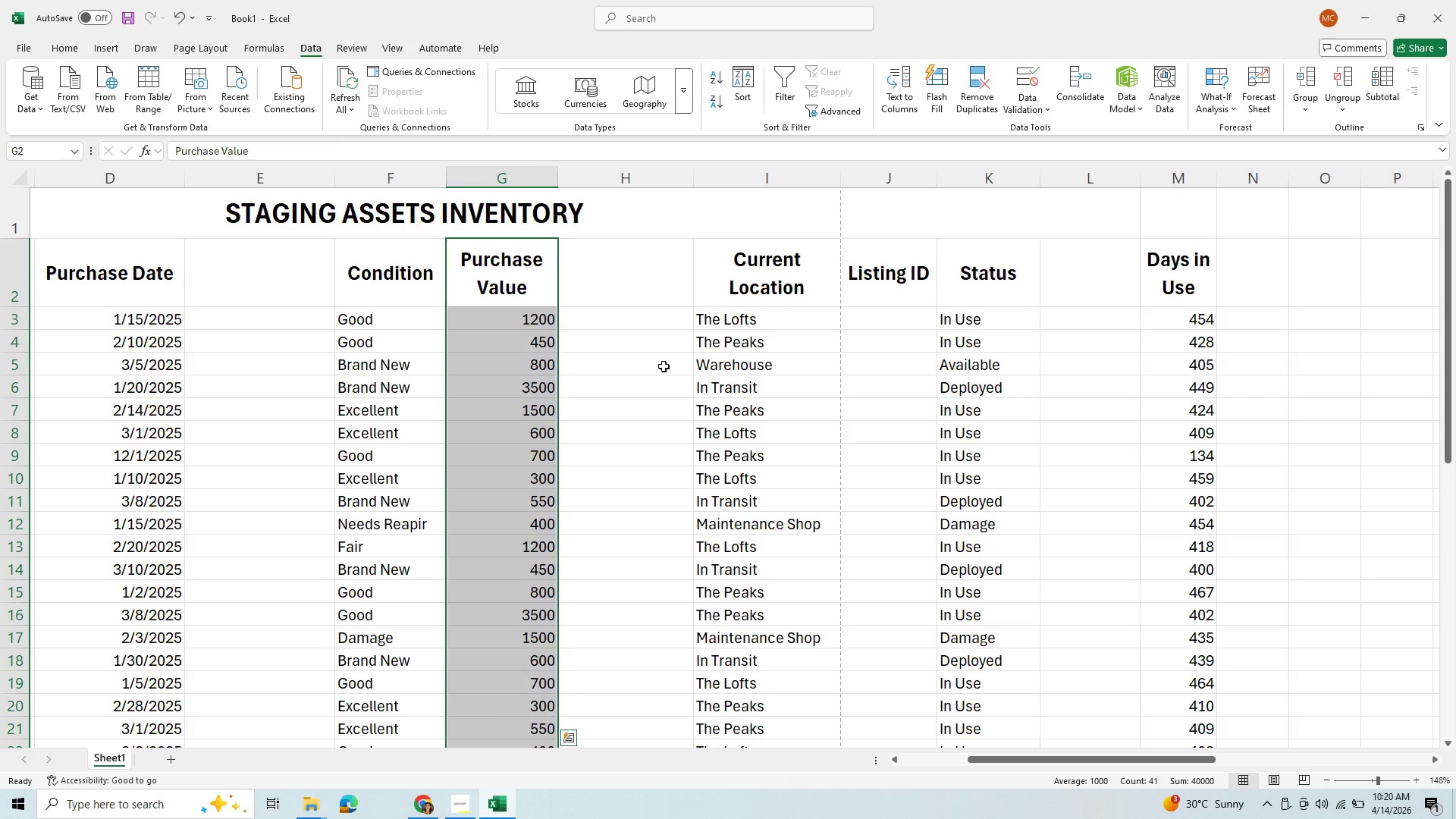 
hold_key(key=V, duration=0.34)
 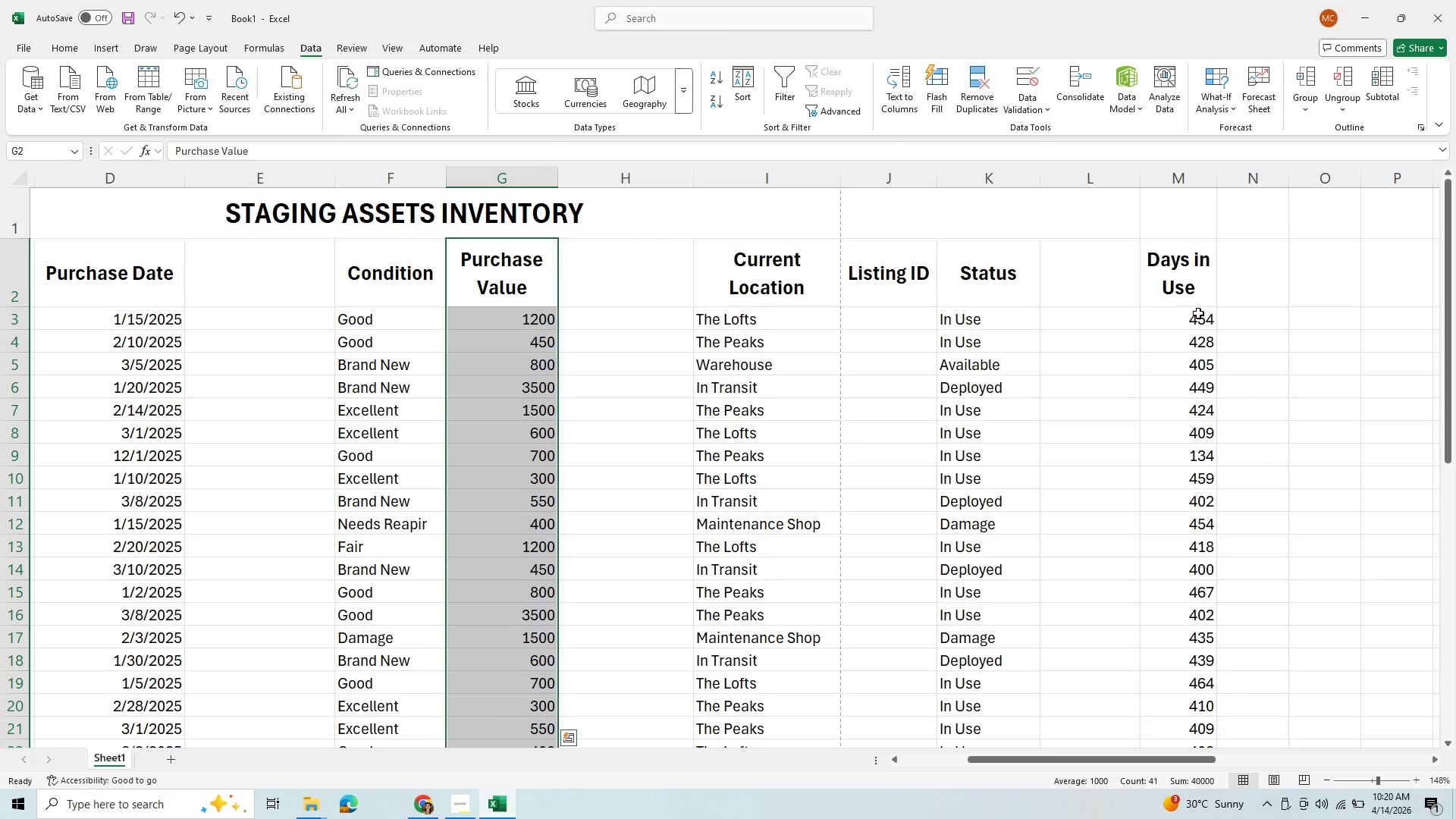 
left_click_drag(start_coordinate=[1190, 265], to_coordinate=[1173, 689])
 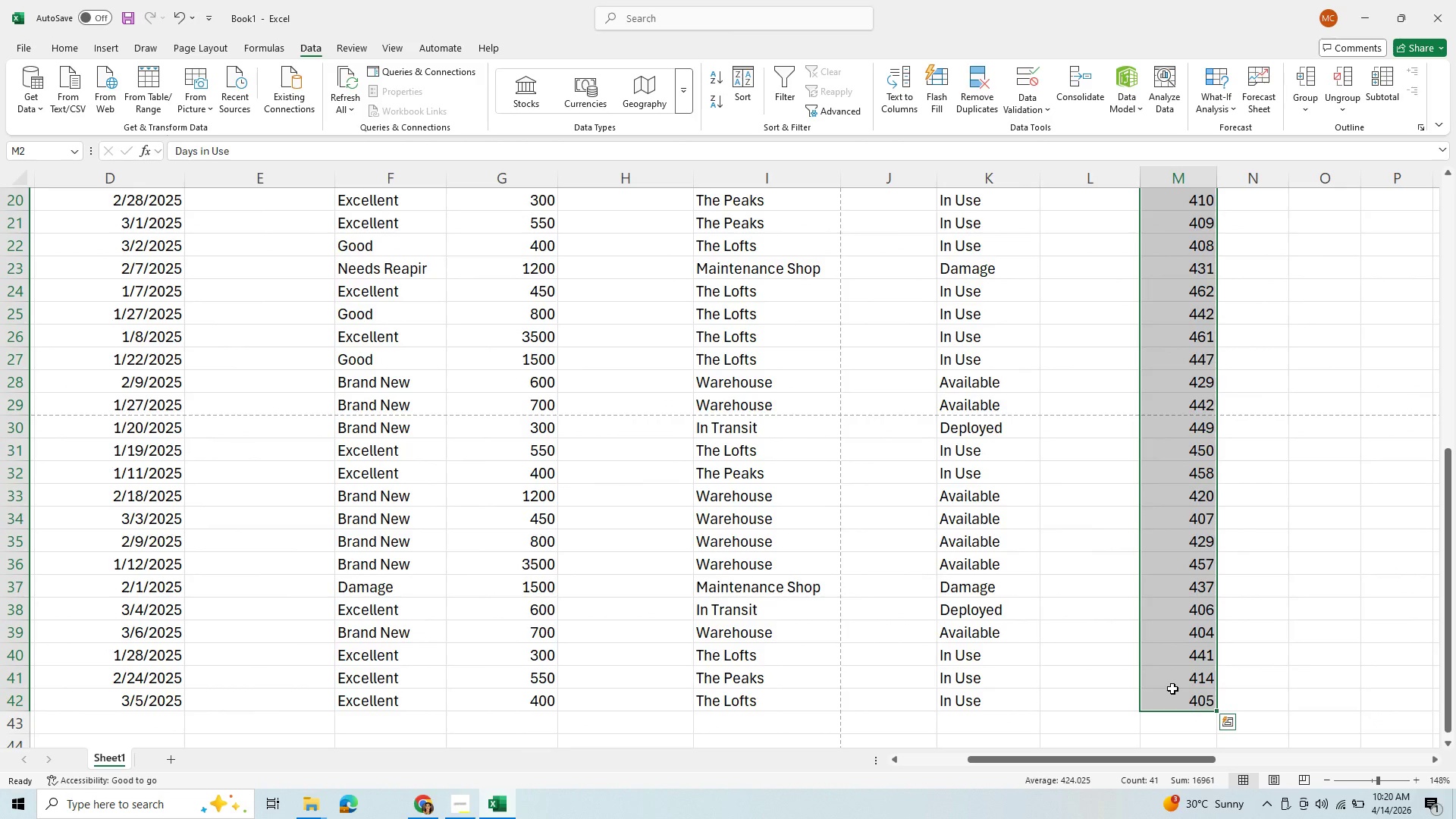 
hold_key(key=ControlLeft, duration=0.67)
 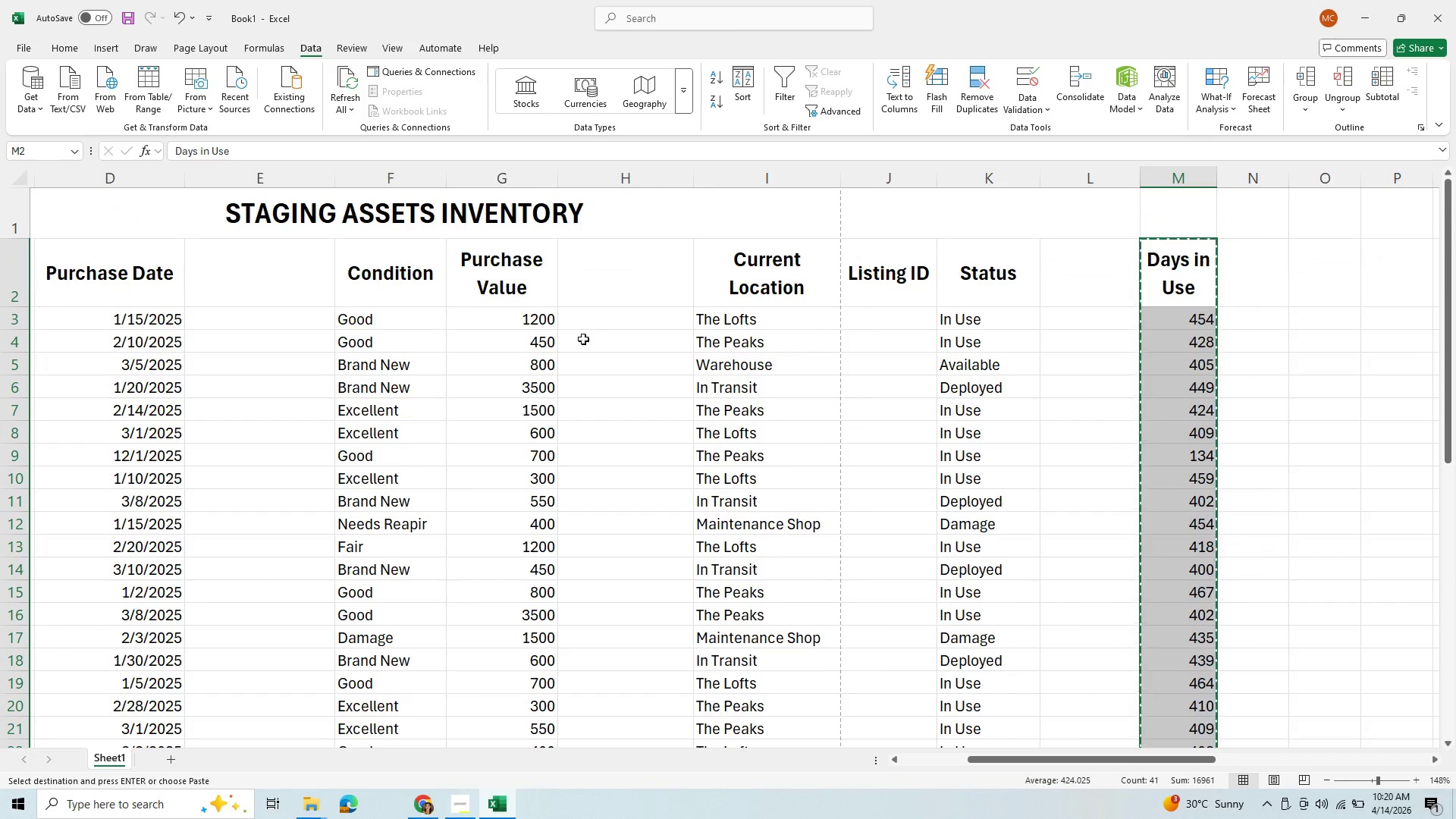 
hold_key(key=X, duration=0.41)
 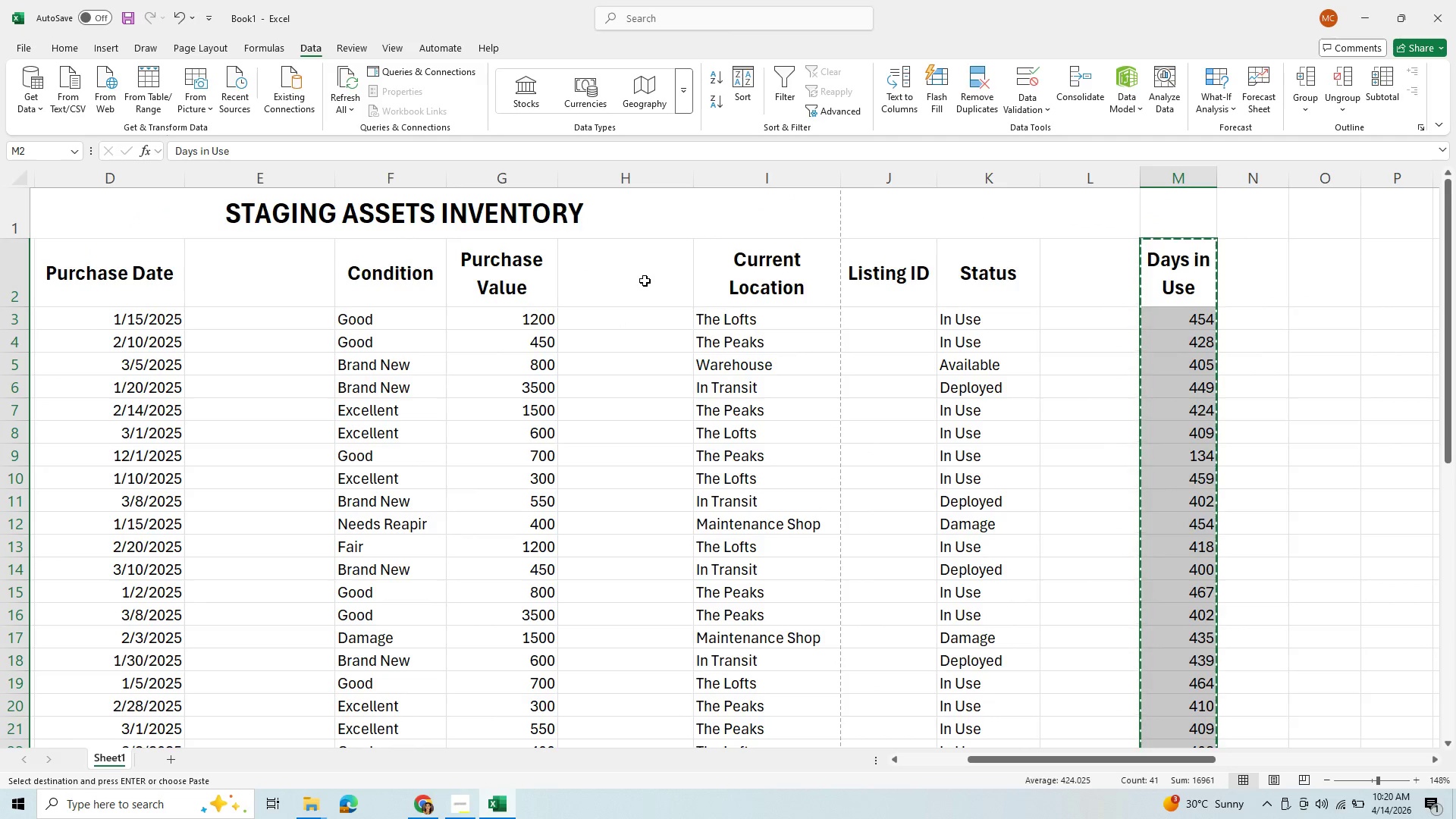 
left_click([645, 281])
 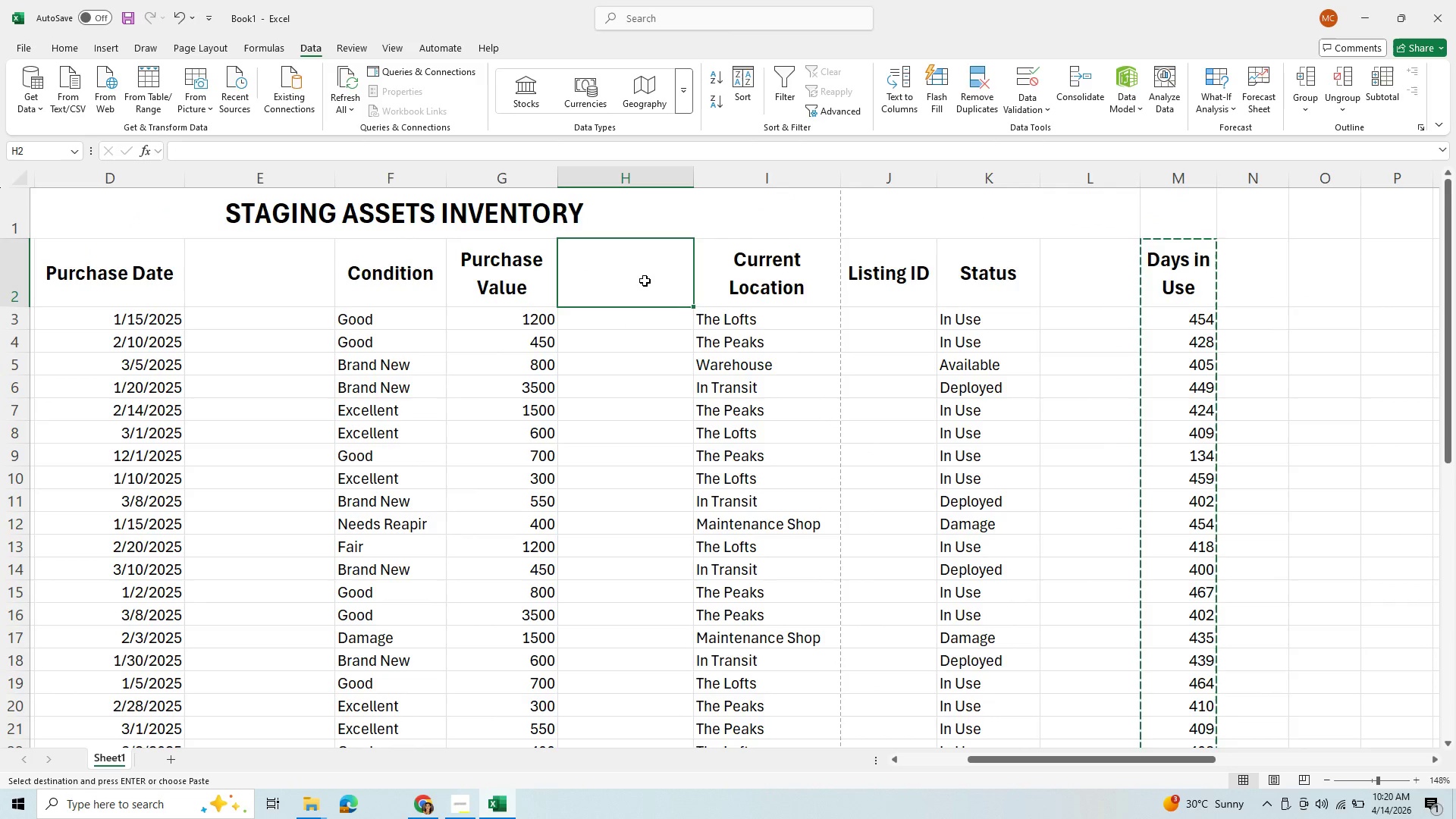 
hold_key(key=ControlLeft, duration=0.77)
 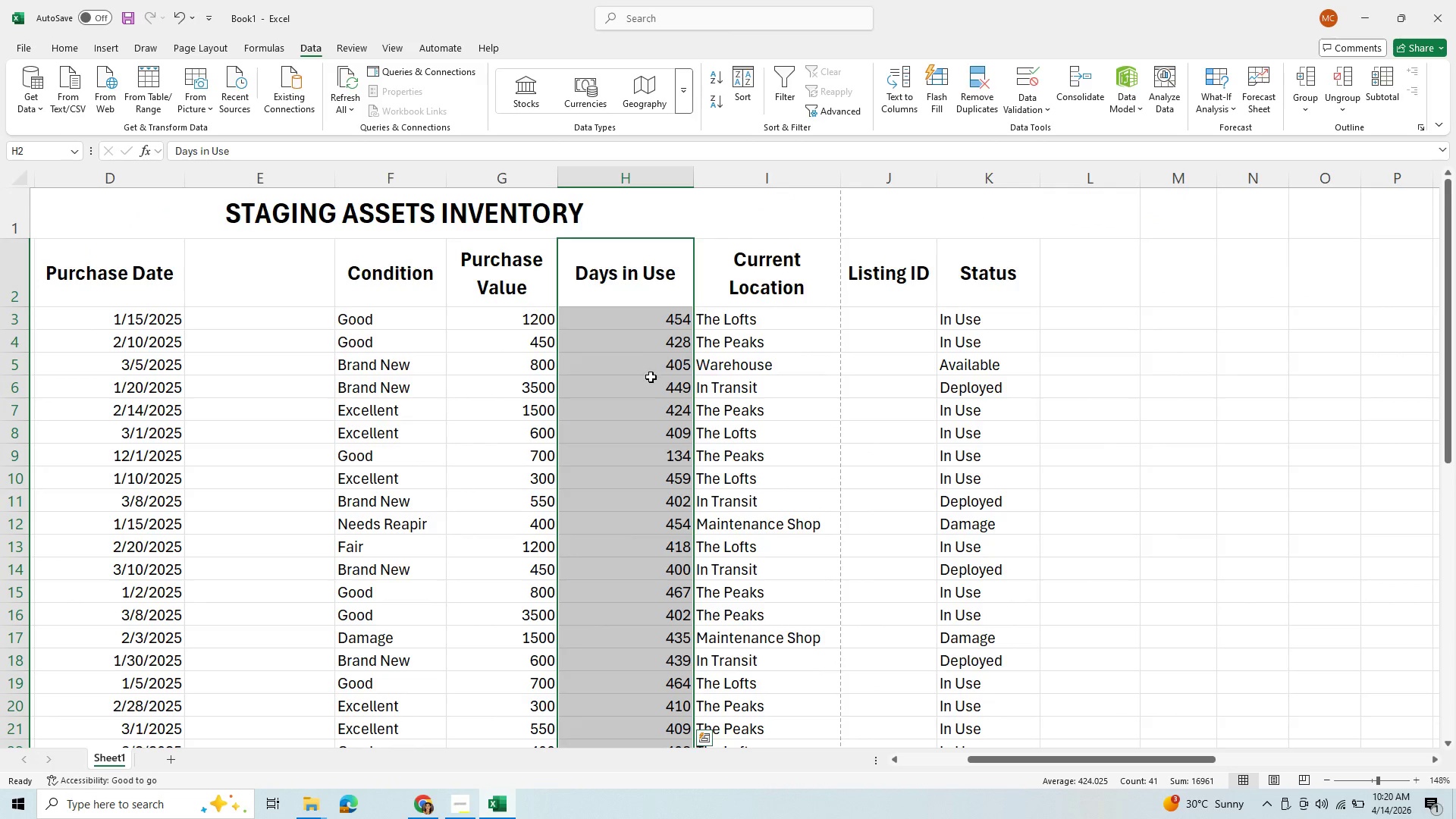 
hold_key(key=V, duration=0.41)
 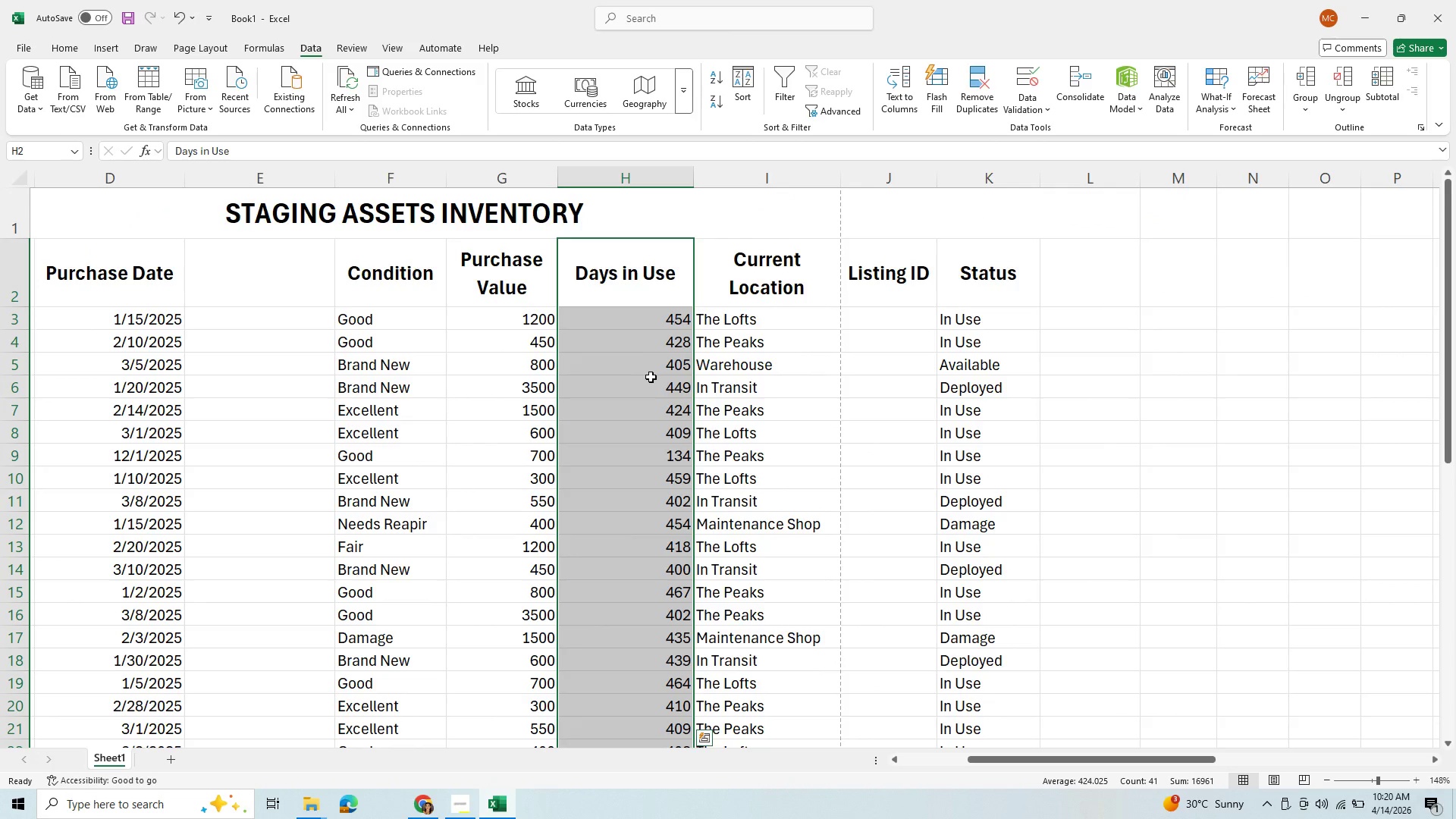 
scroll: coordinate [651, 378], scroll_direction: down, amount: 1.0
 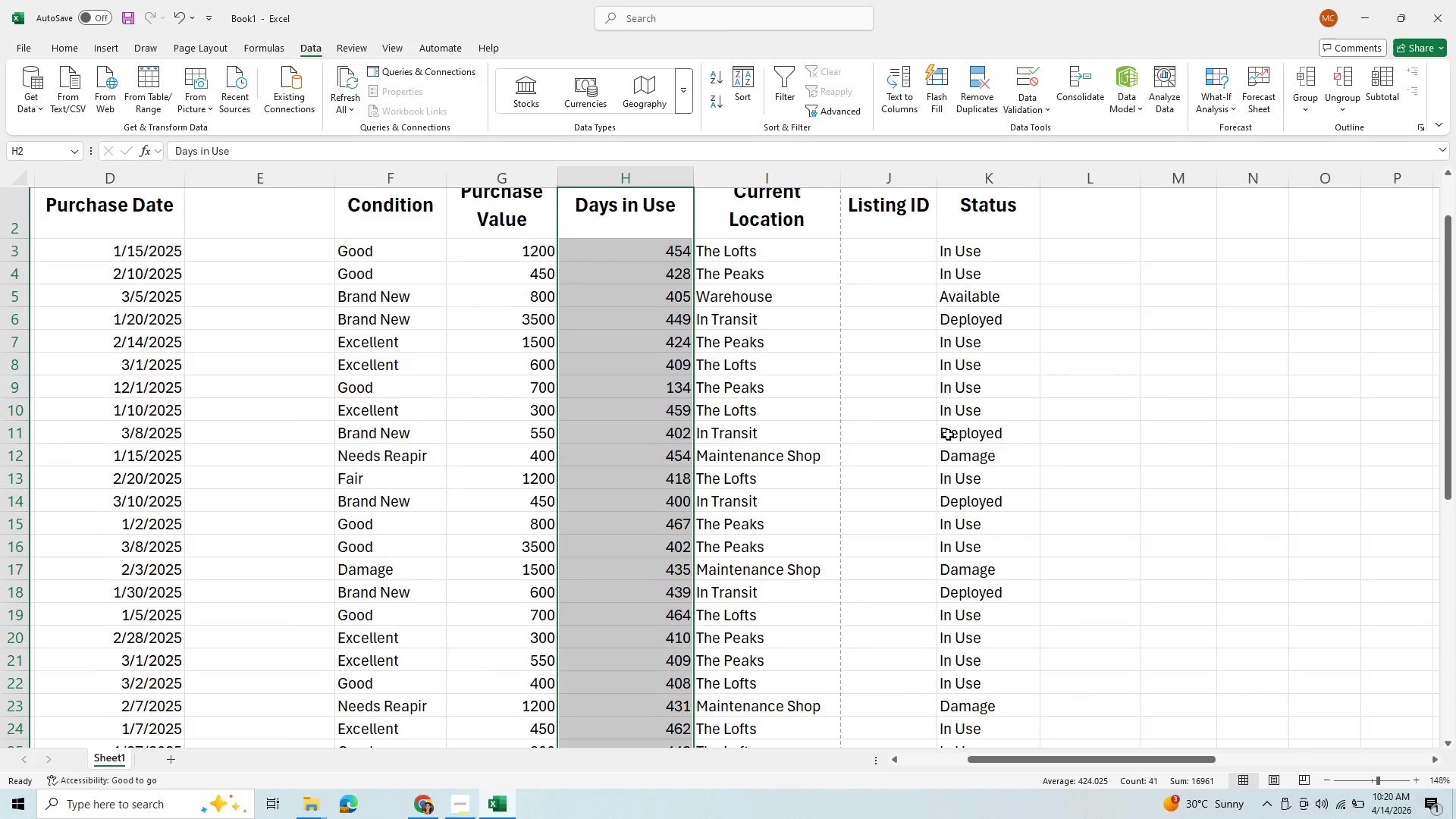 
scroll: coordinate [948, 435], scroll_direction: up, amount: 2.0
 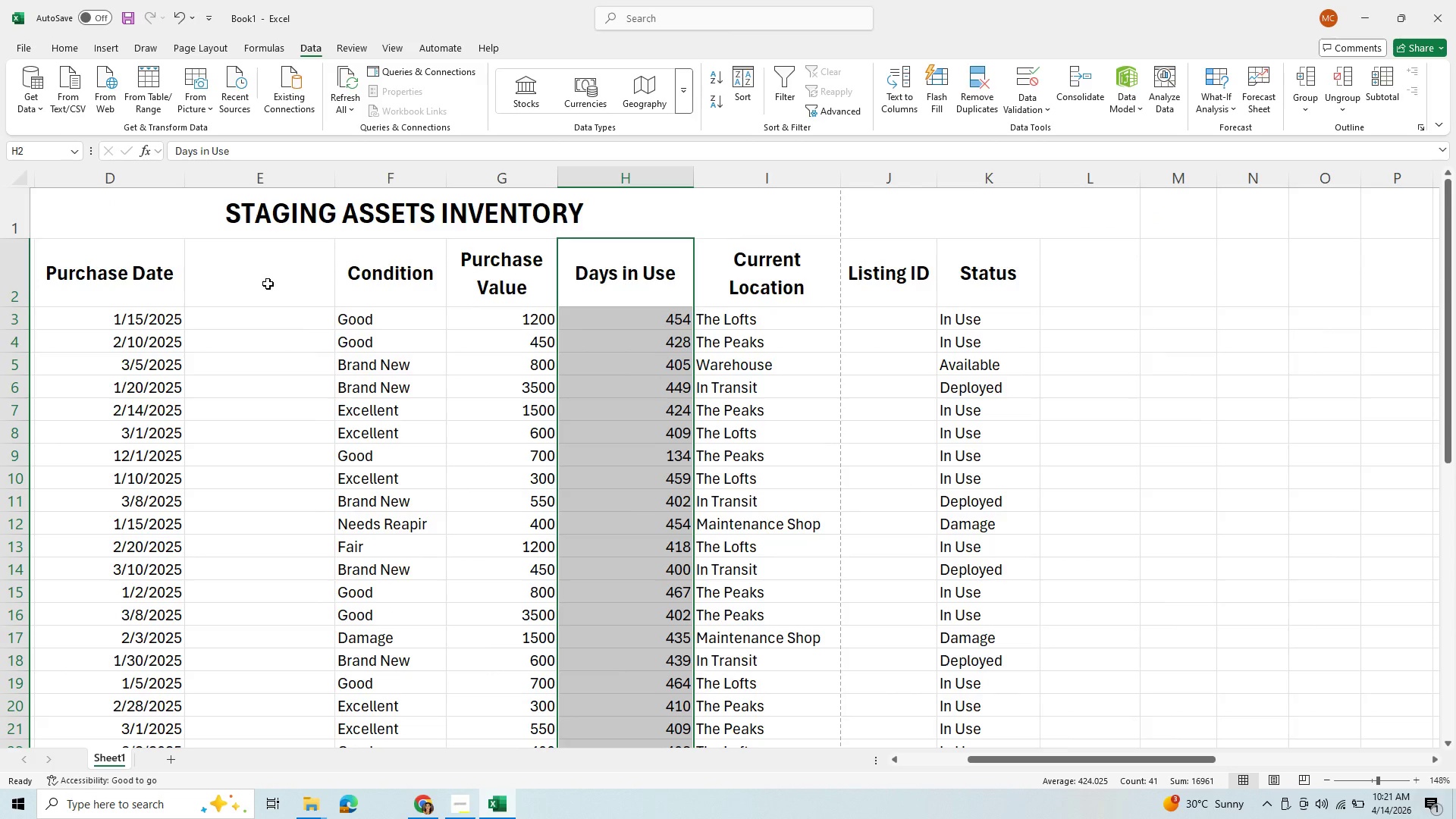 
right_click([279, 172])
 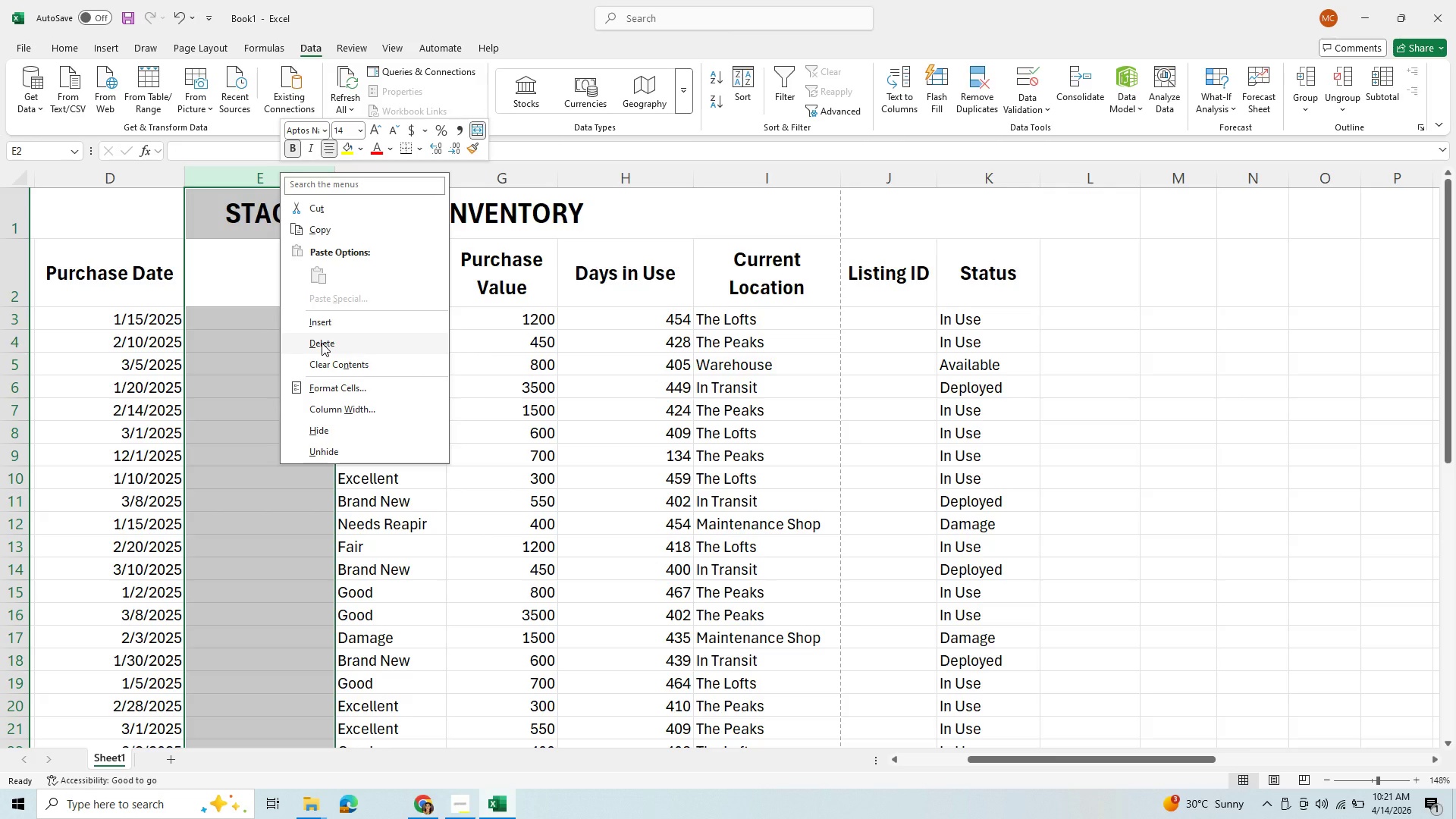 
left_click([322, 343])
 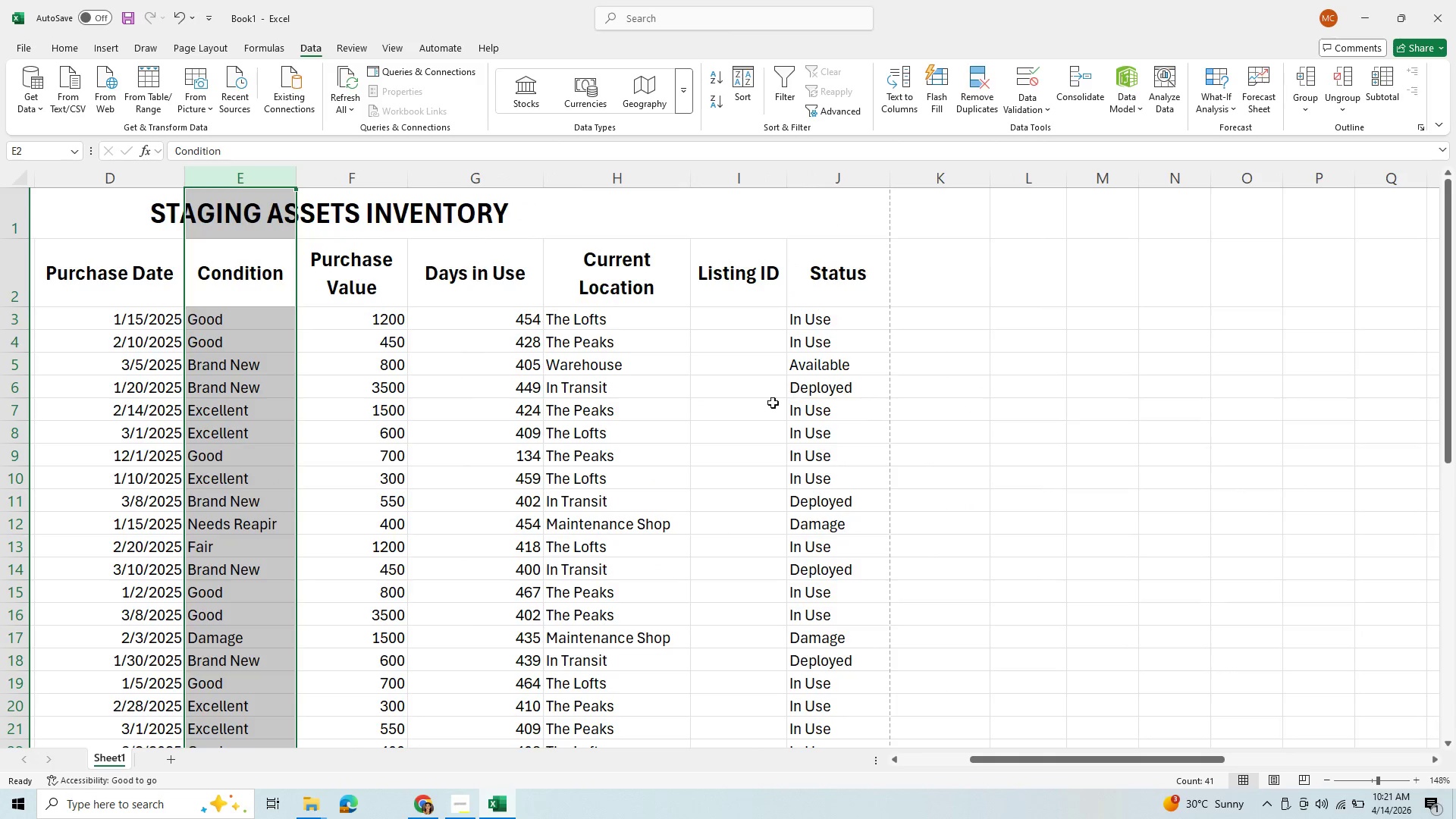 
scroll: coordinate [874, 546], scroll_direction: down, amount: 3.0
 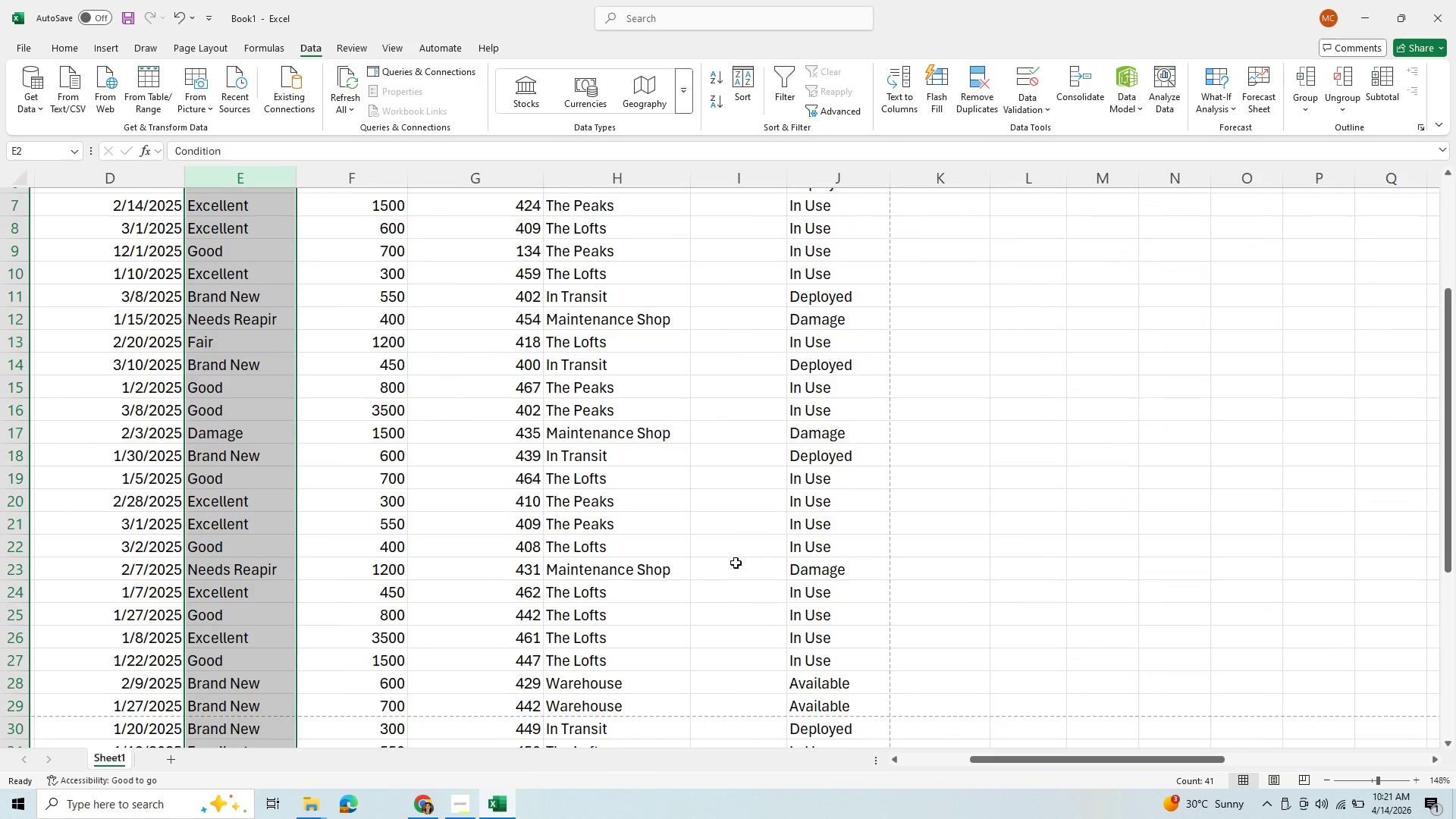 
scroll: coordinate [769, 485], scroll_direction: up, amount: 6.0
 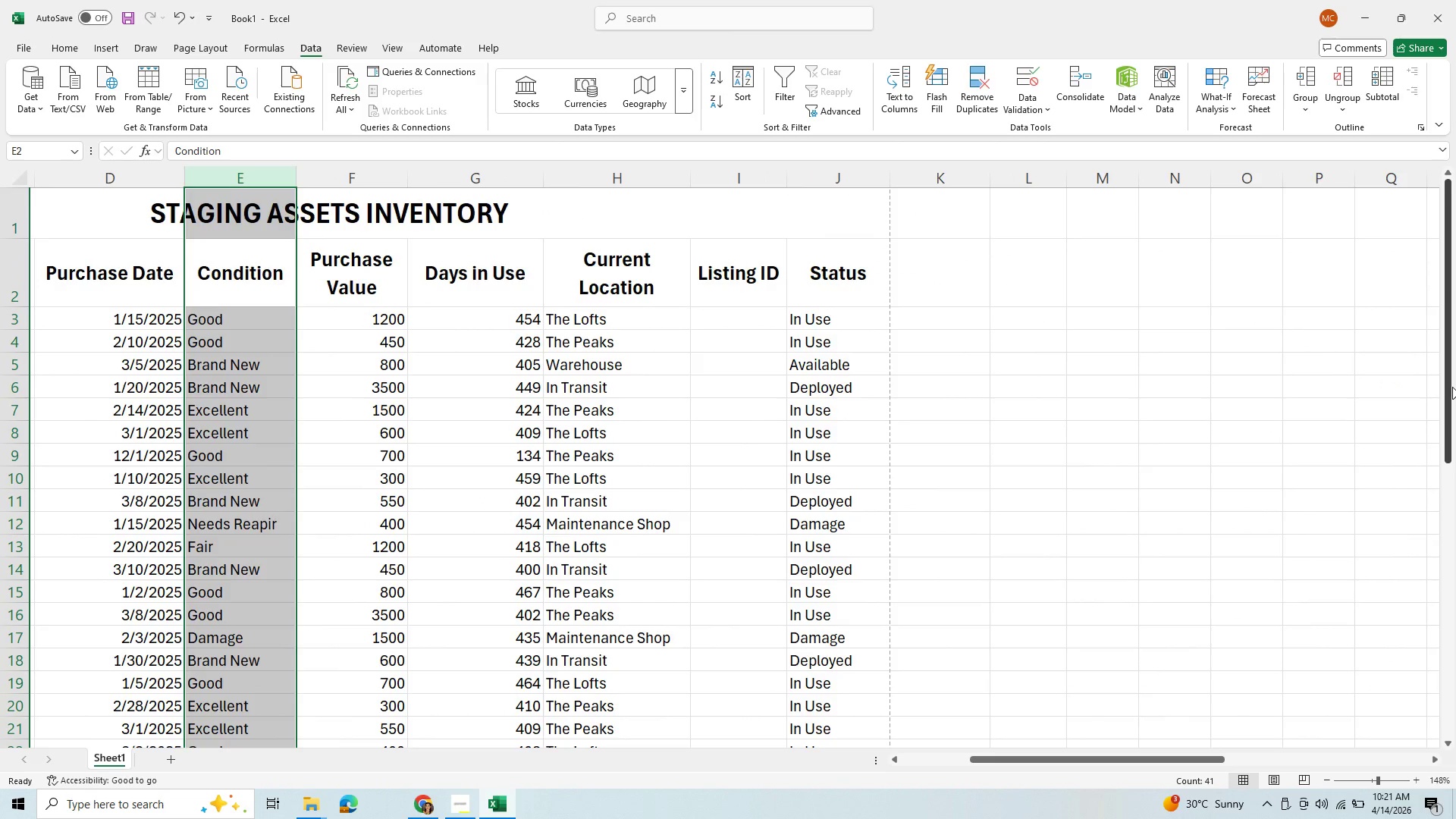 
left_click_drag(start_coordinate=[1446, 378], to_coordinate=[1455, 715])
 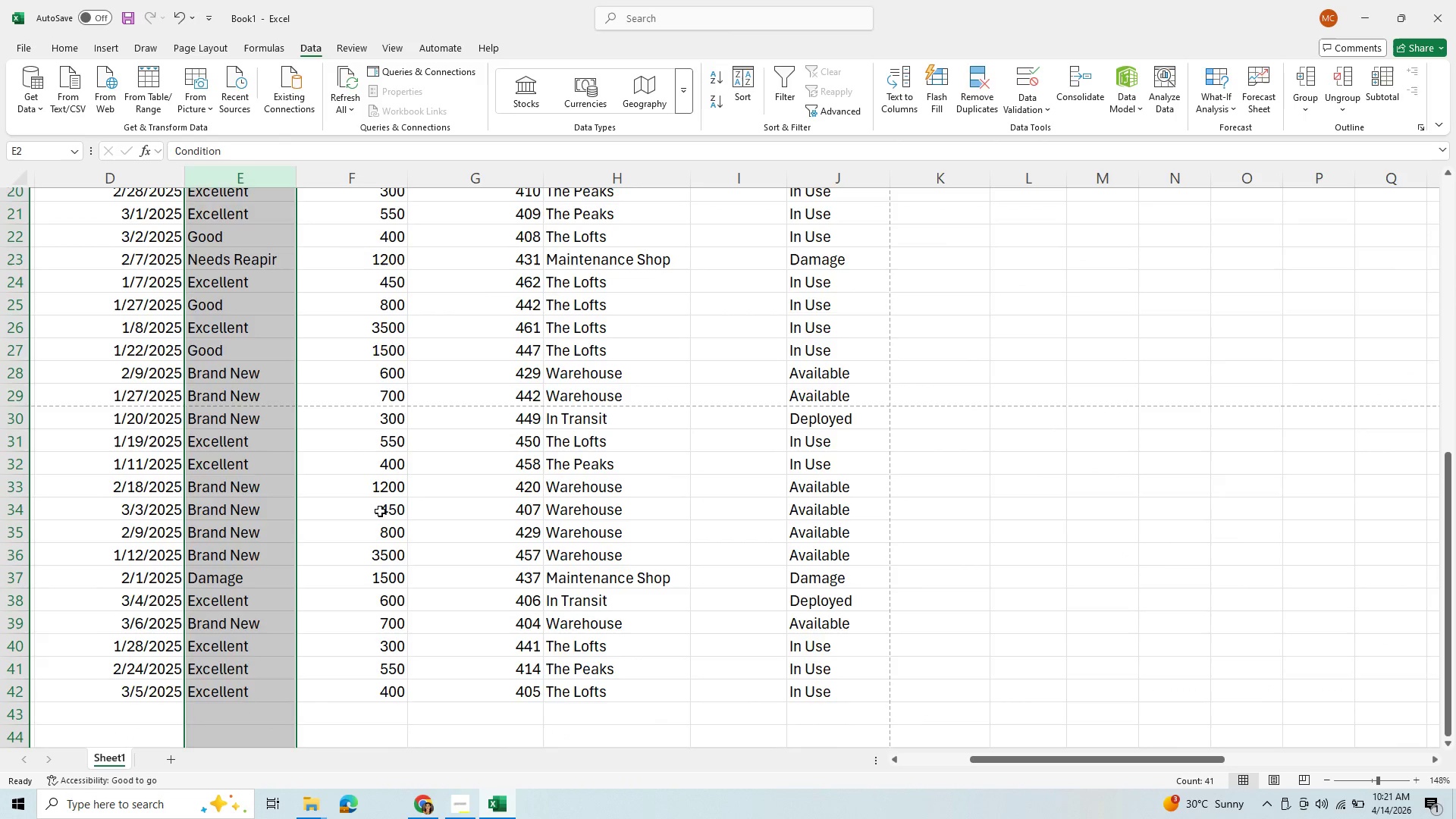 
left_click([386, 509])
 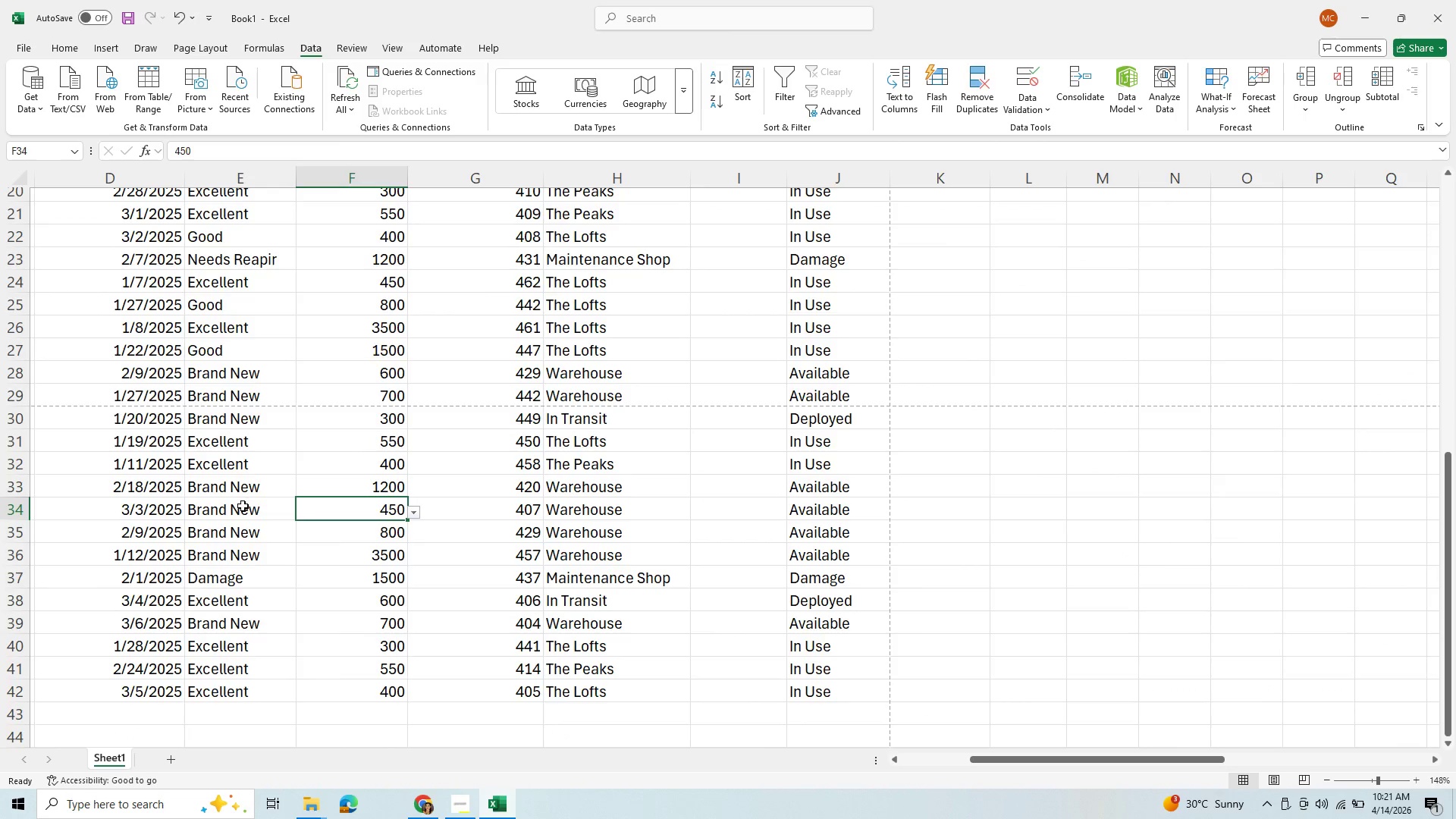 
scroll: coordinate [256, 479], scroll_direction: up, amount: 5.0
 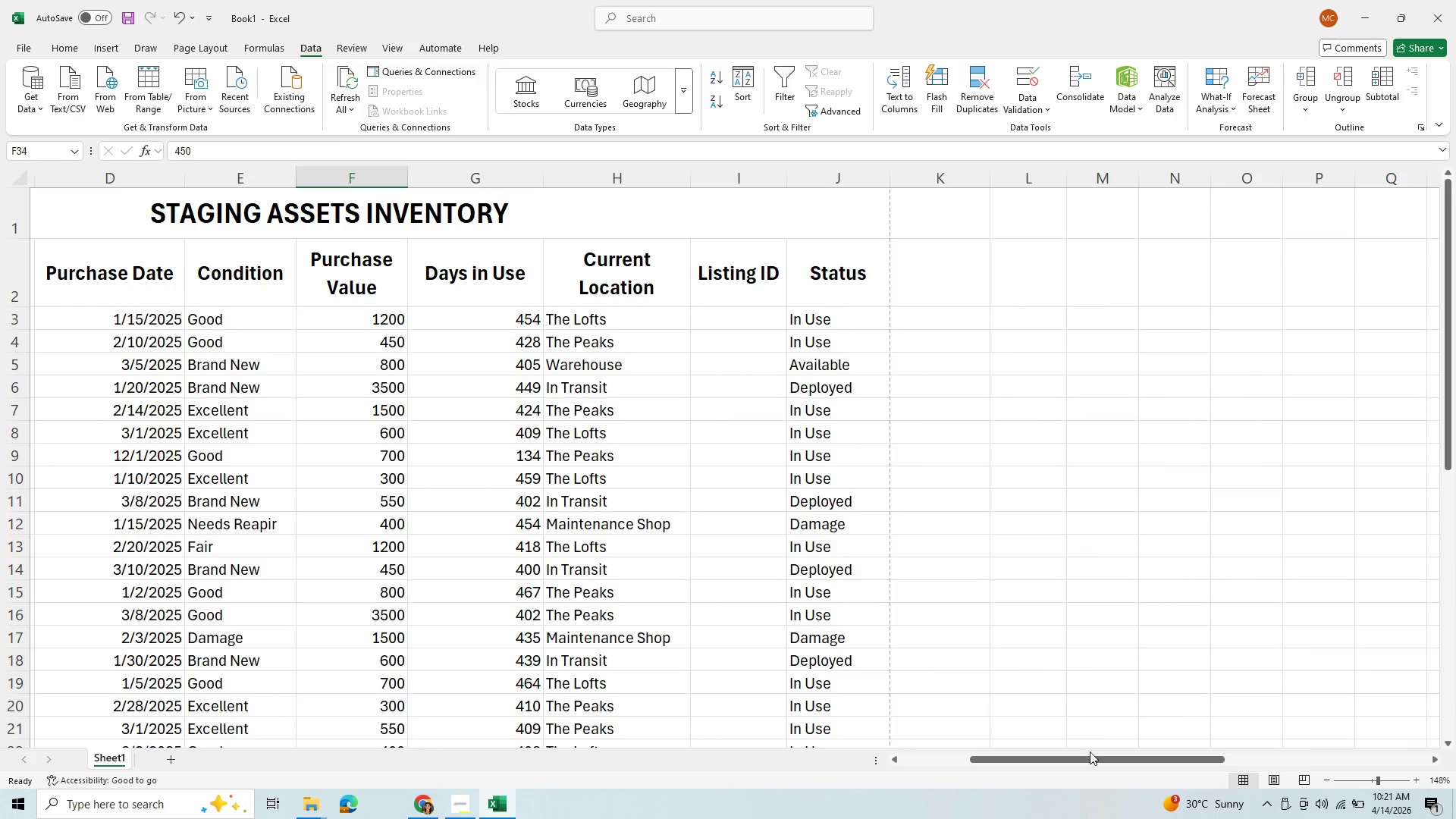 
left_click_drag(start_coordinate=[1090, 755], to_coordinate=[977, 770])
 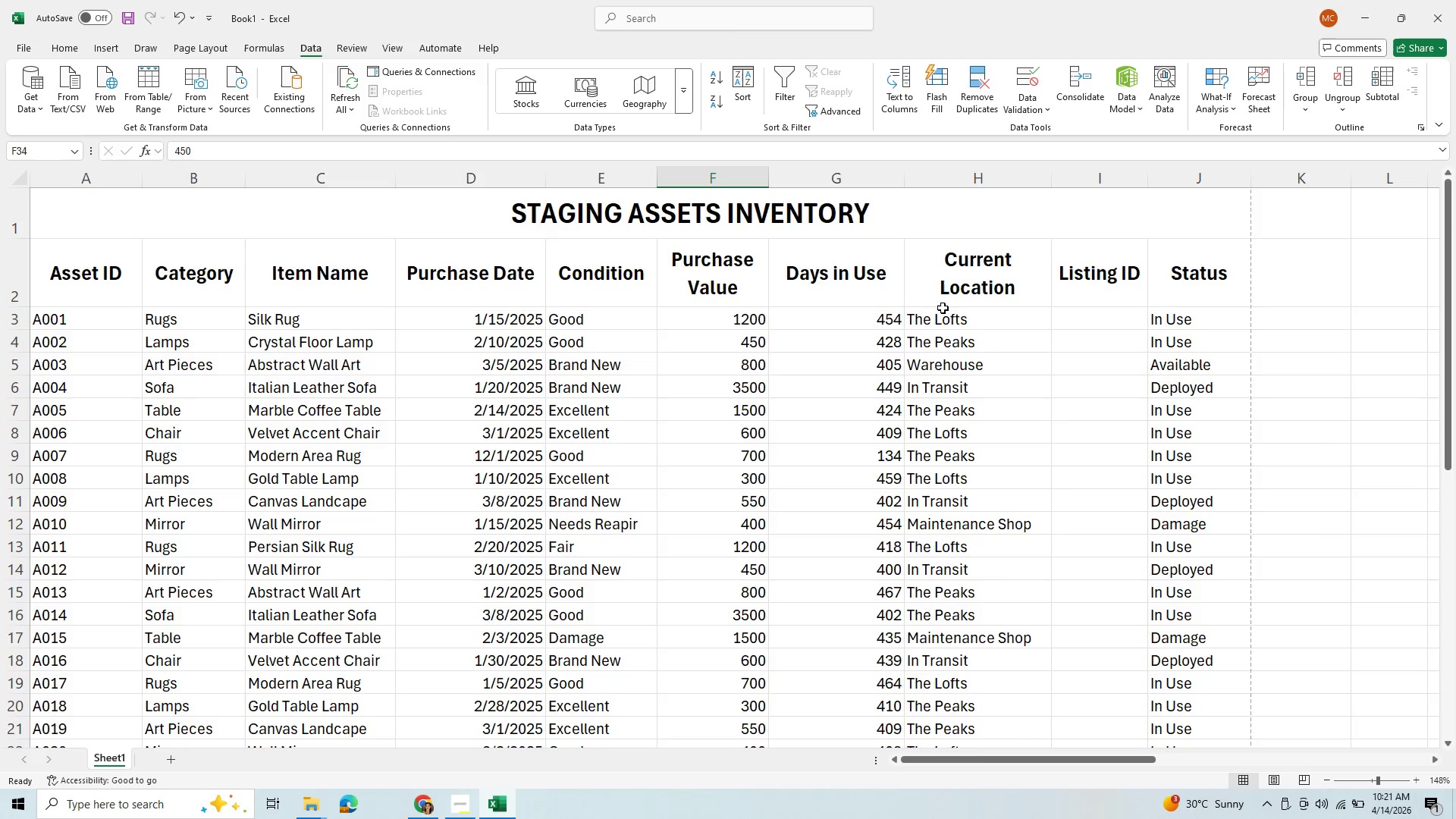 
wait(27.44)
 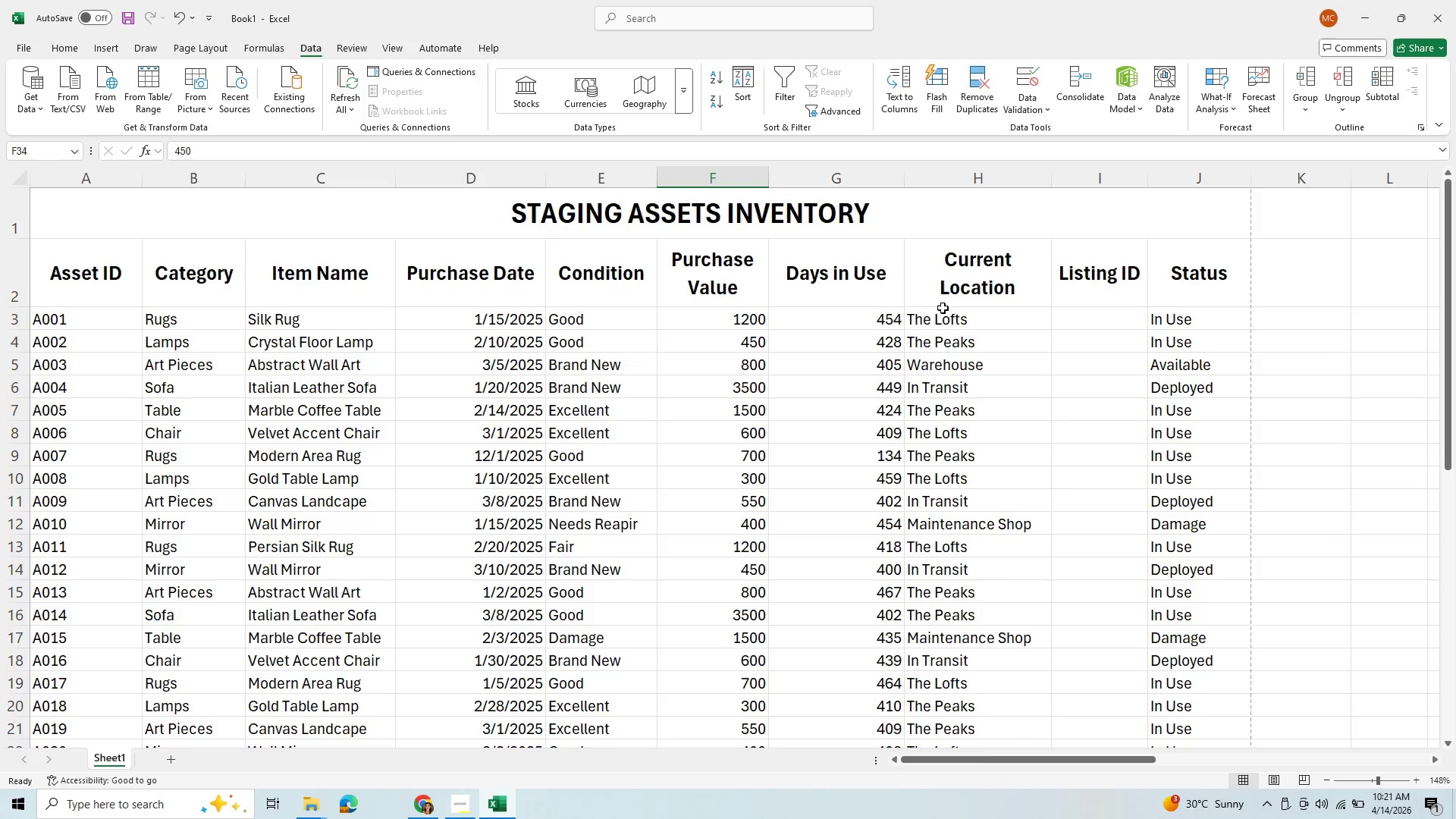 
left_click_drag(start_coordinate=[146, 177], to_coordinate=[130, 184])
 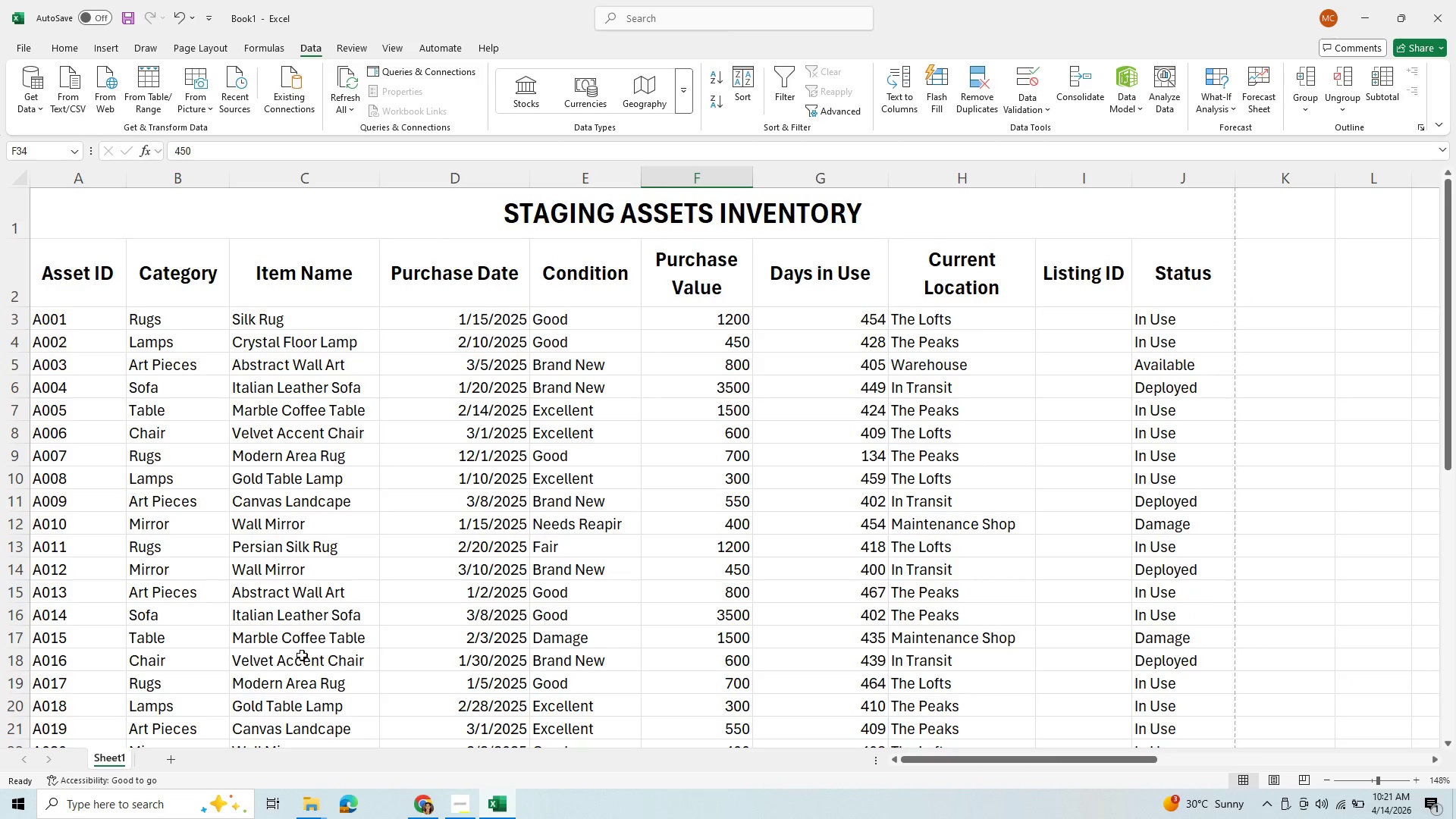 
scroll: coordinate [679, 519], scroll_direction: up, amount: 2.0
 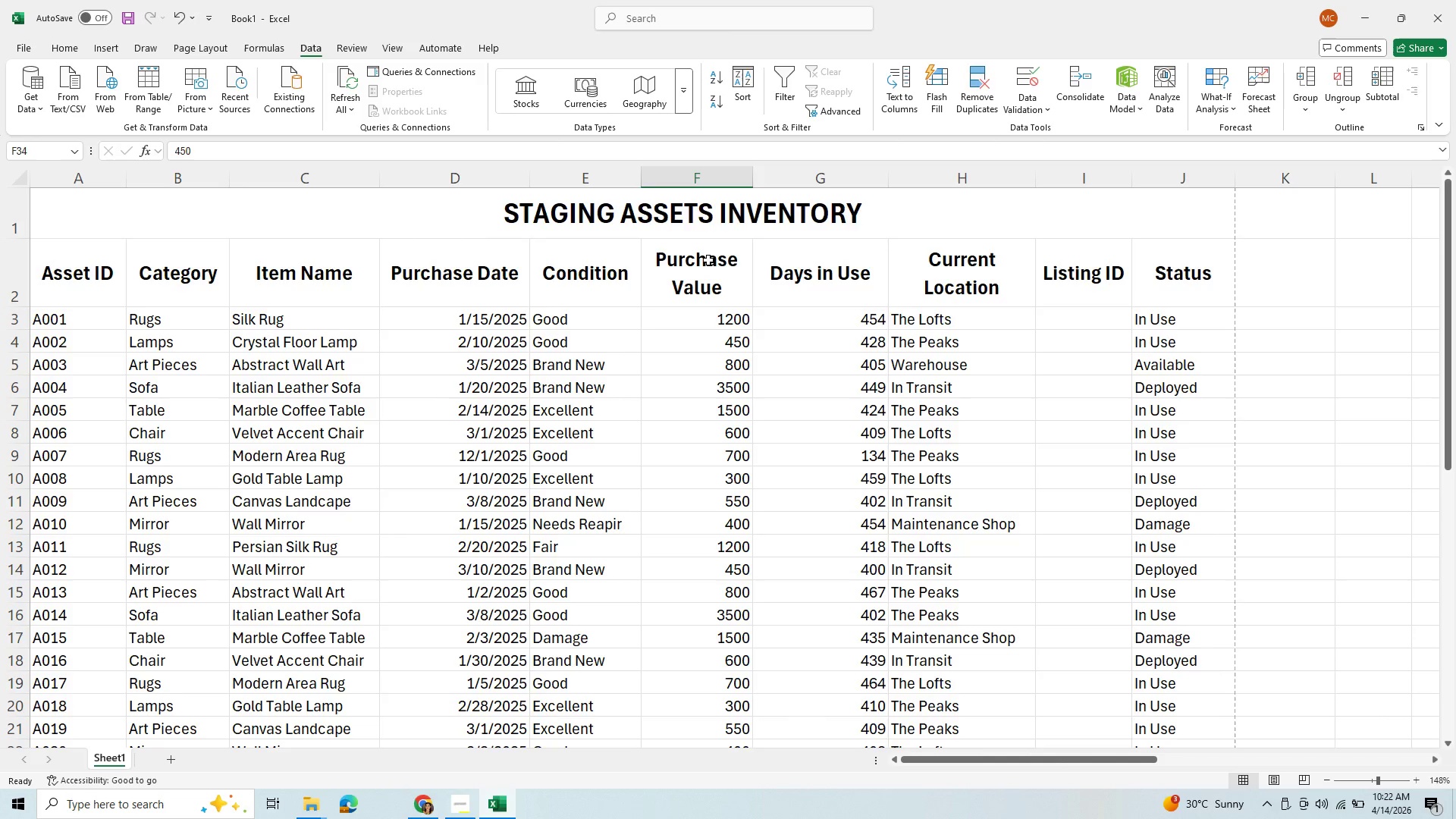 
wait(11.71)
 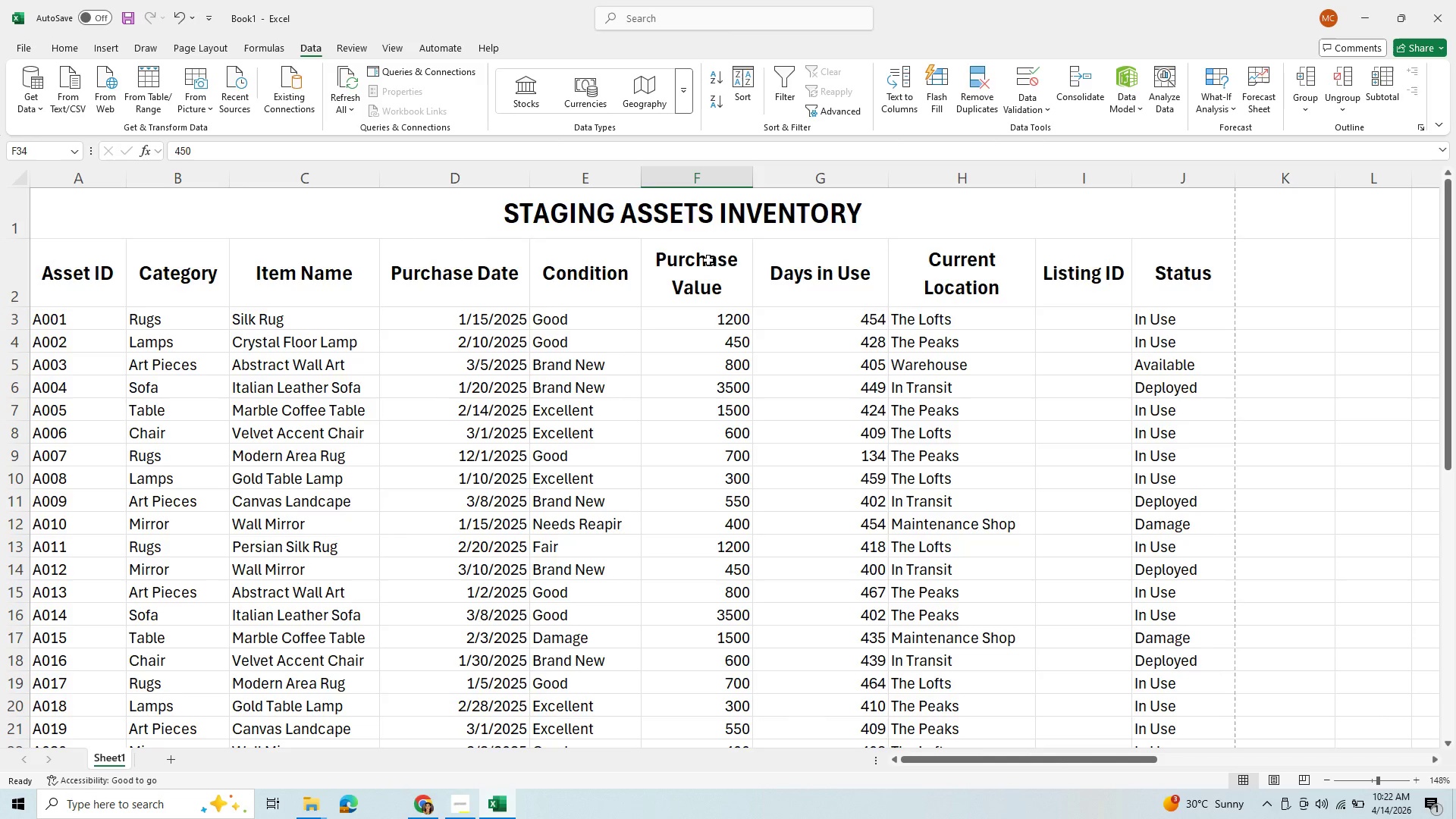 
left_click([456, 320])
 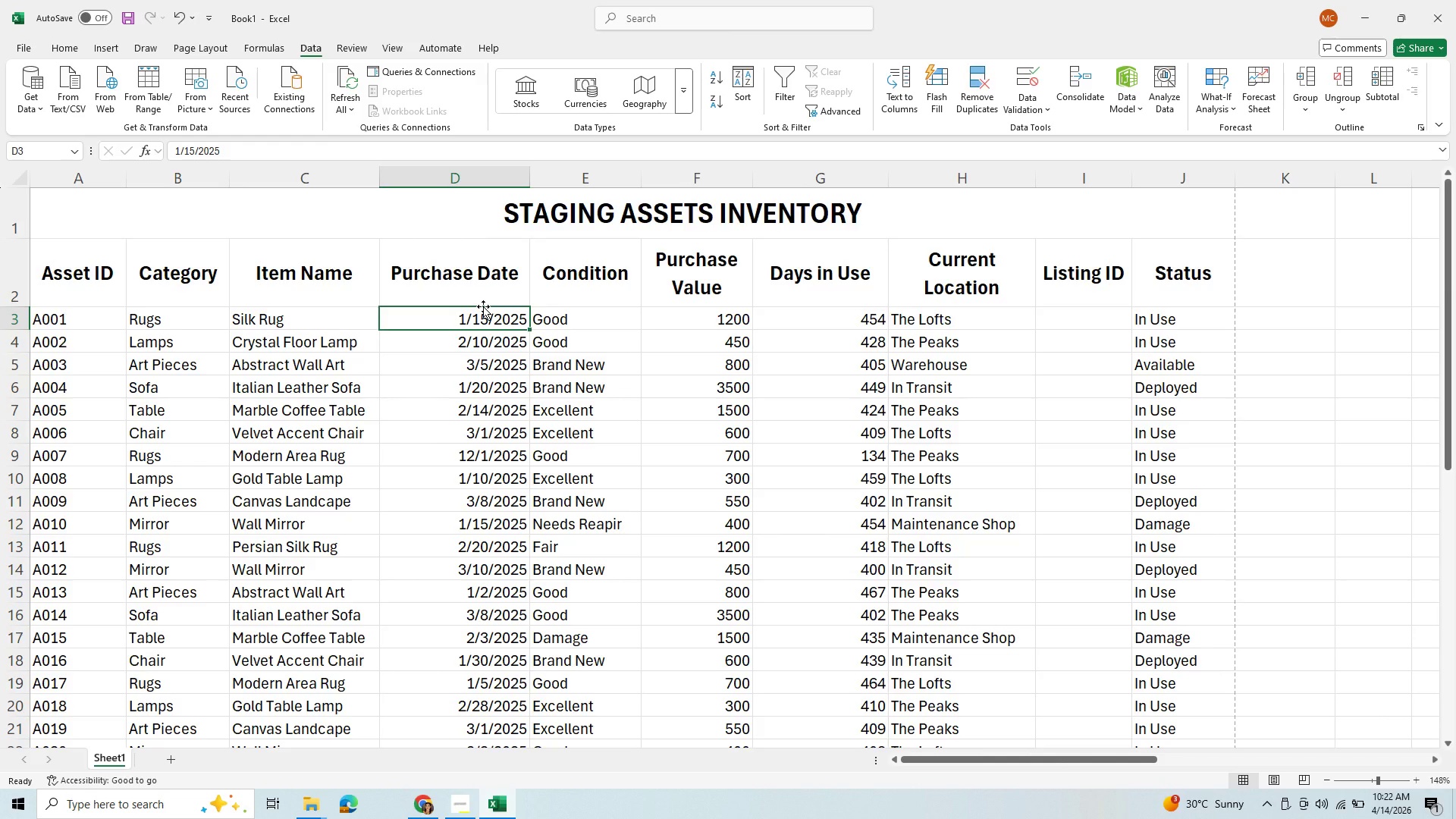 
wait(5.45)
 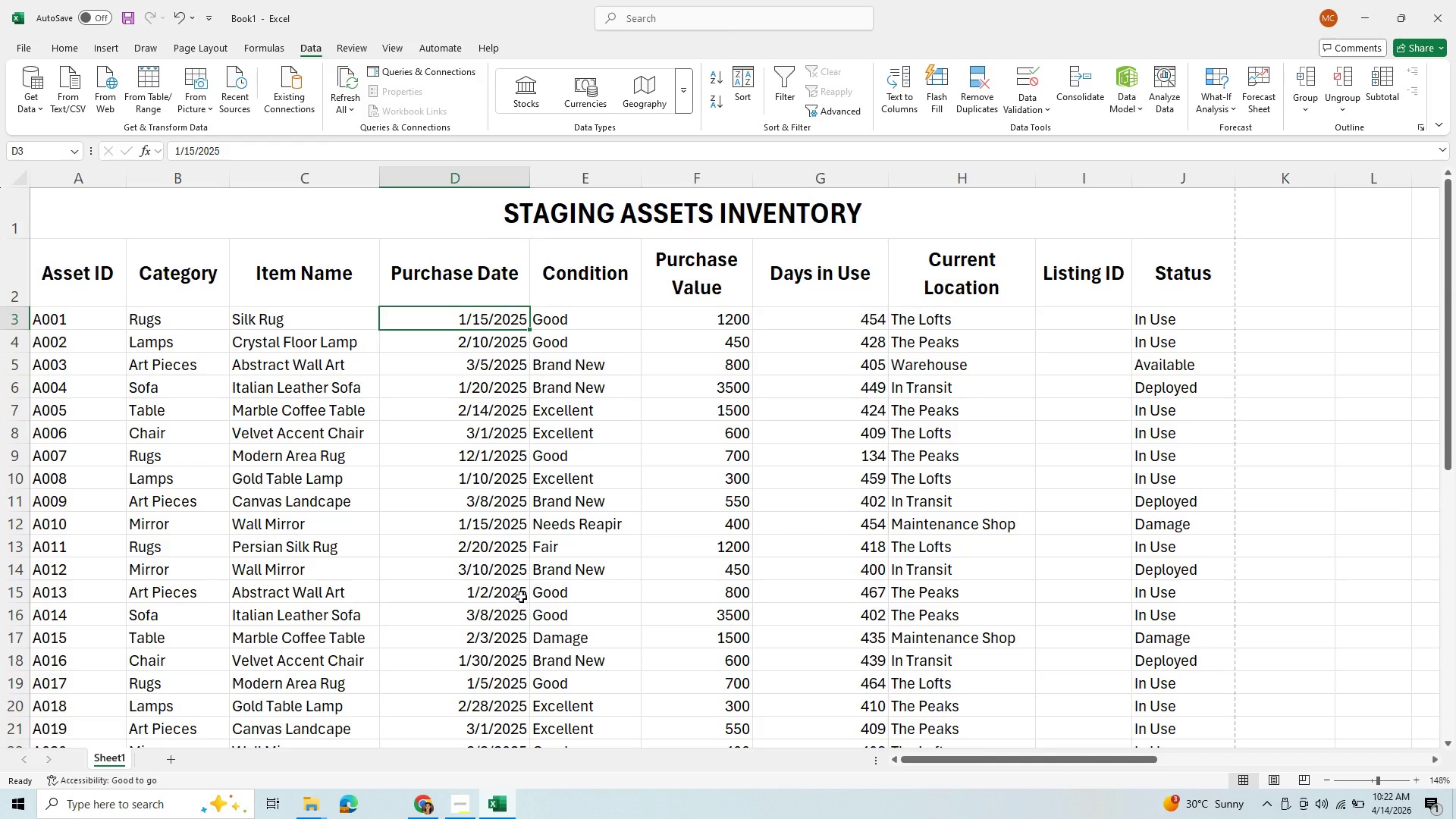 
left_click([489, 381])
 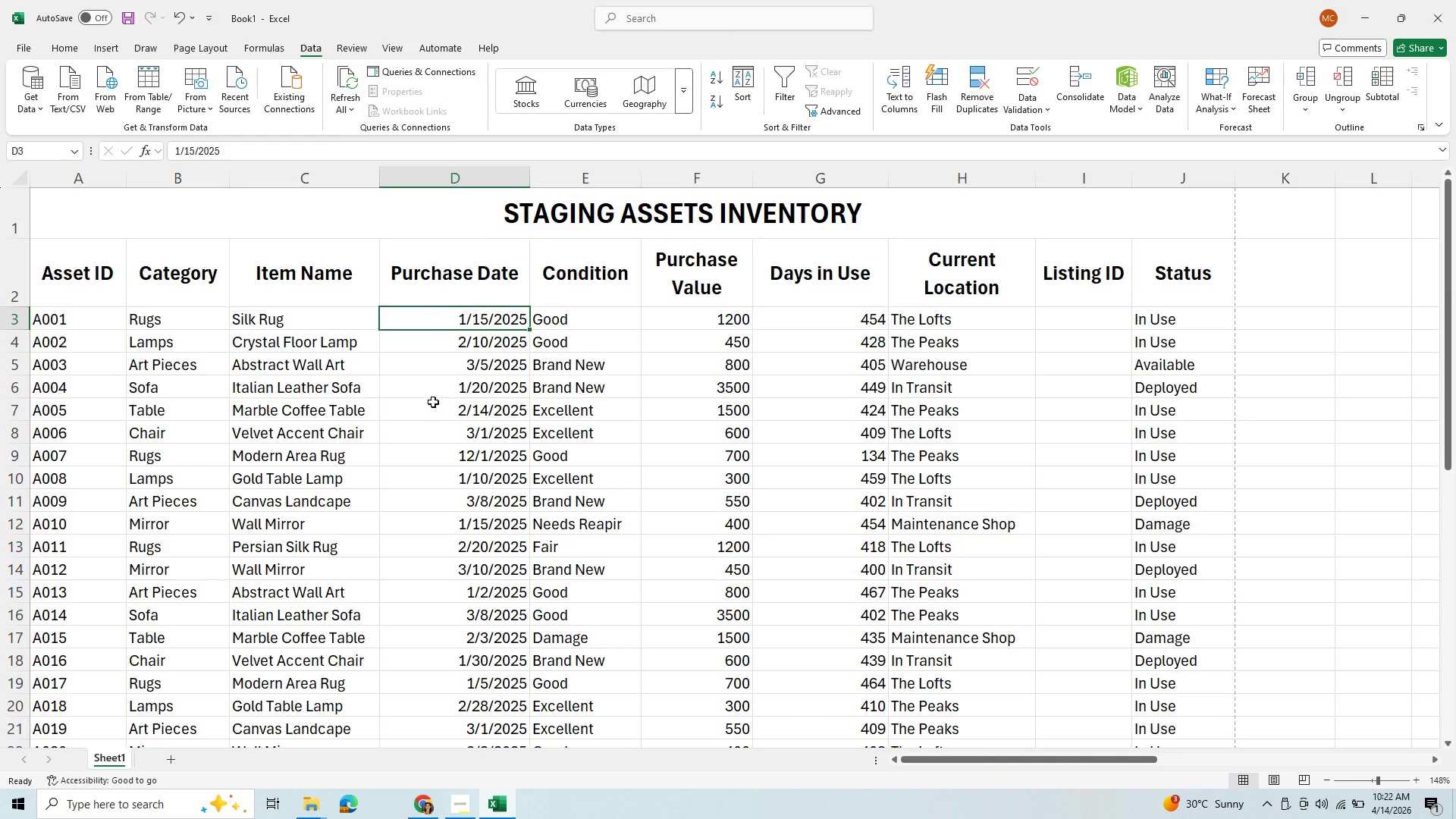 
scroll: coordinate [527, 529], scroll_direction: down, amount: 4.0
 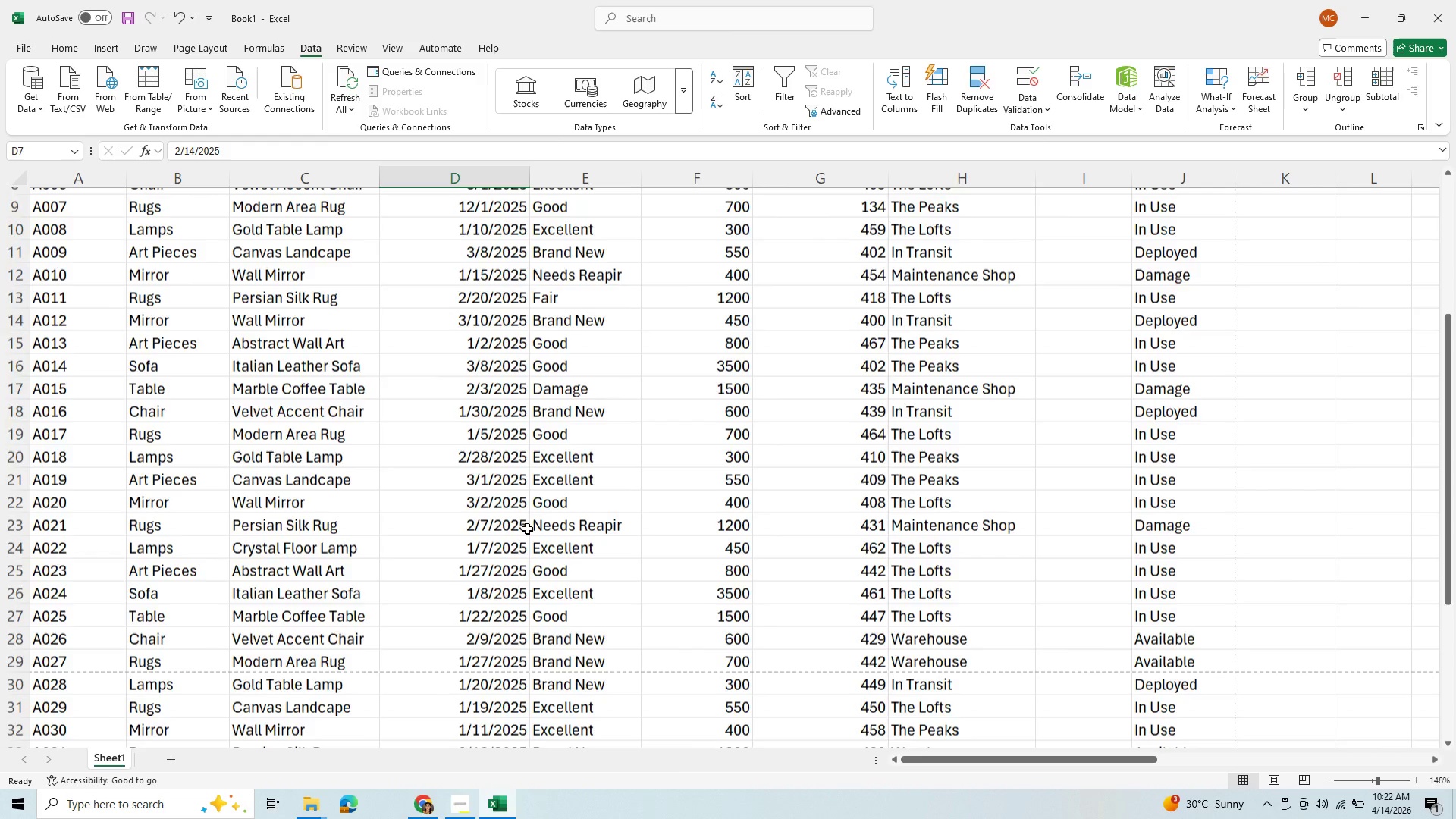 
scroll: coordinate [527, 529], scroll_direction: up, amount: 3.0
 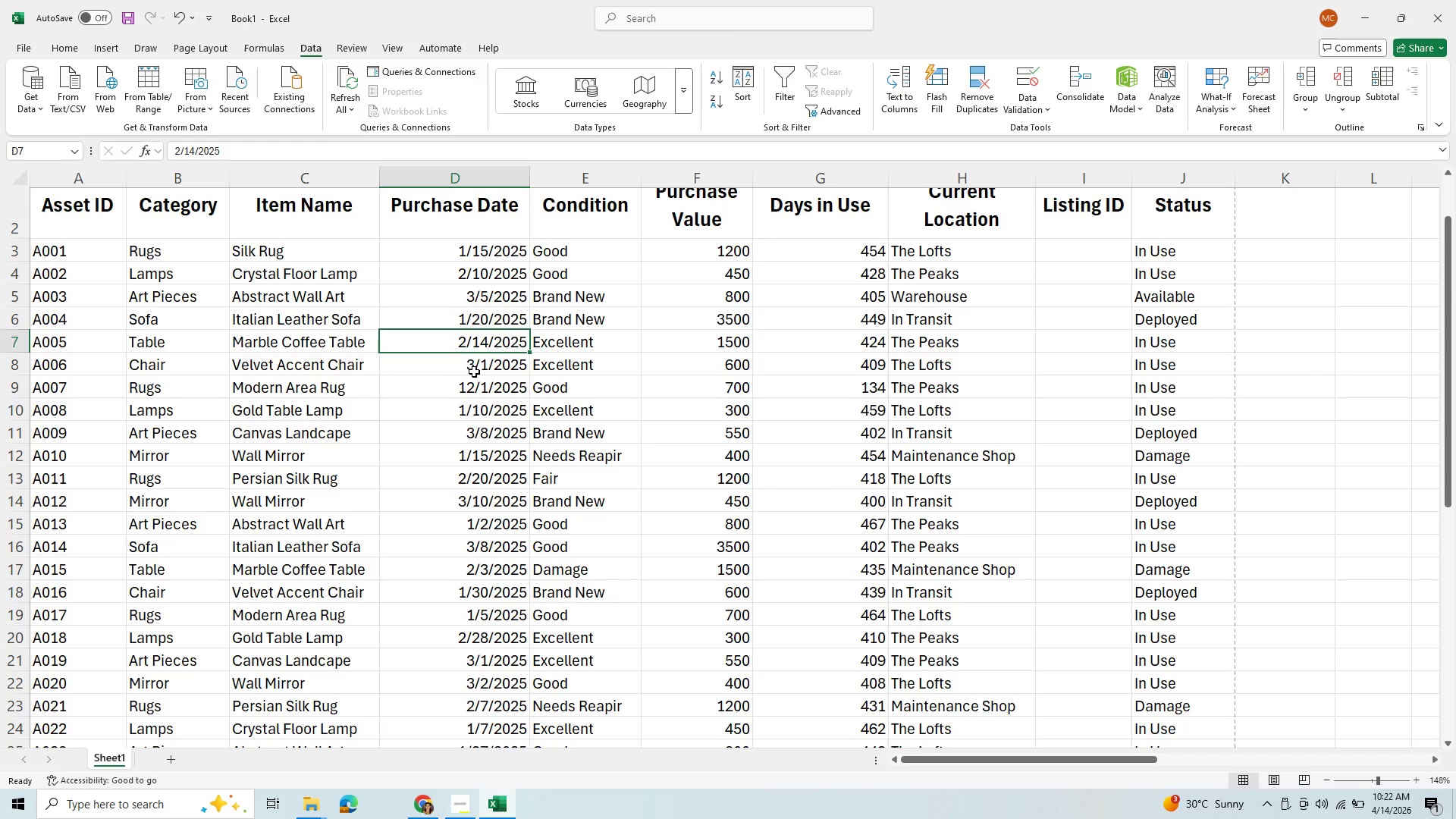 
wait(19.92)
 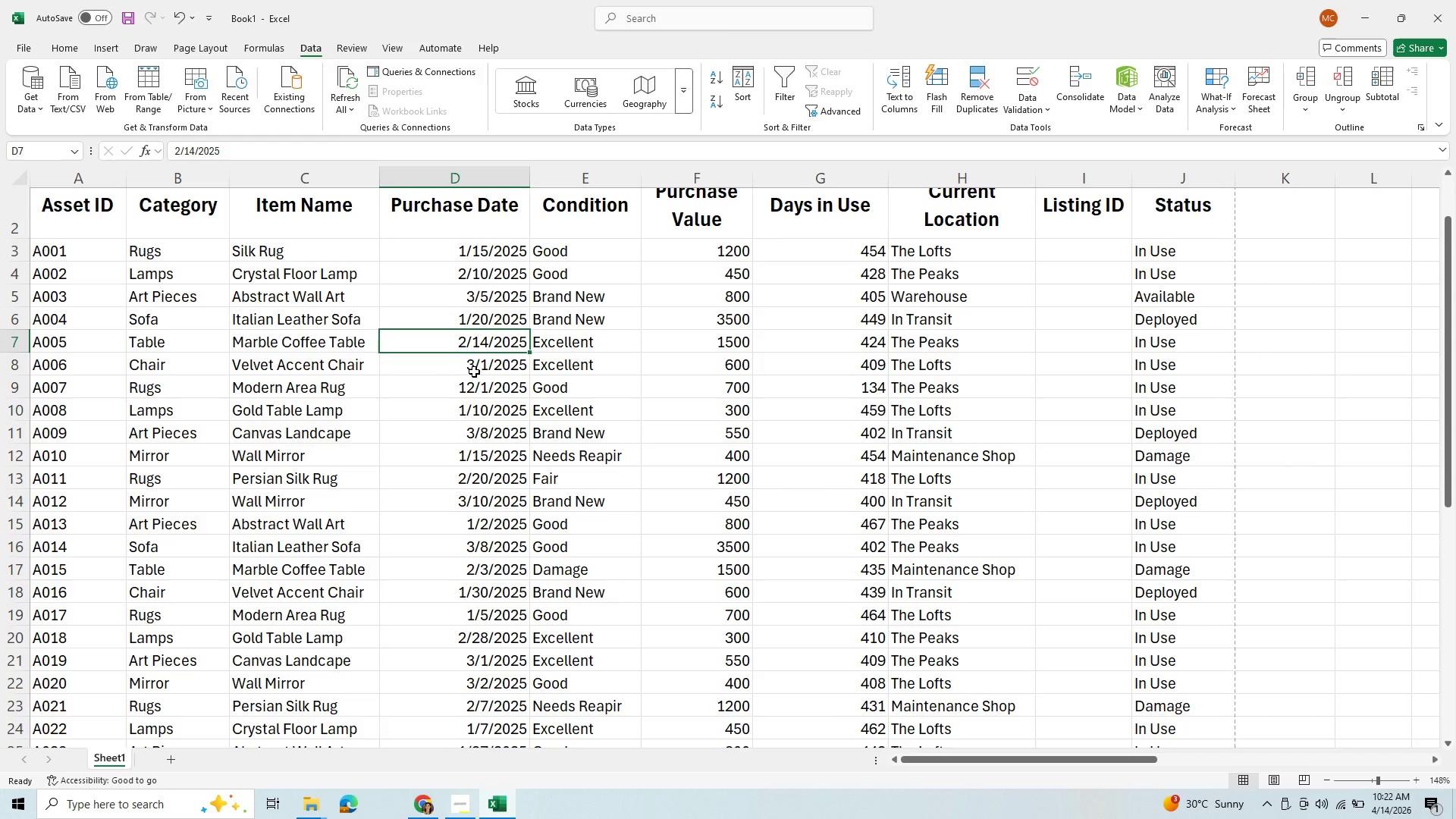 
left_click([1000, 522])
 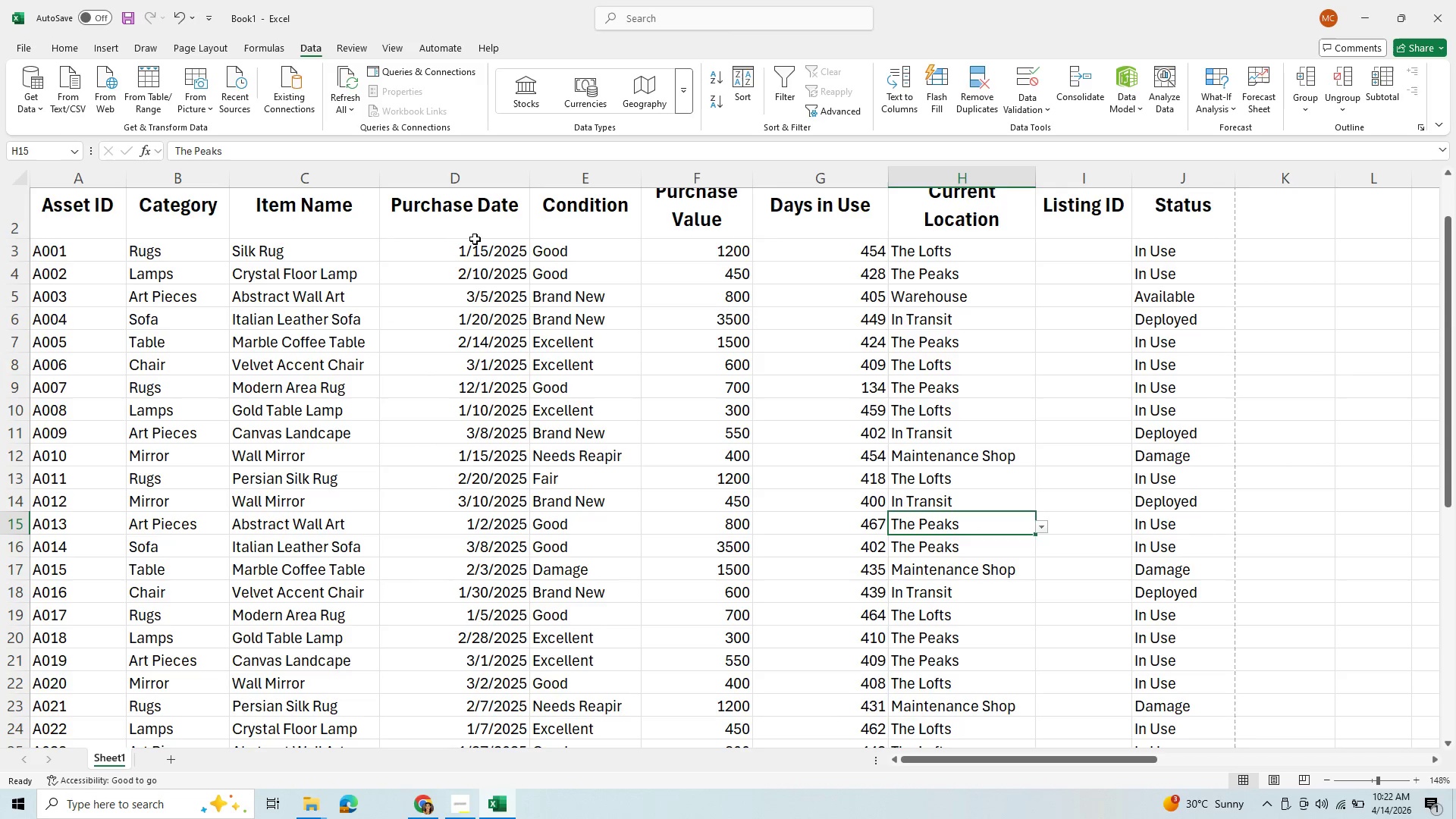 
scroll: coordinate [509, 336], scroll_direction: up, amount: 2.0
 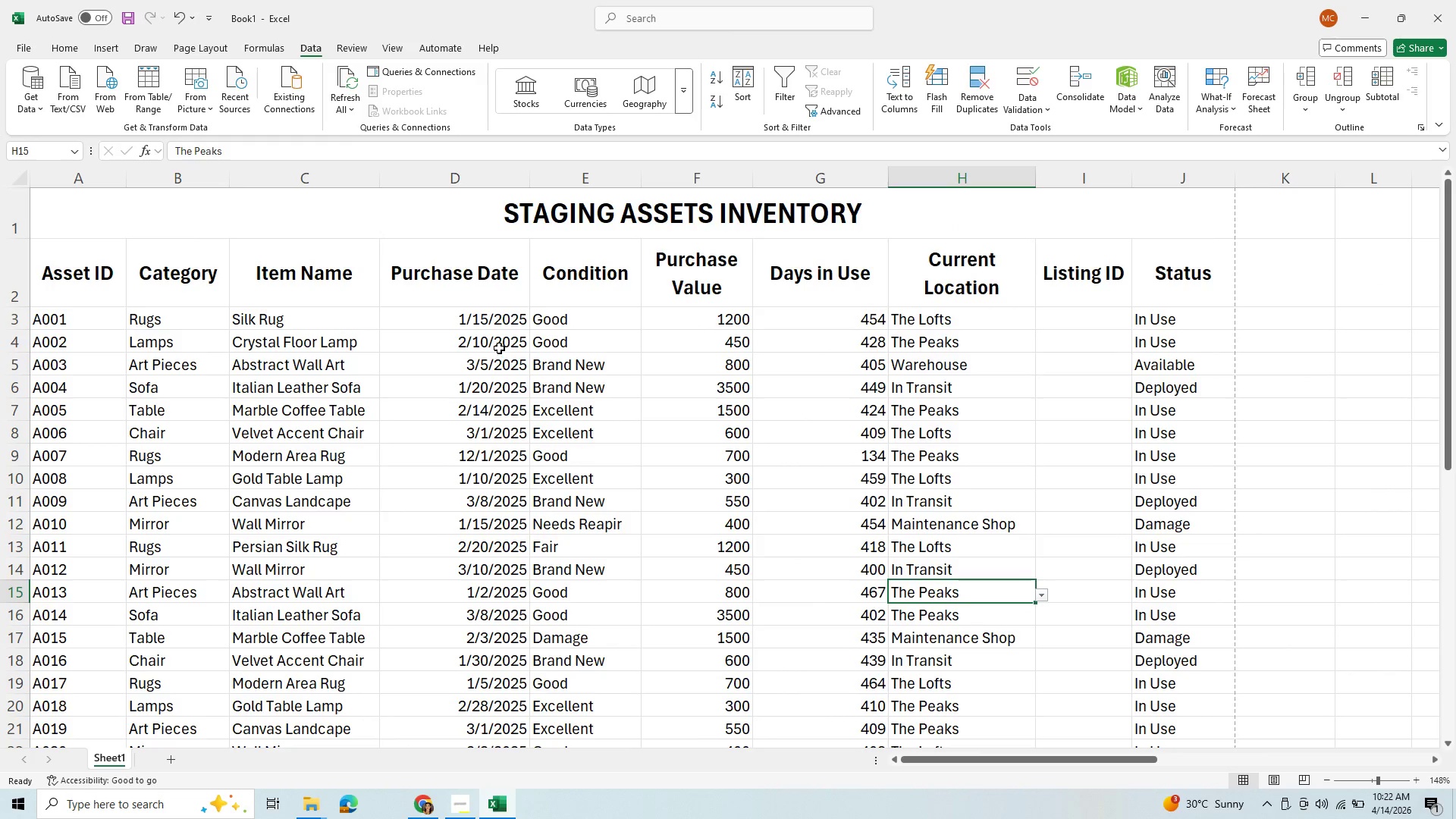 
wait(11.93)
 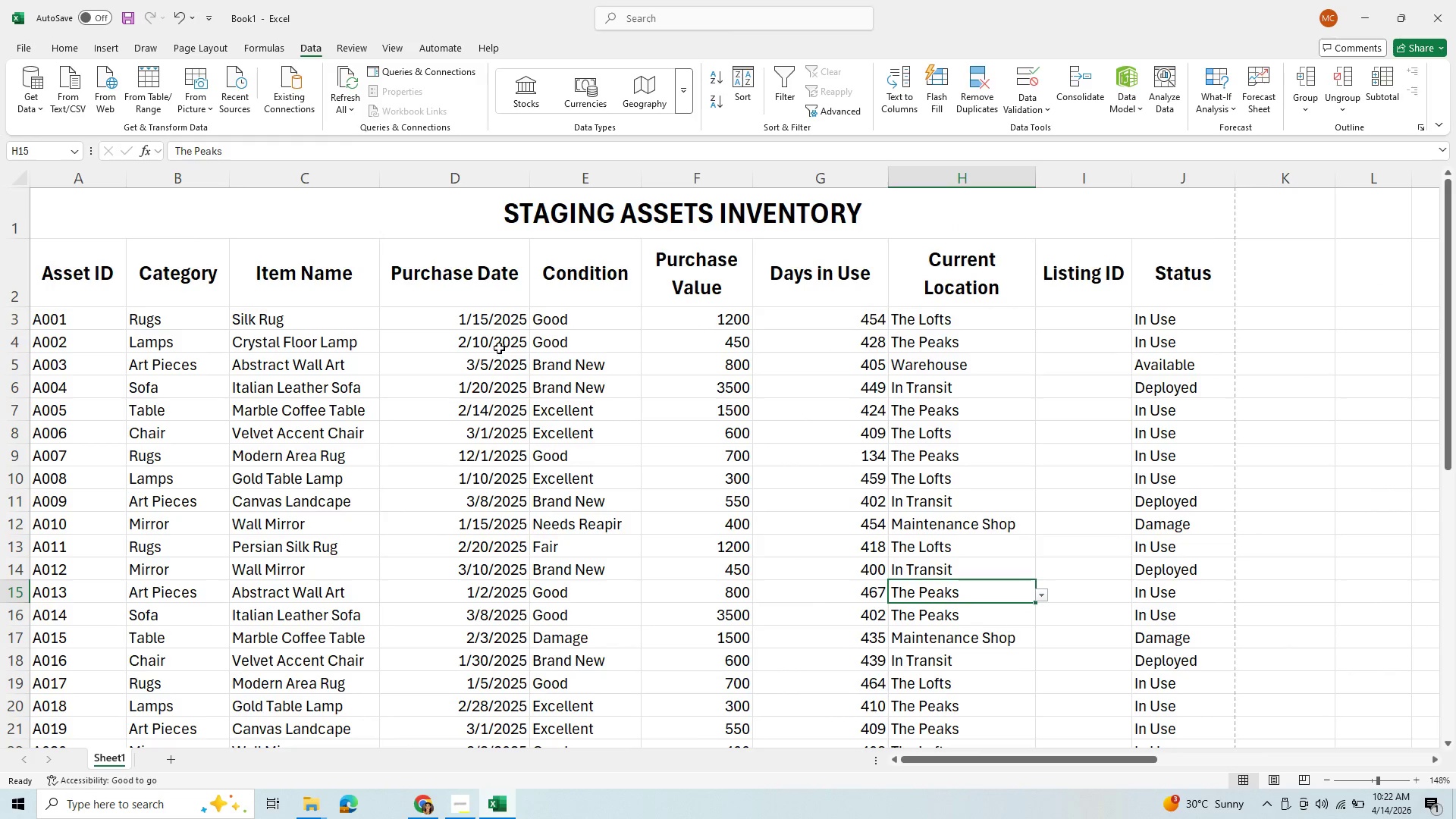 
scroll: coordinate [486, 334], scroll_direction: down, amount: 2.0
 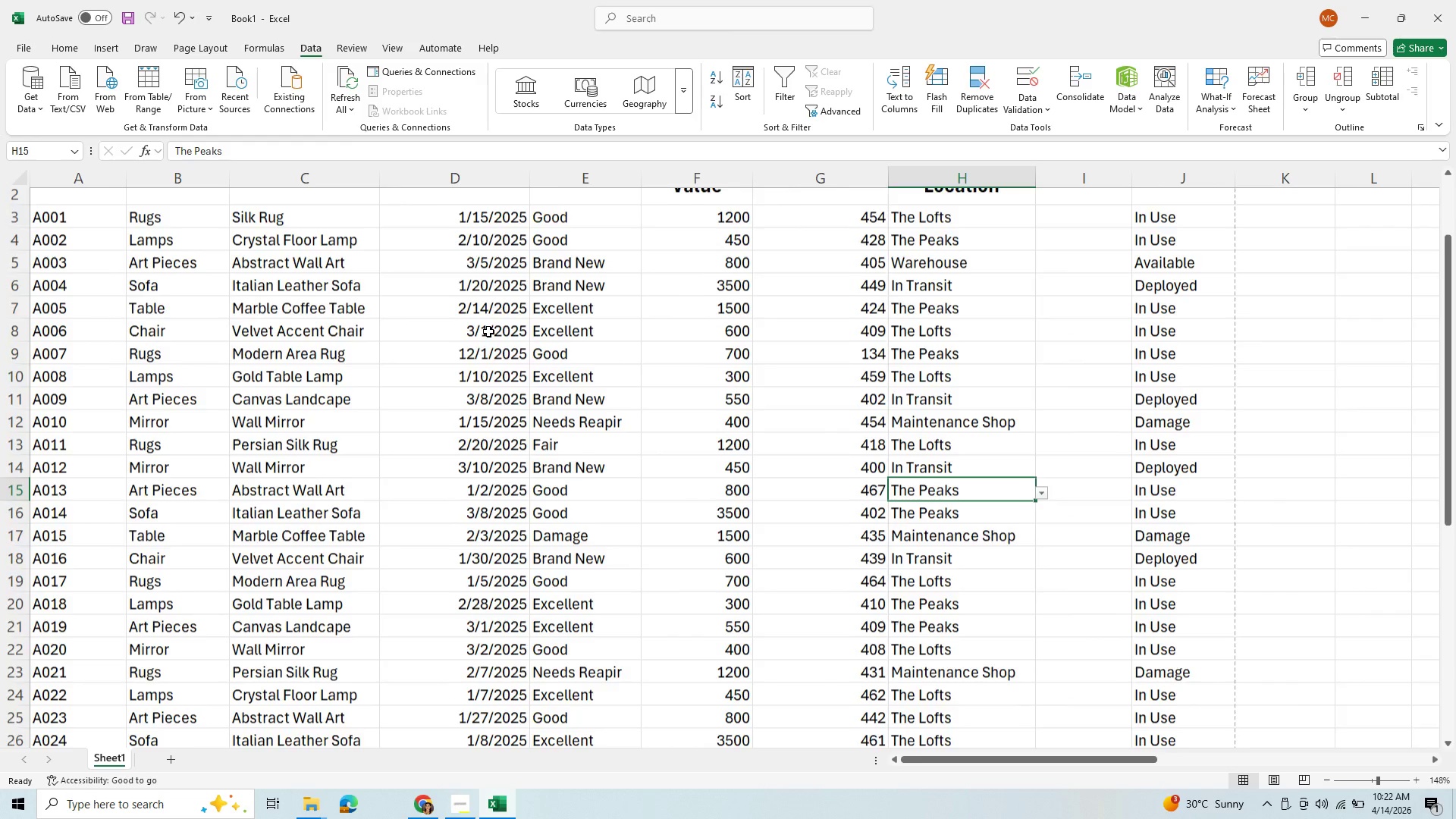 
scroll: coordinate [488, 331], scroll_direction: up, amount: 1.0
 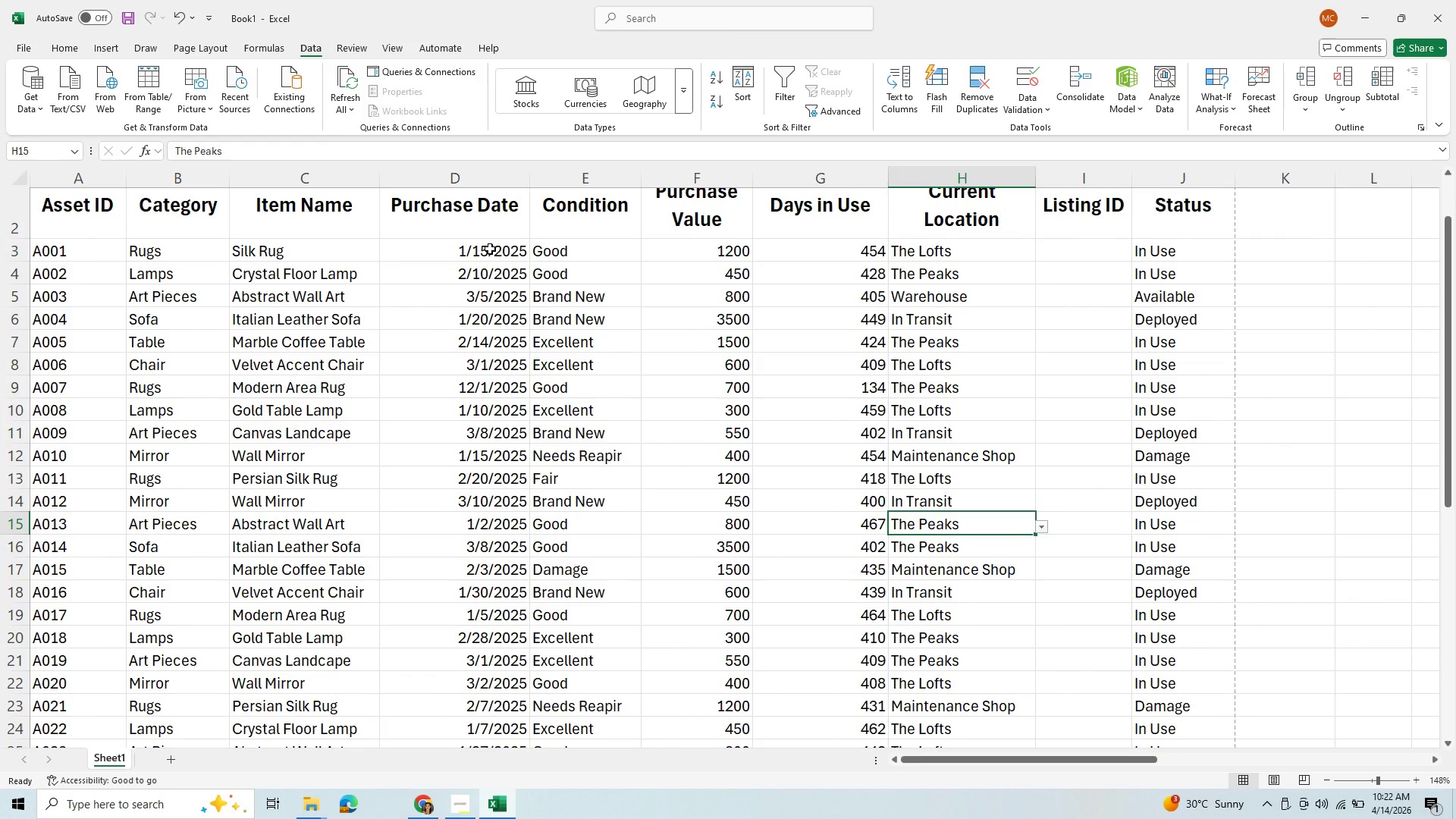 
left_click_drag(start_coordinate=[490, 249], to_coordinate=[492, 701])
 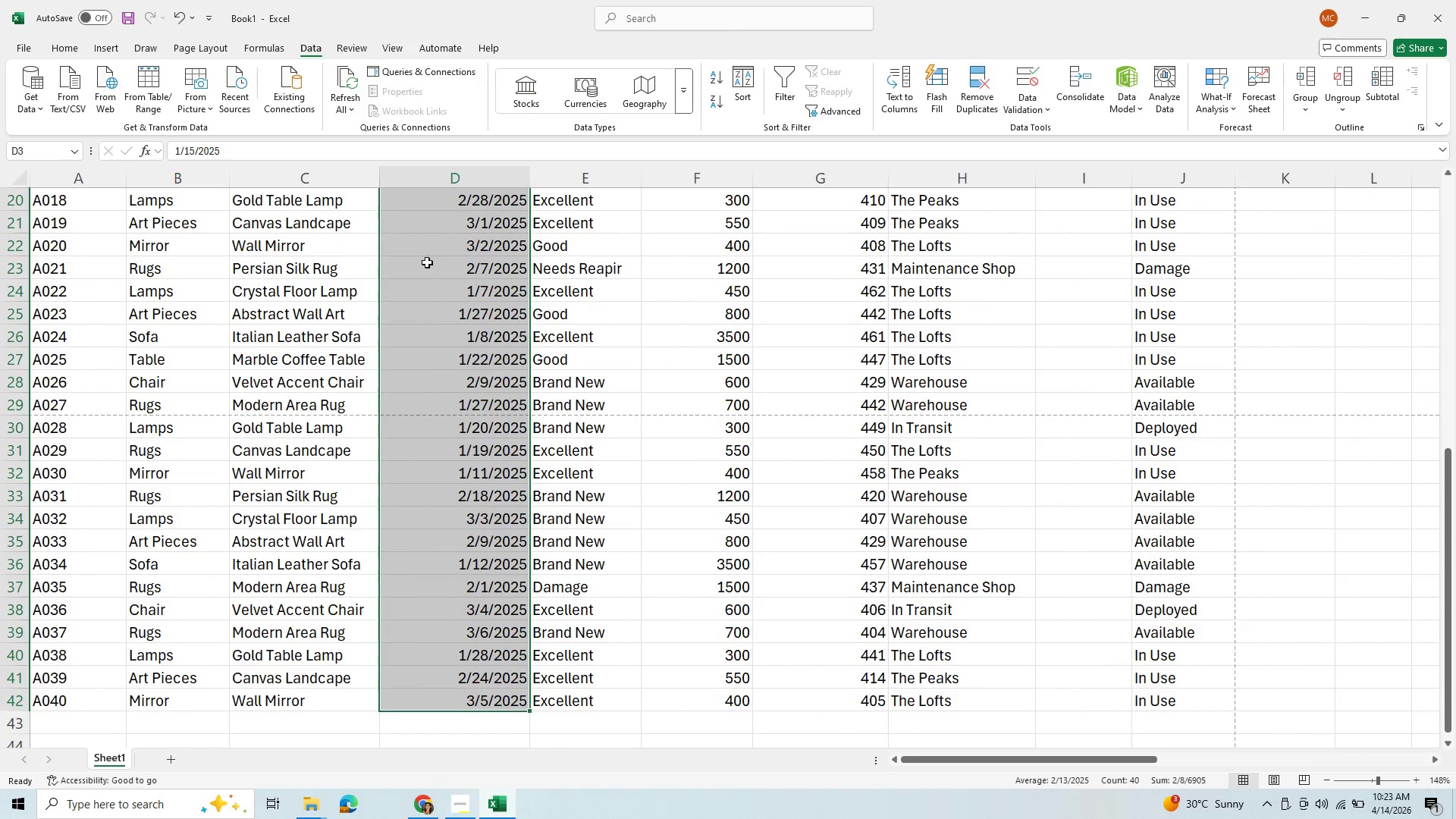 
mouse_move([454, 281])
 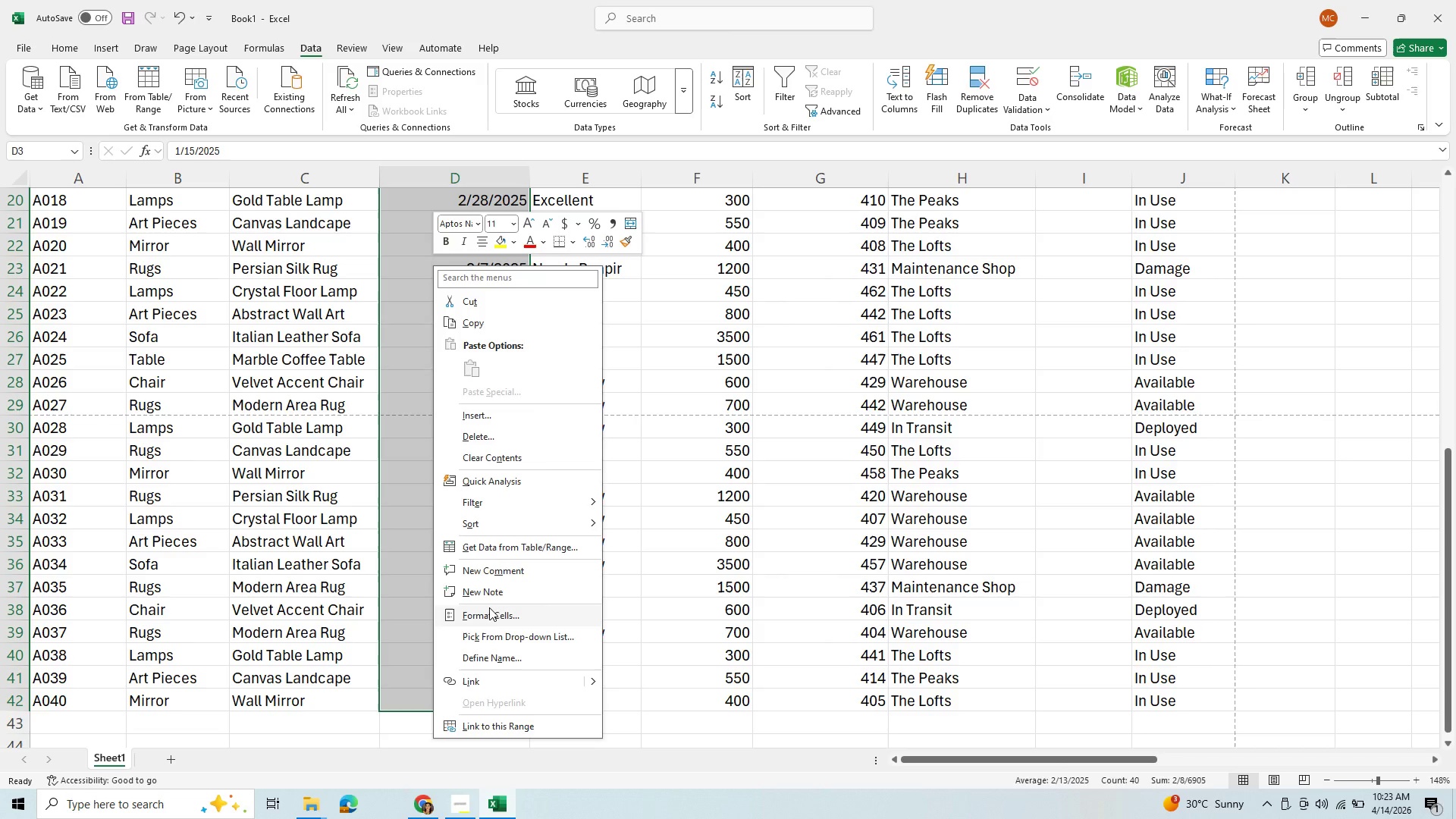 
wait(14.36)
 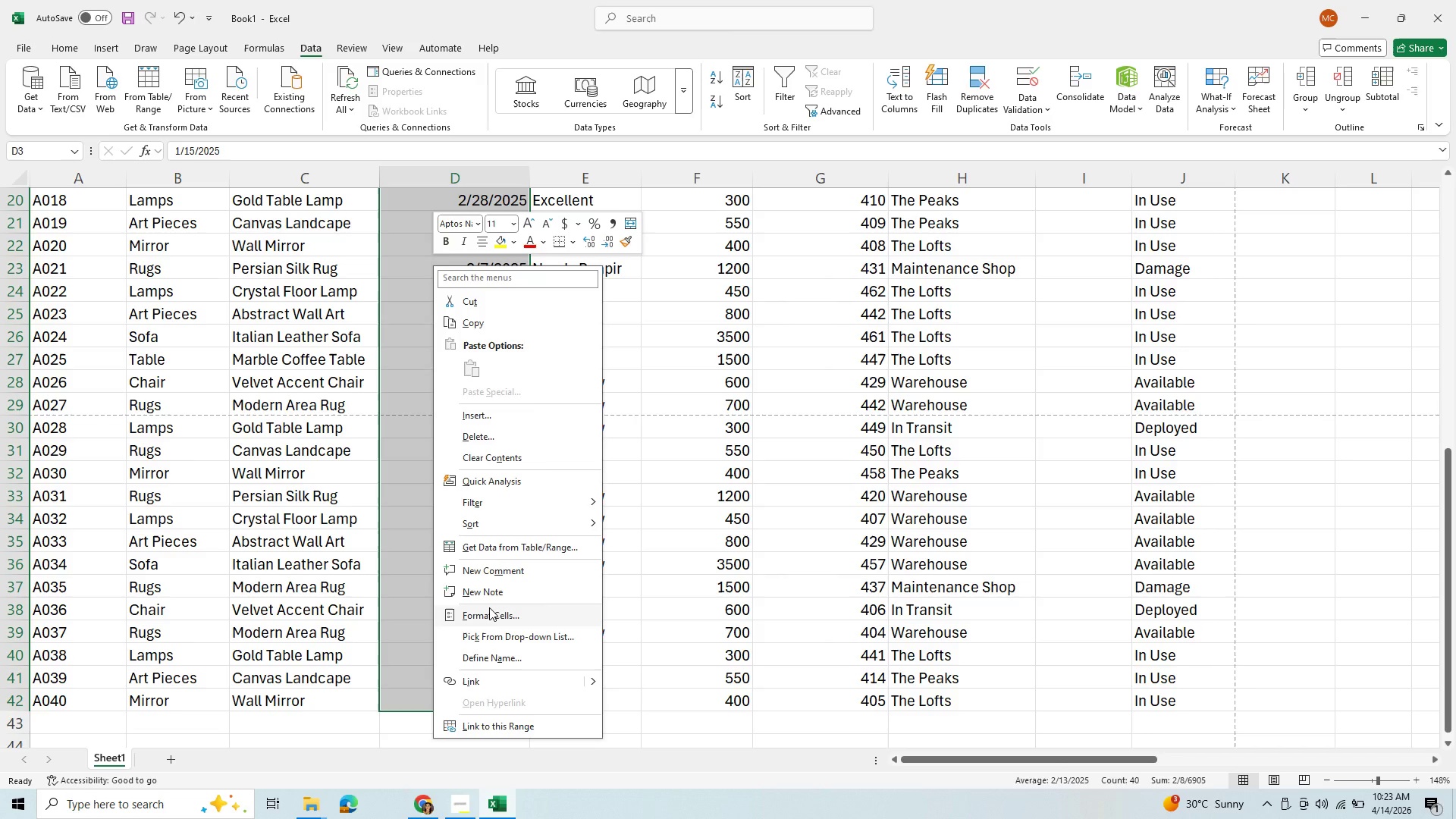 
scroll: coordinate [388, 343], scroll_direction: up, amount: 2.0
 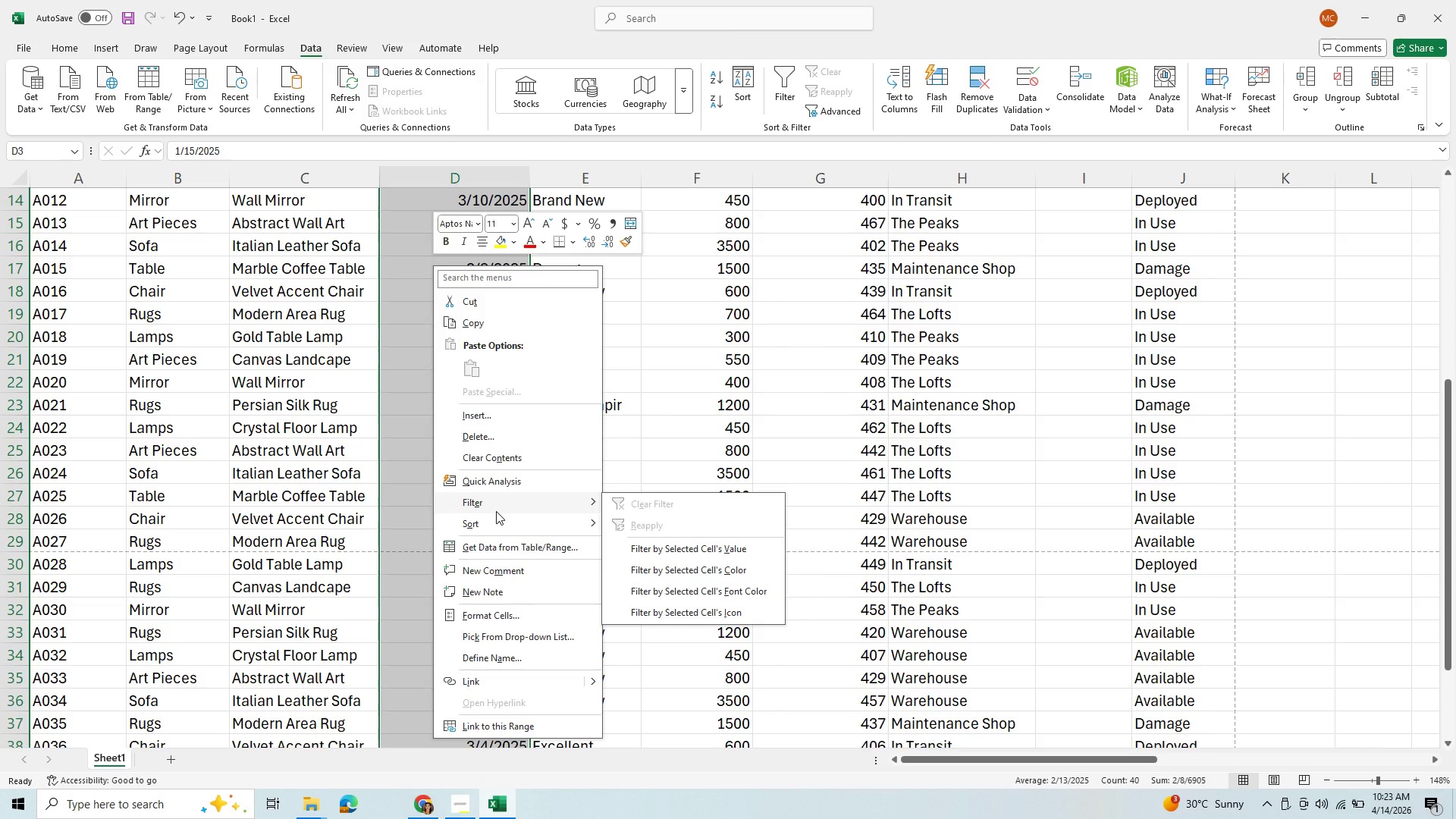 
wait(18.86)
 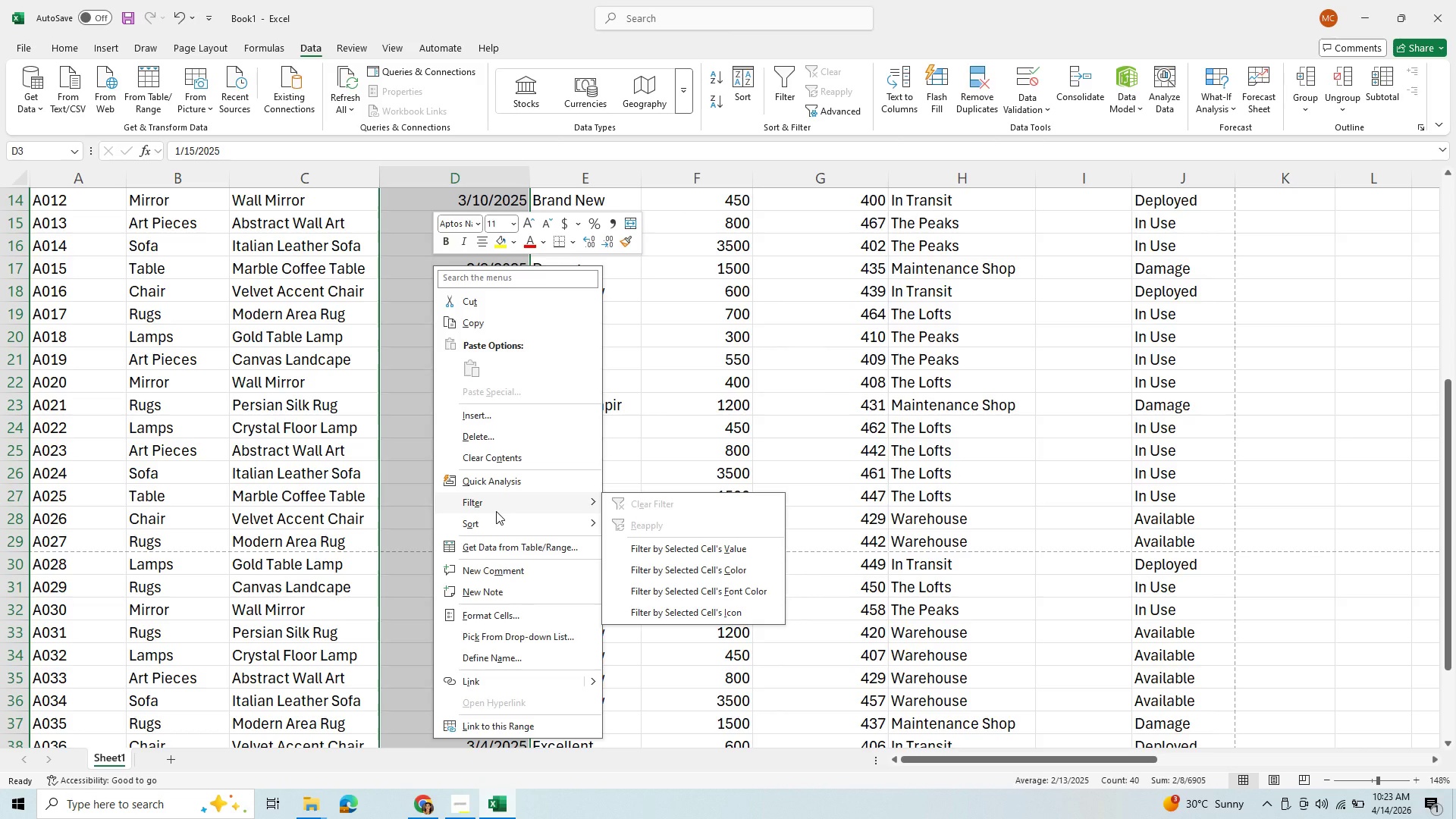 
left_click([494, 615])
 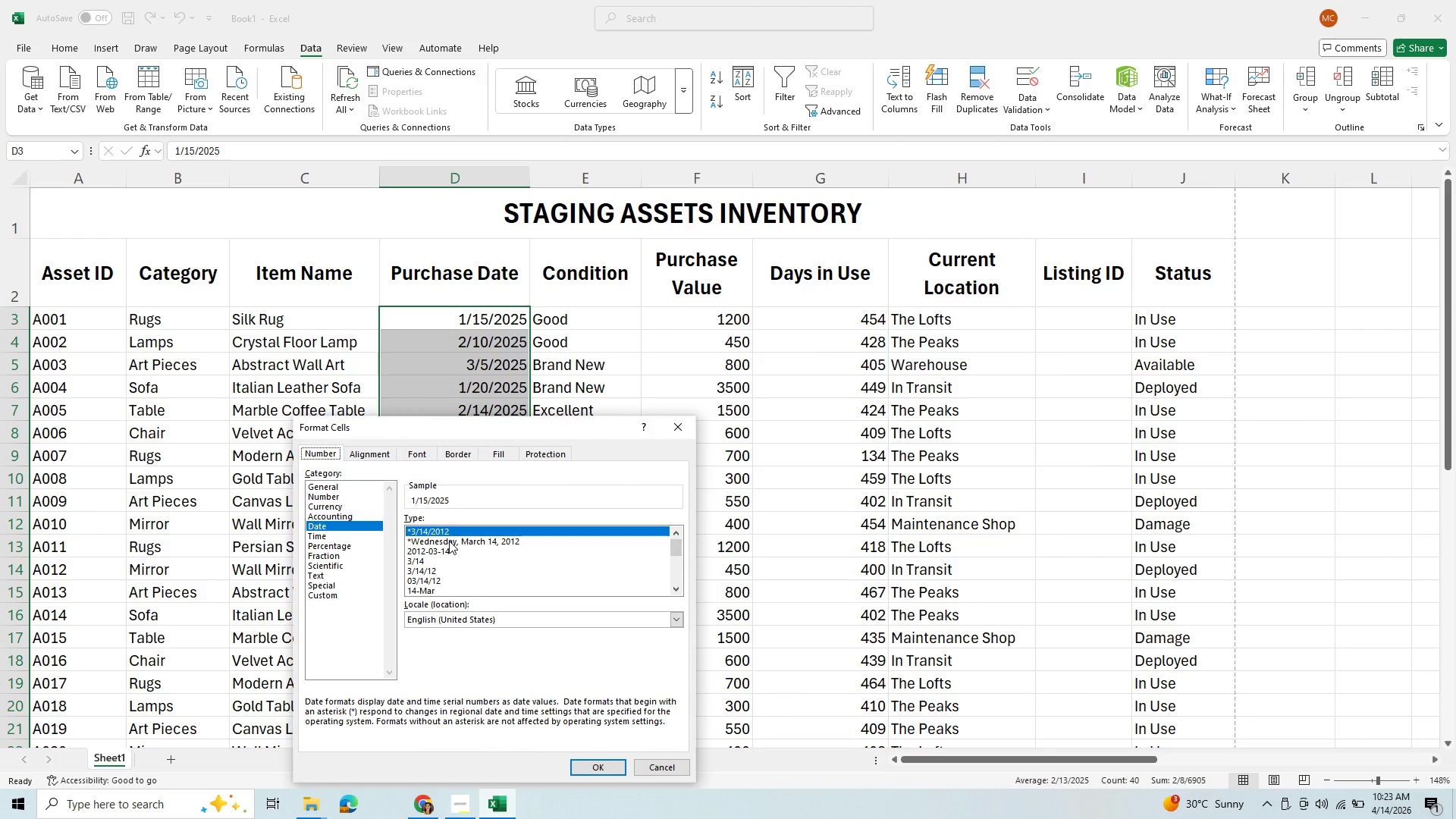 
wait(7.67)
 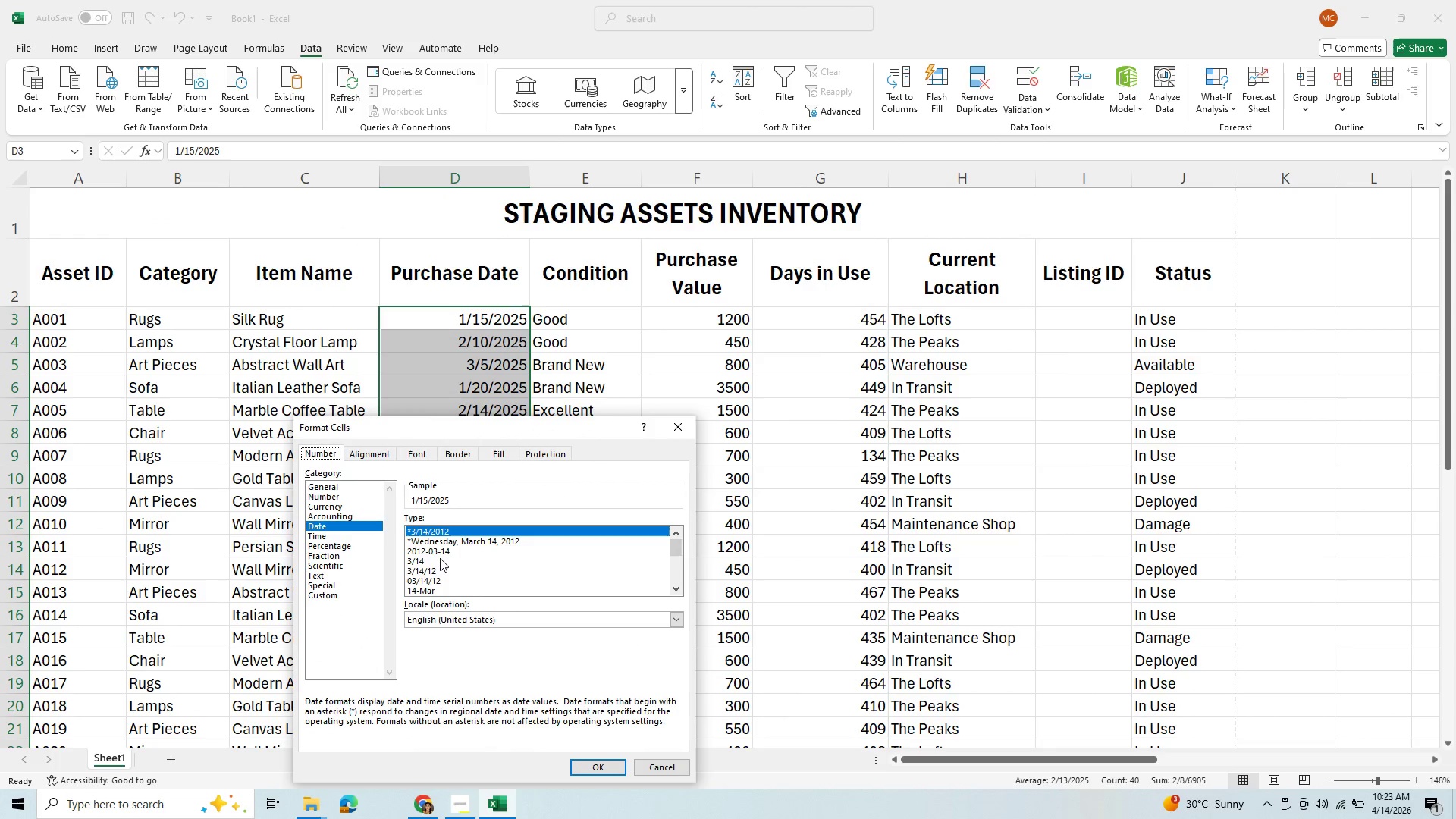 
left_click([447, 552])
 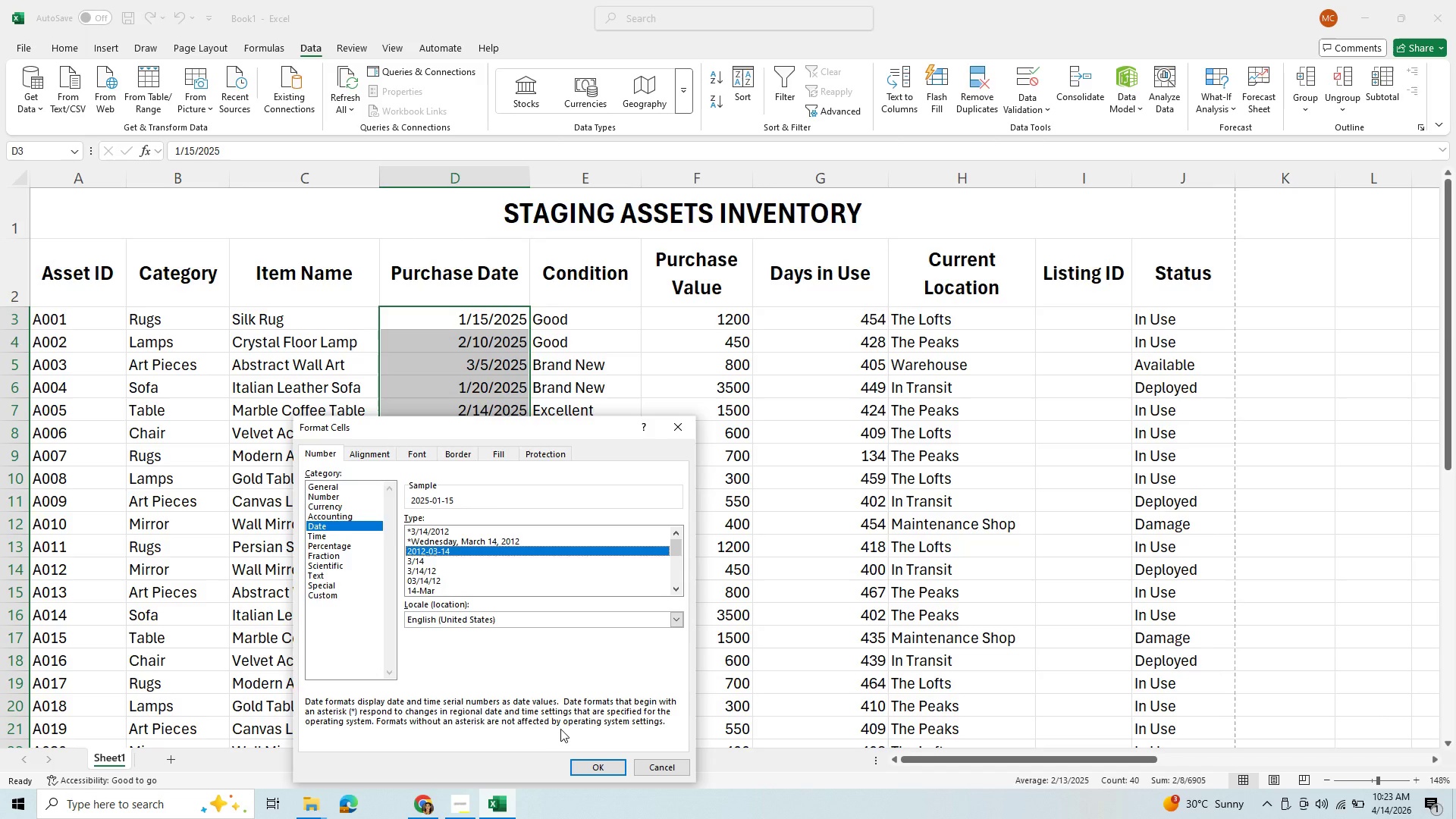 
left_click([598, 767])
 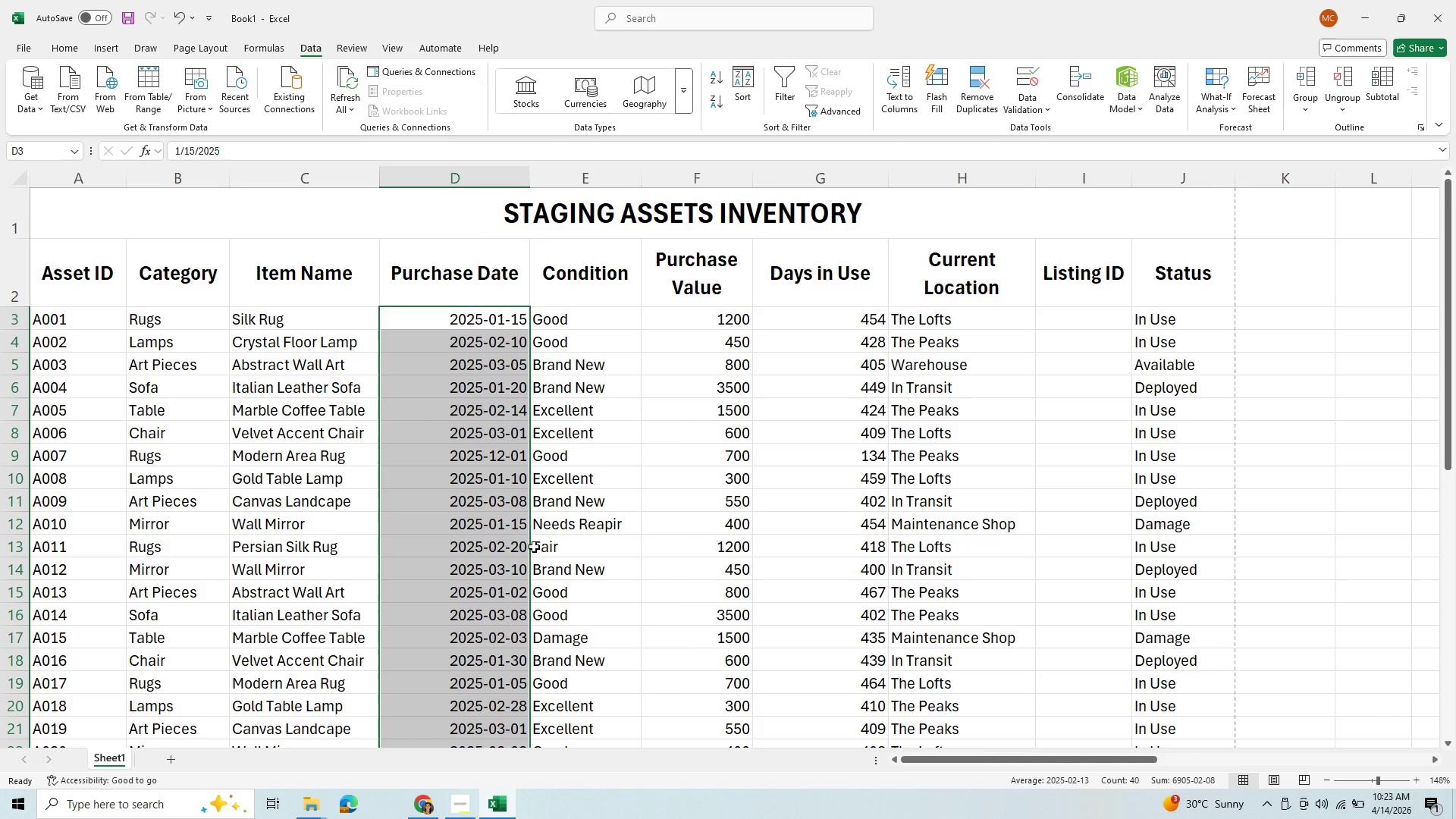 
scroll: coordinate [537, 579], scroll_direction: down, amount: 10.0
 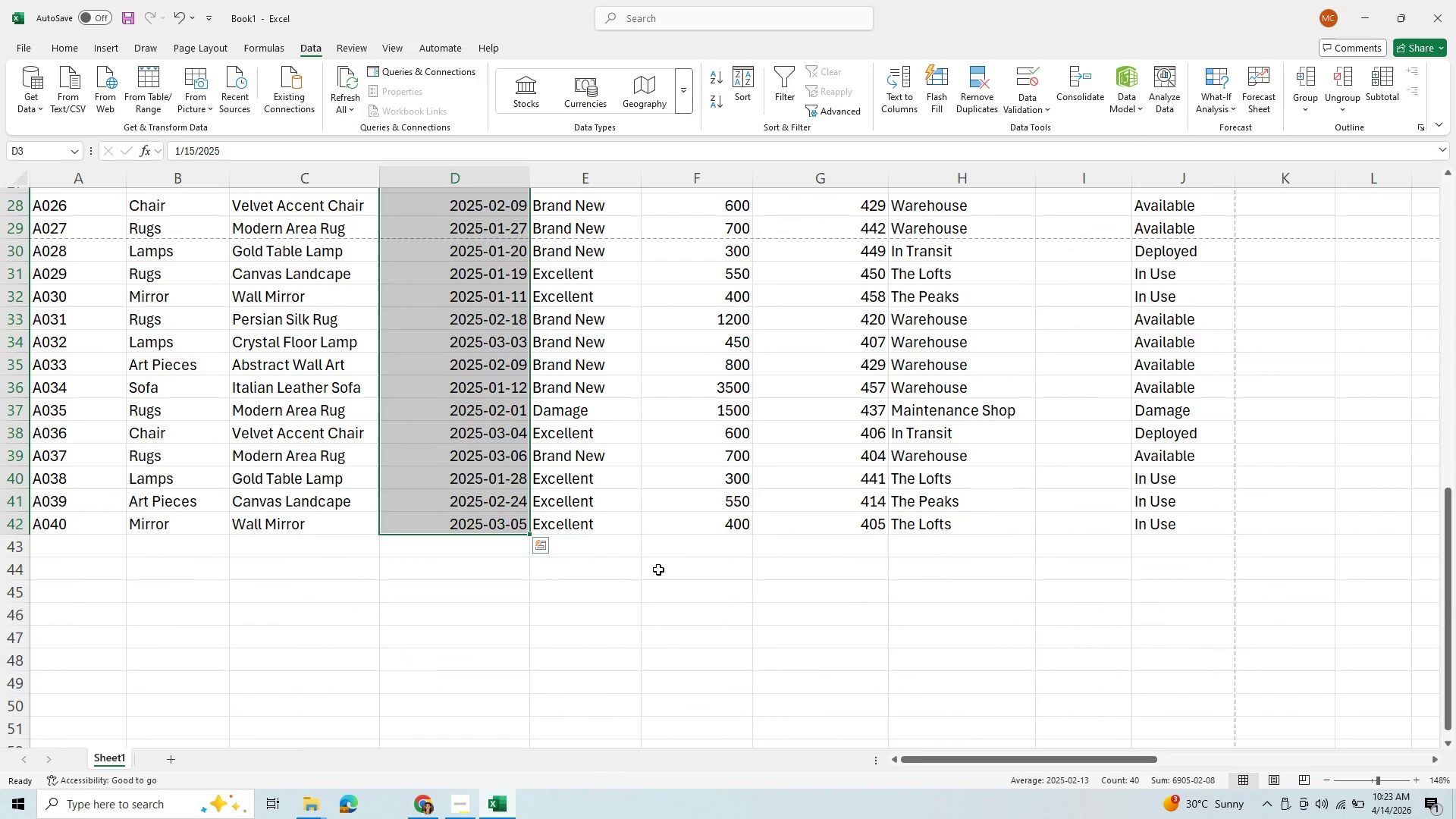 
left_click([658, 570])
 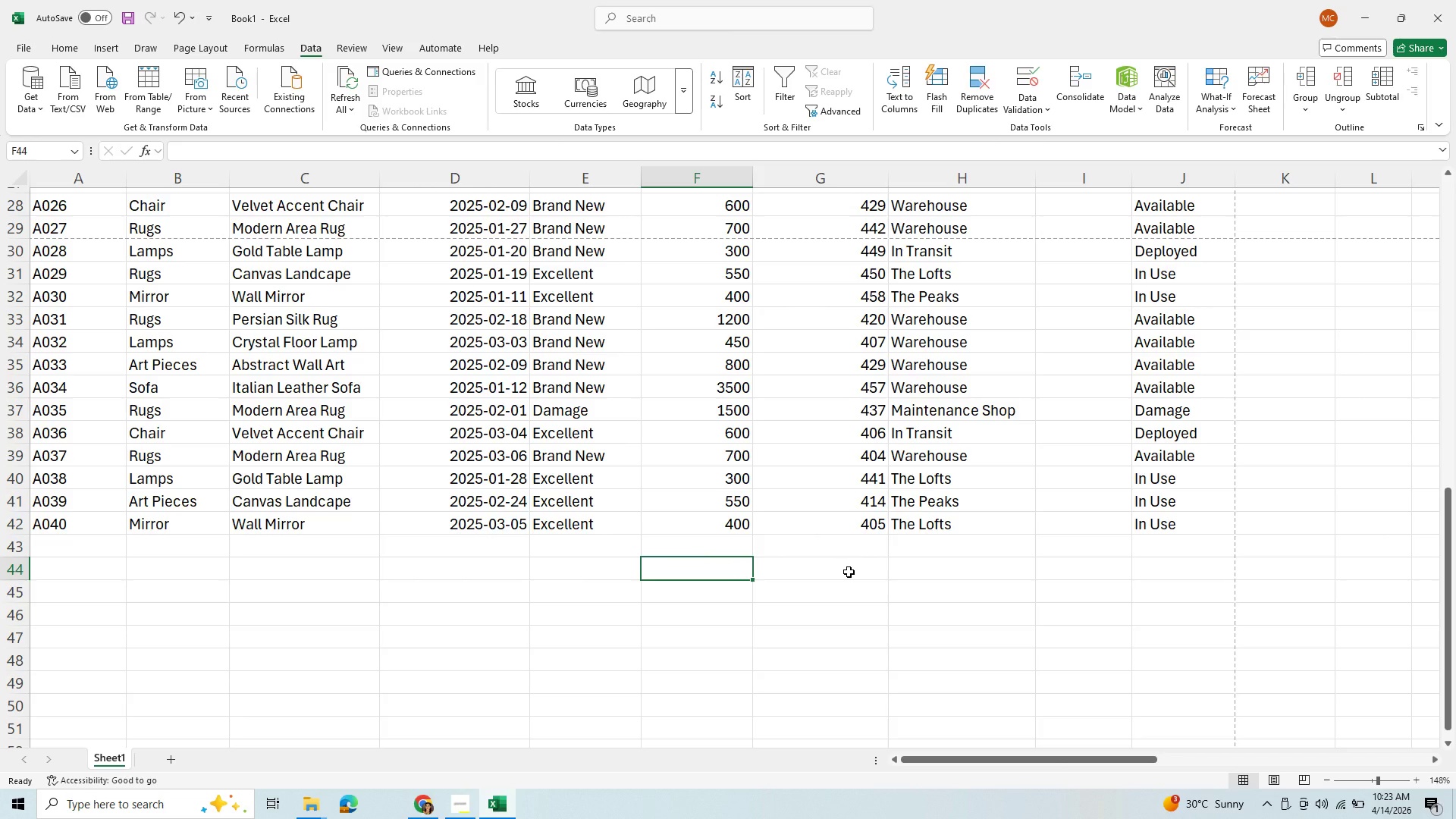 
wait(5.98)
 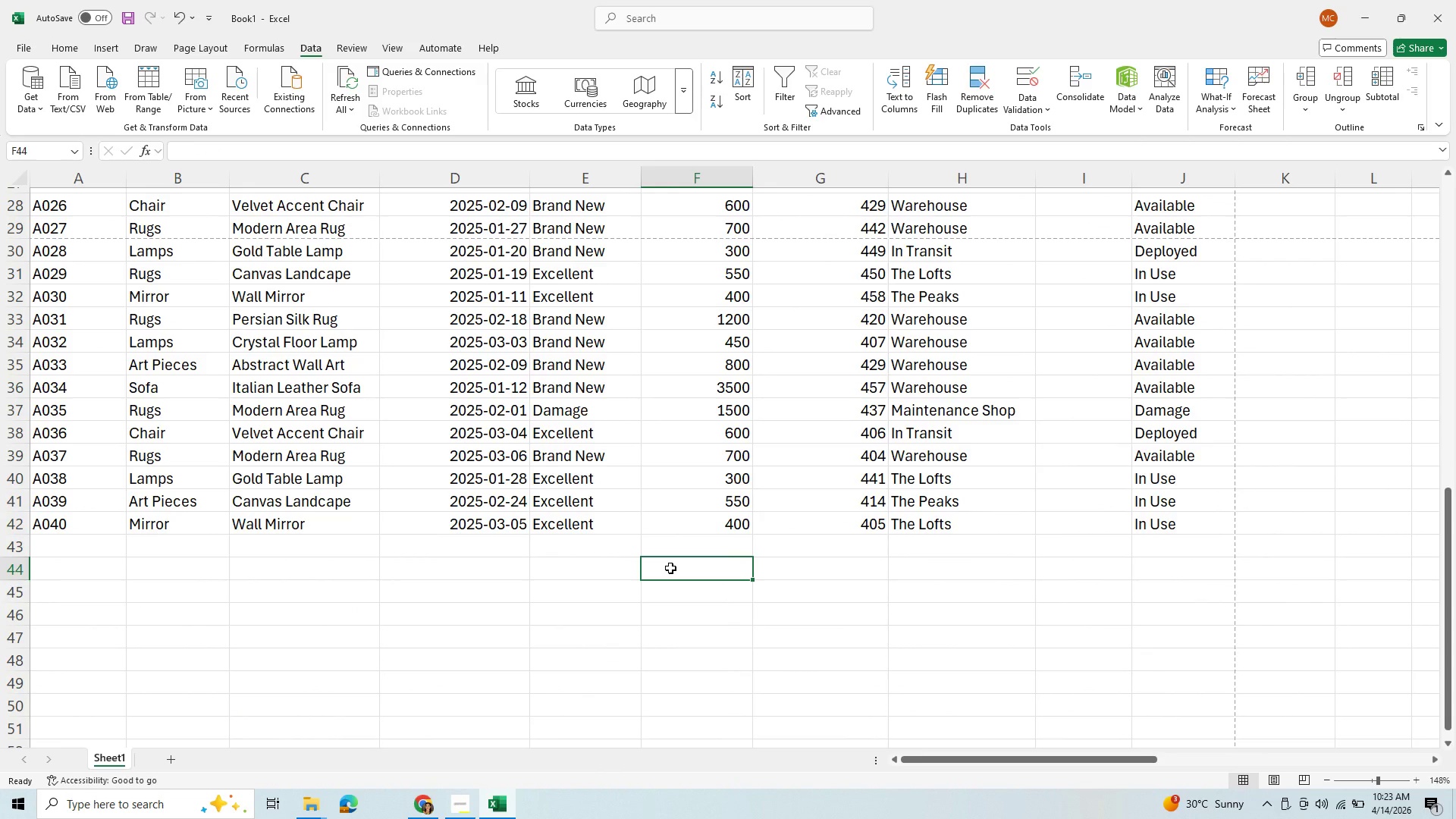 
scroll: coordinate [1068, 474], scroll_direction: up, amount: 13.0
 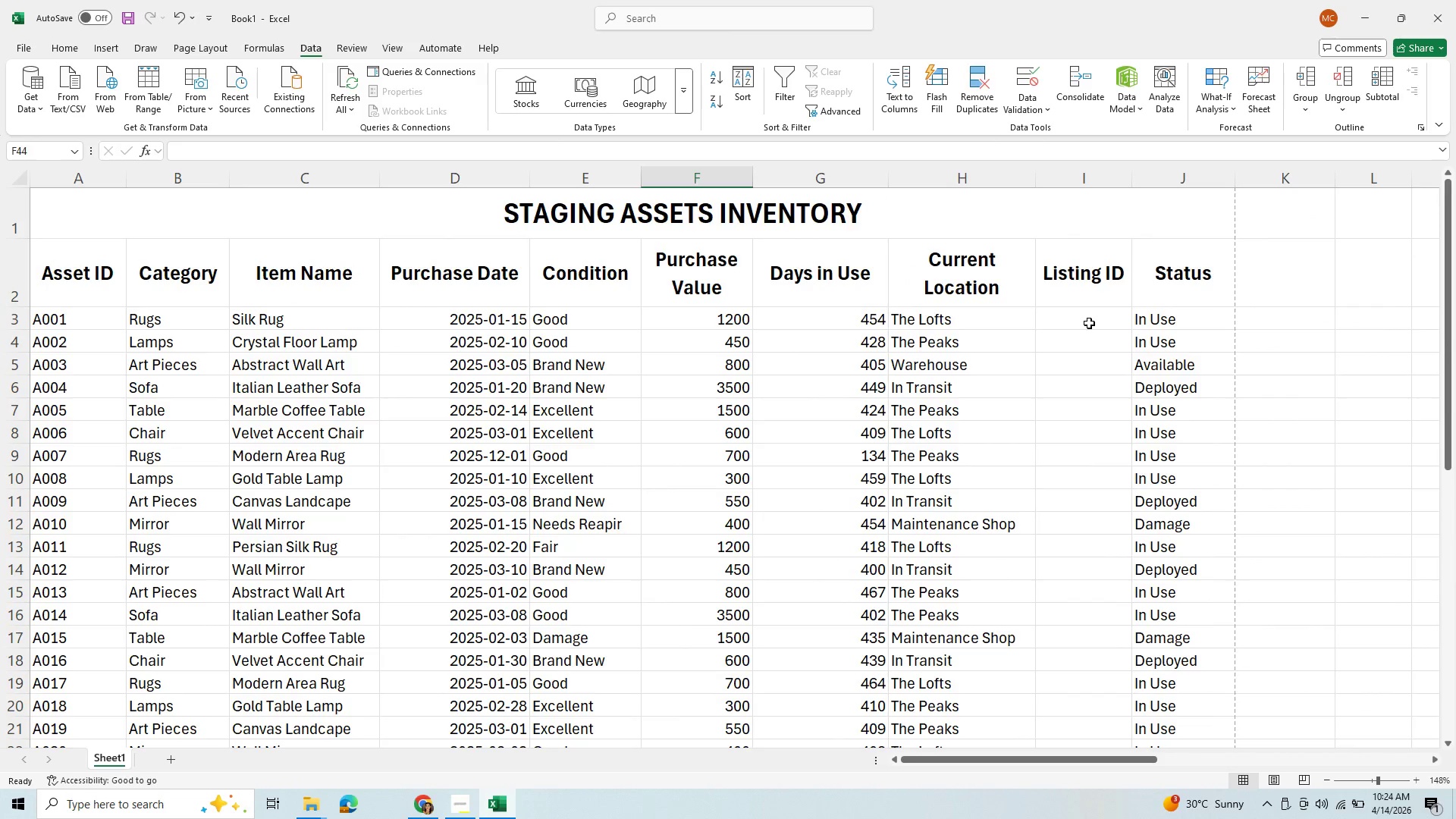 
left_click([1089, 323])
 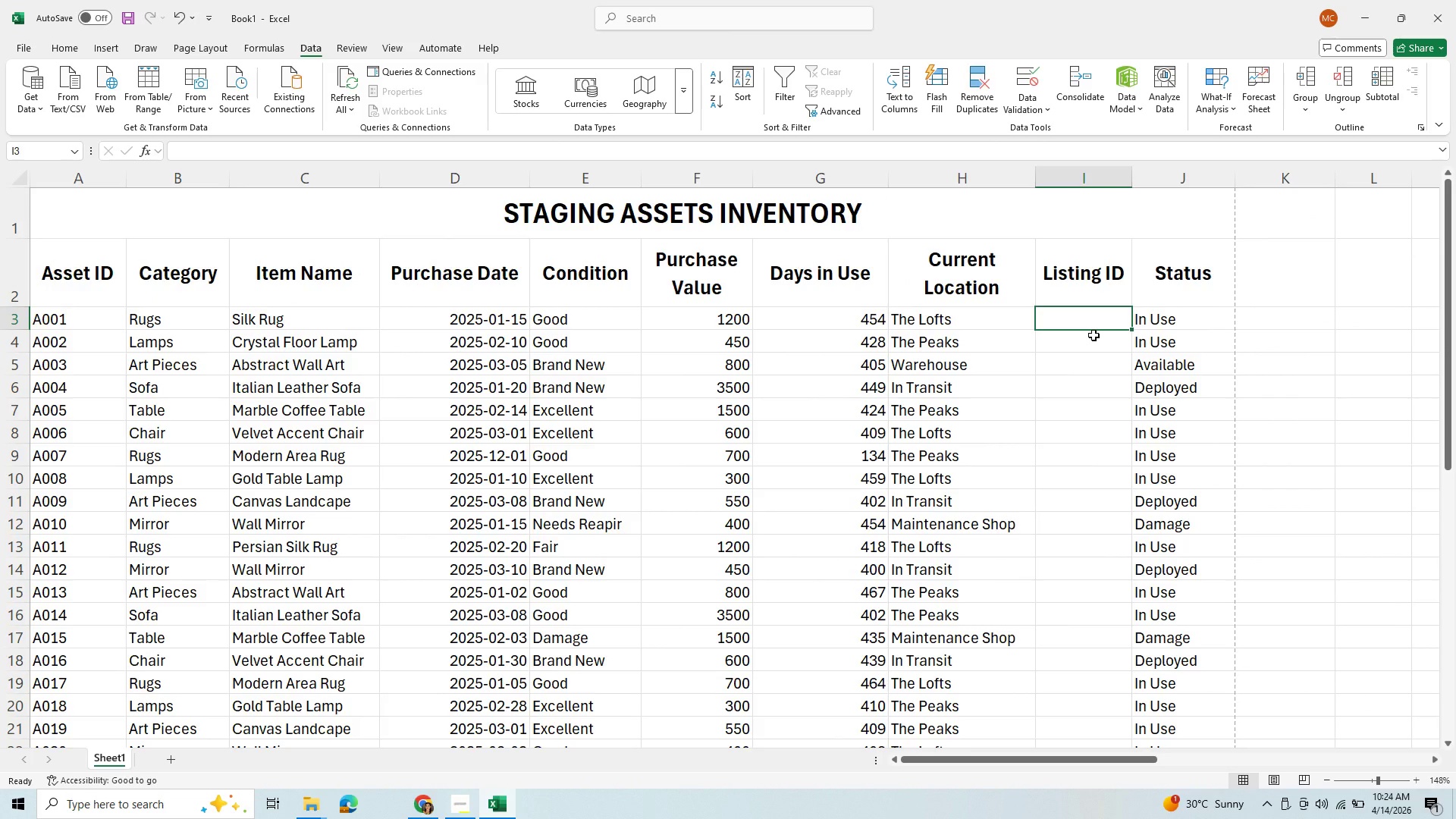 
wait(9.58)
 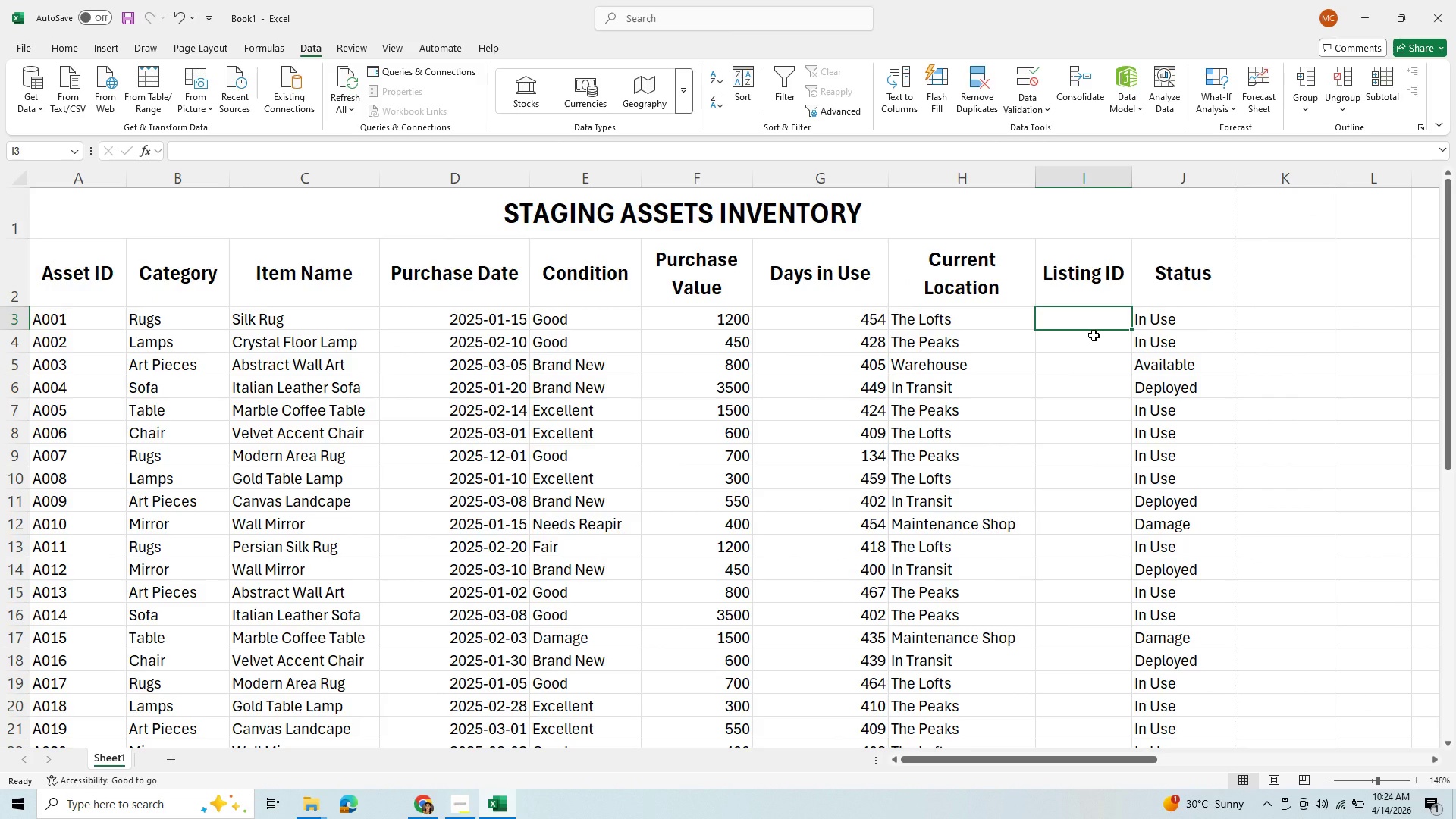 
left_click([1069, 321])
 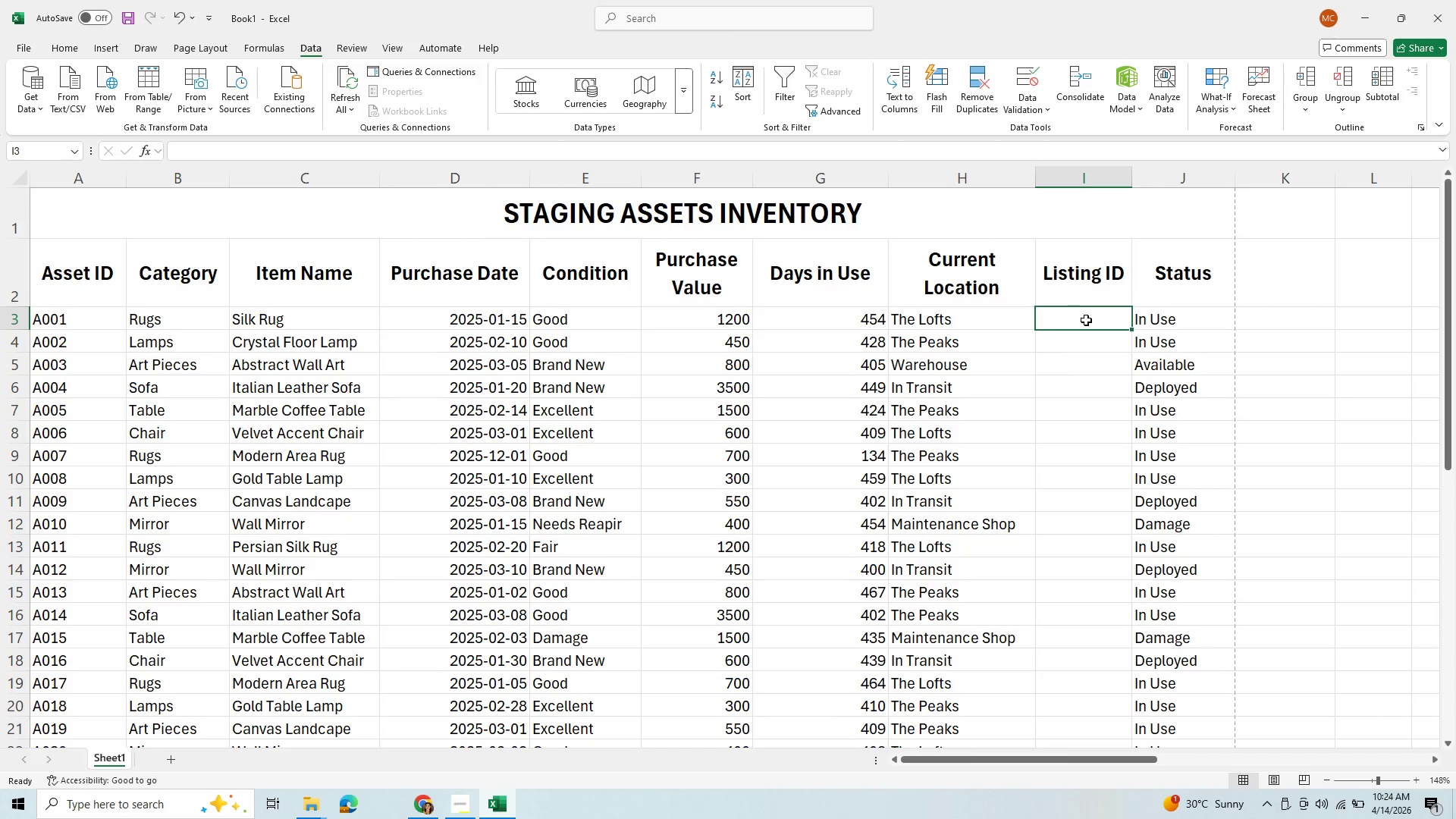 
left_click([1096, 350])
 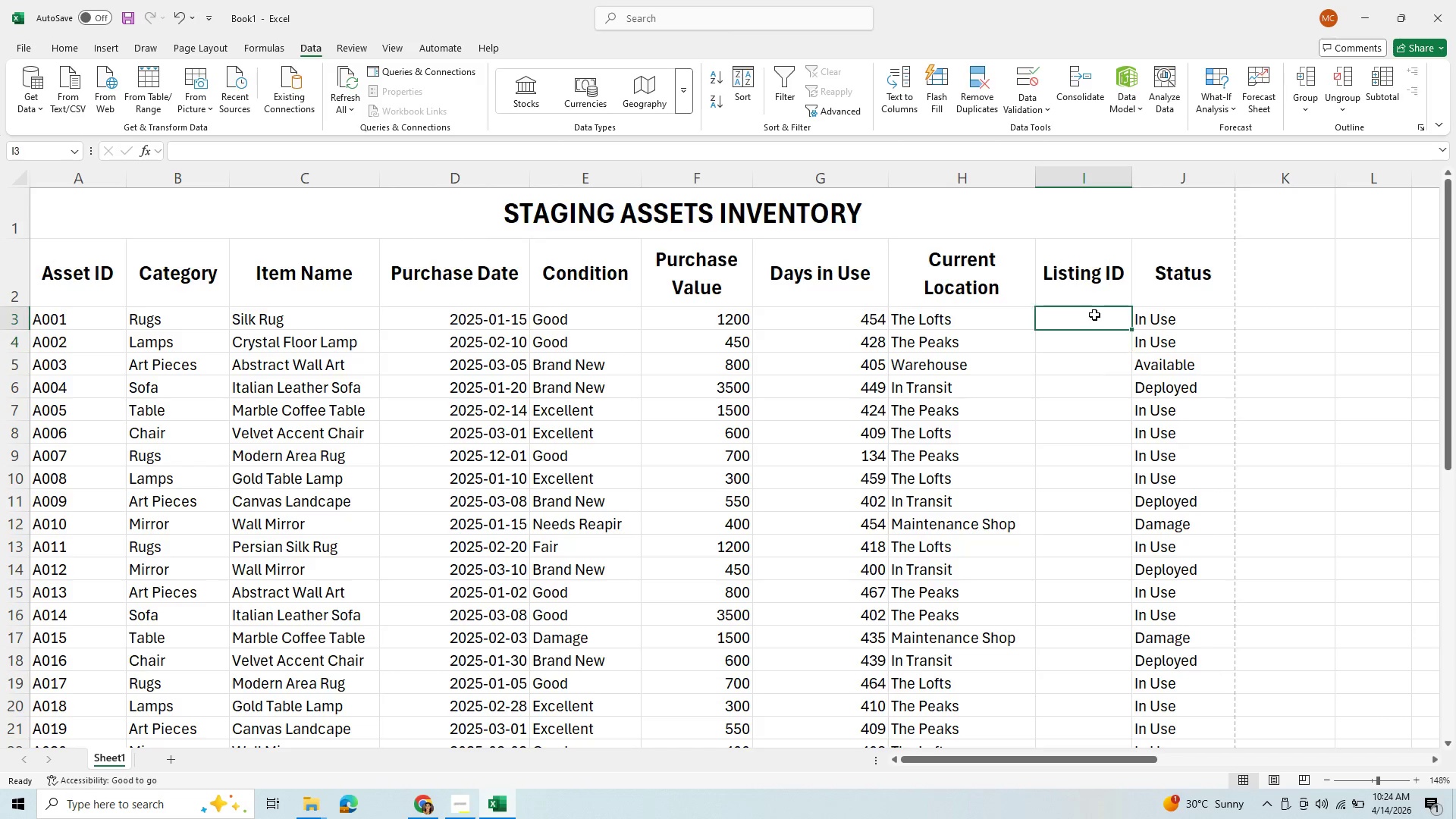 
left_click([1094, 315])
 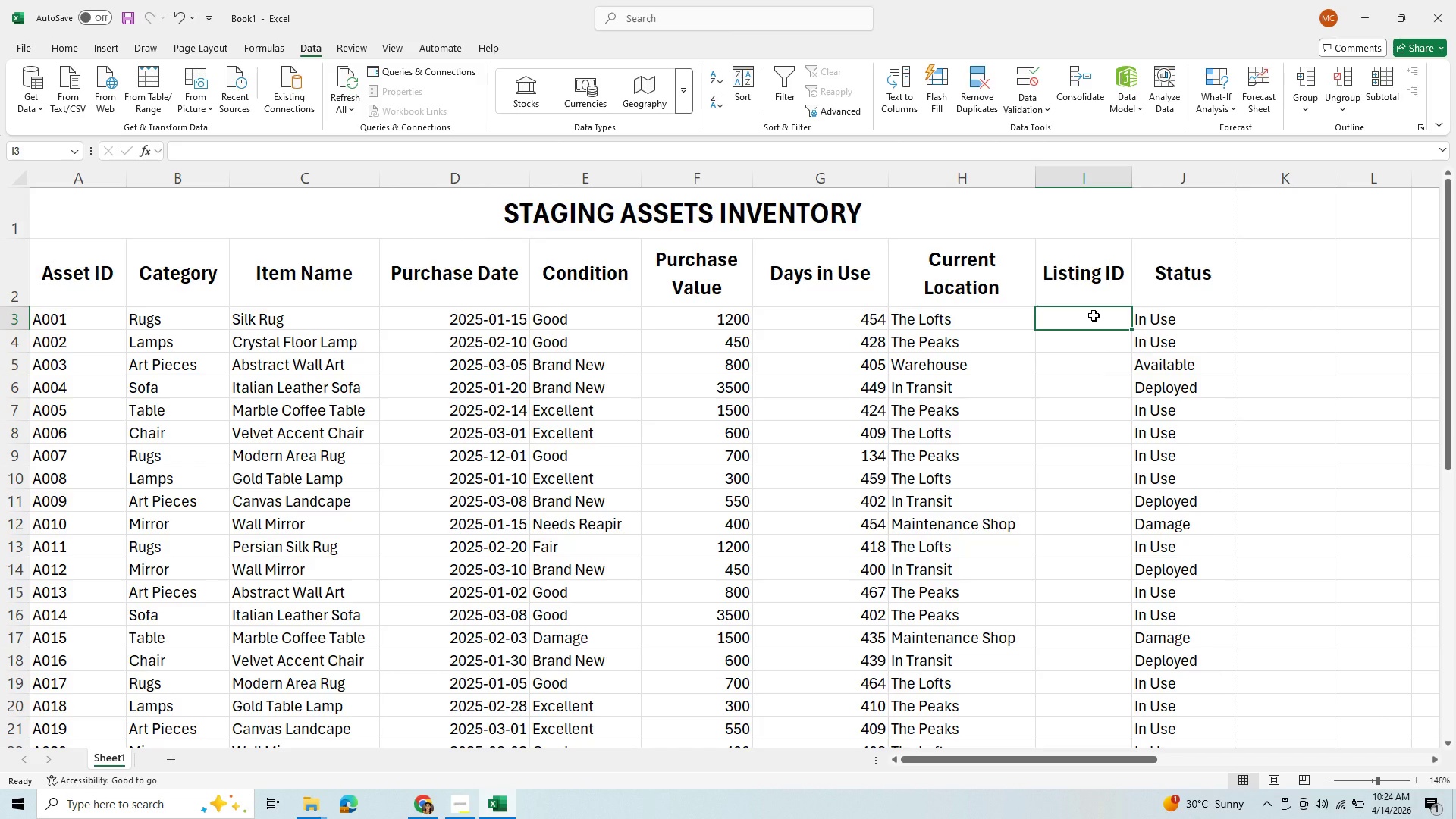 
type(l)
key(Backspace)
type(L)
key(Backspace)
key(Backspace)
type(LOO)
key(Backspace)
key(Backspace)
 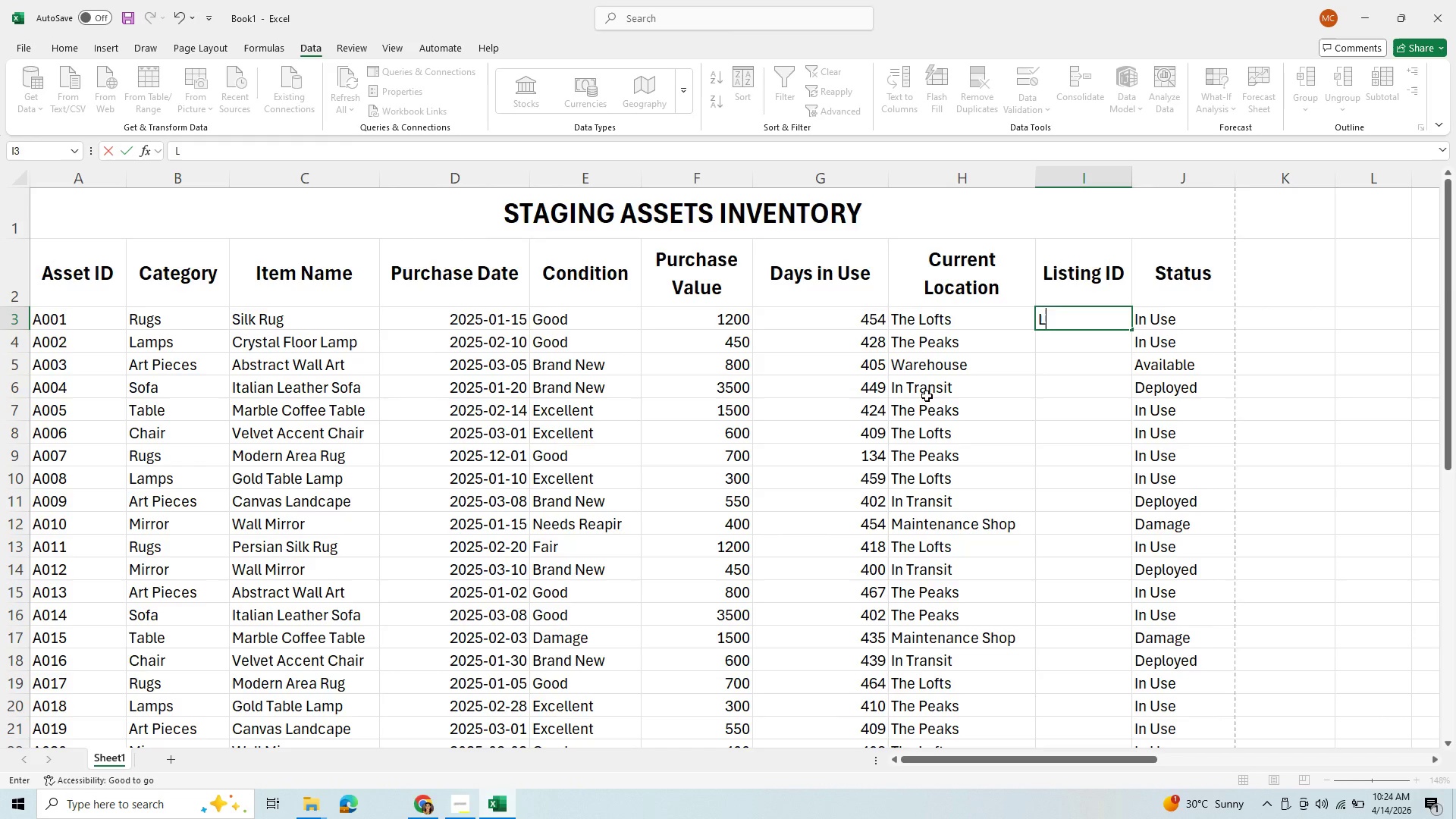 
wait(16.06)
 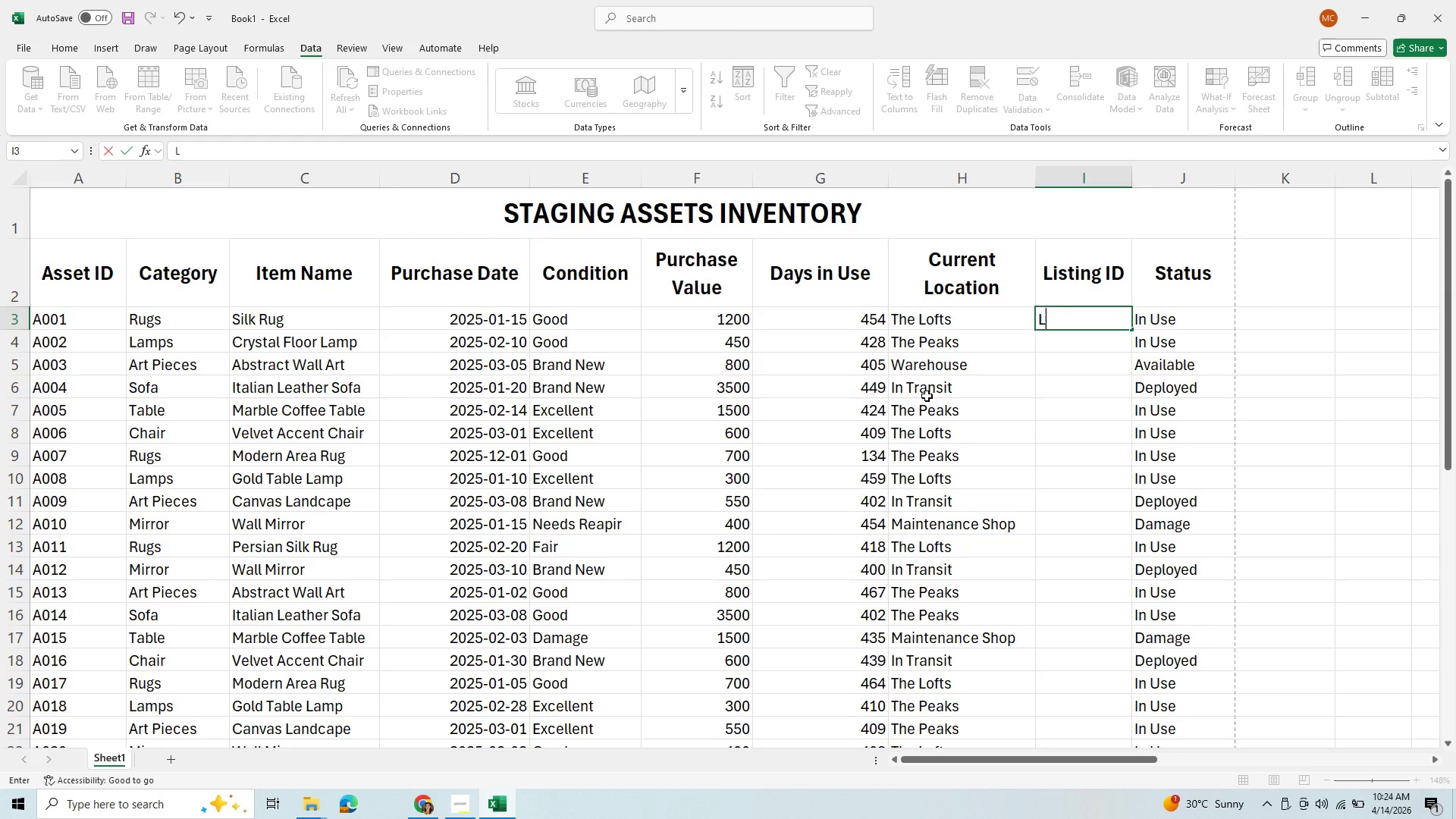 
left_click([461, 802])